 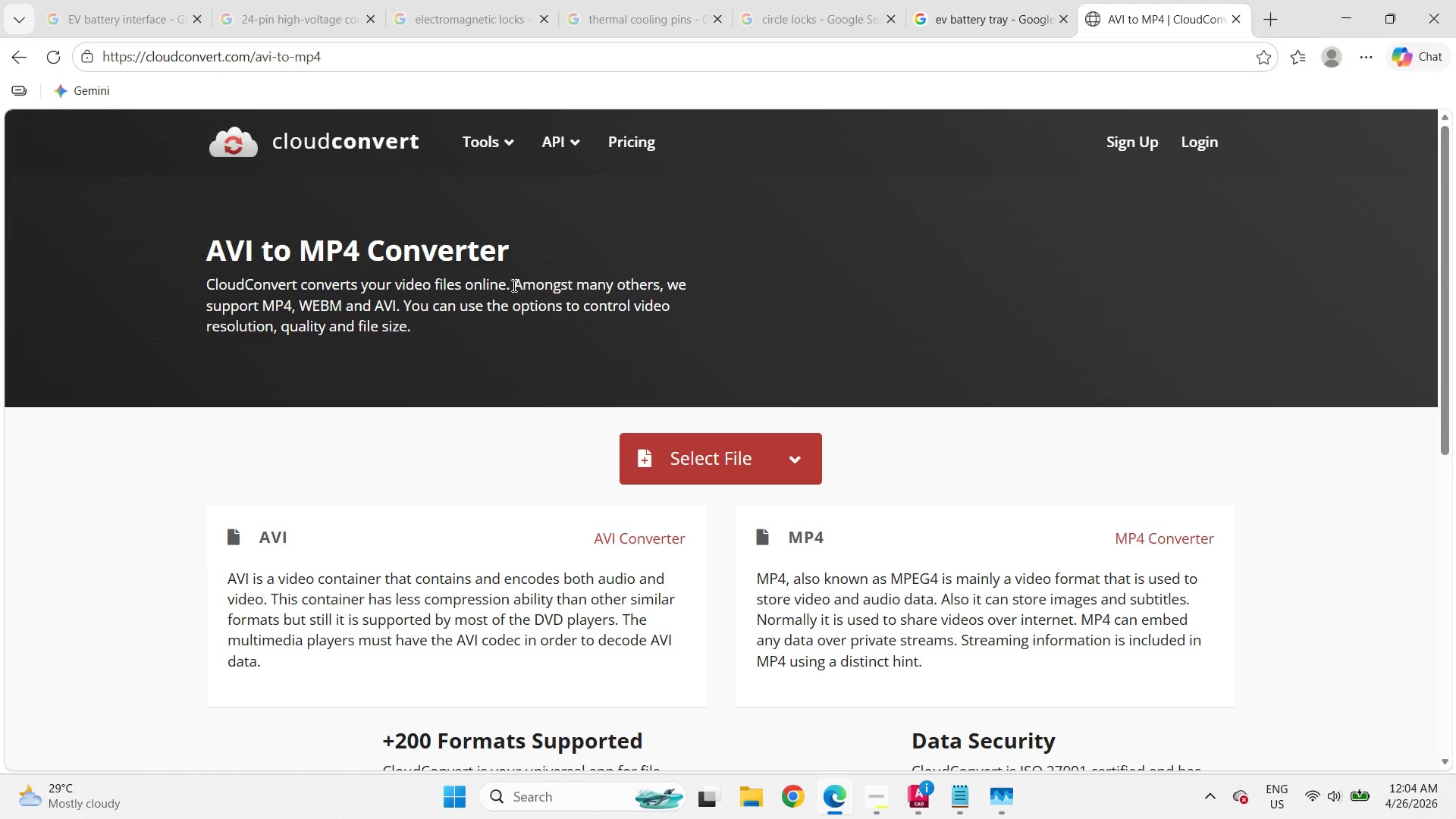 
scroll: coordinate [555, 479], scroll_direction: down, amount: 2.0
 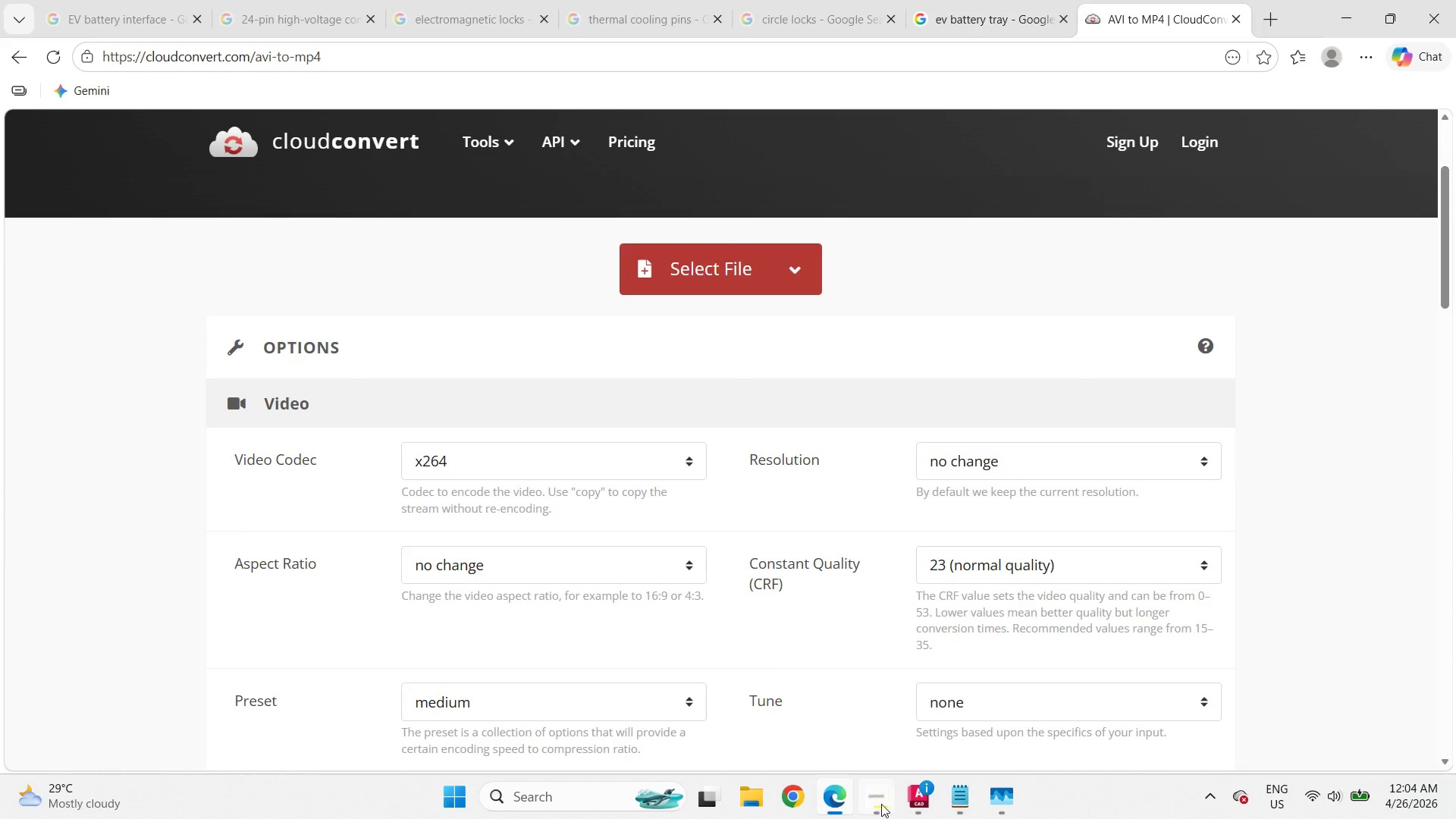 
left_click([748, 802])
 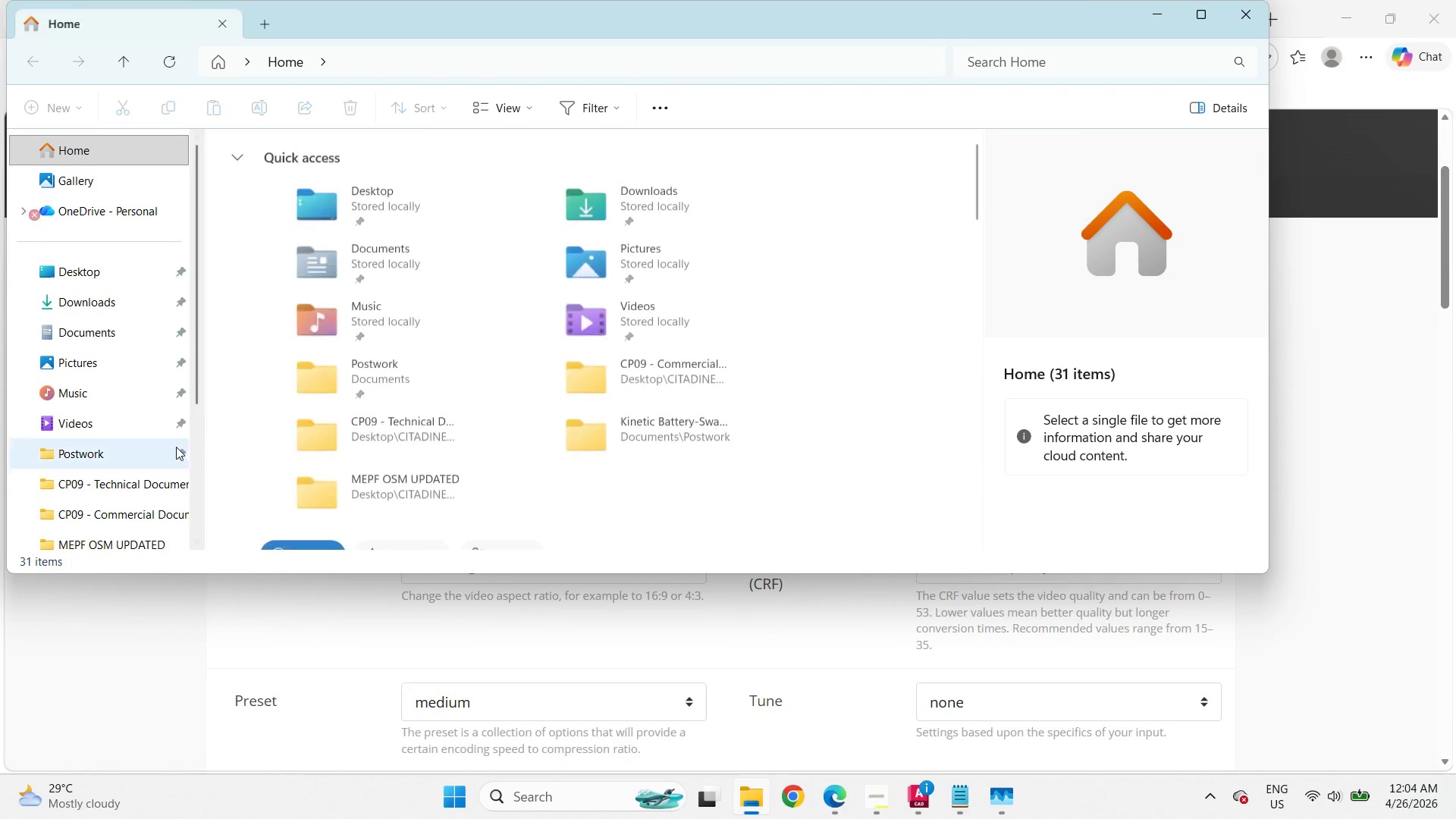 
left_click([99, 454])
 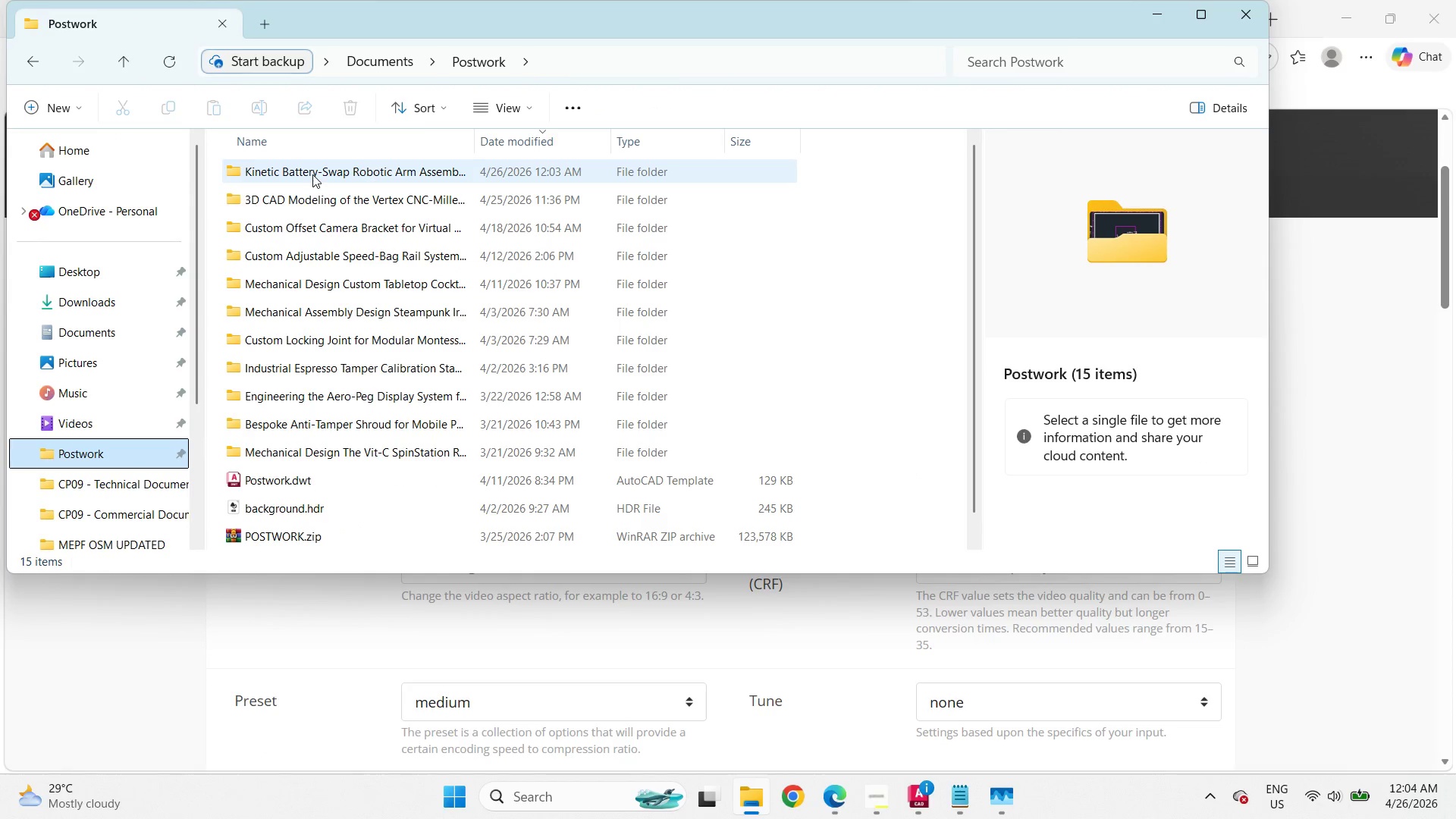 
double_click([312, 174])
 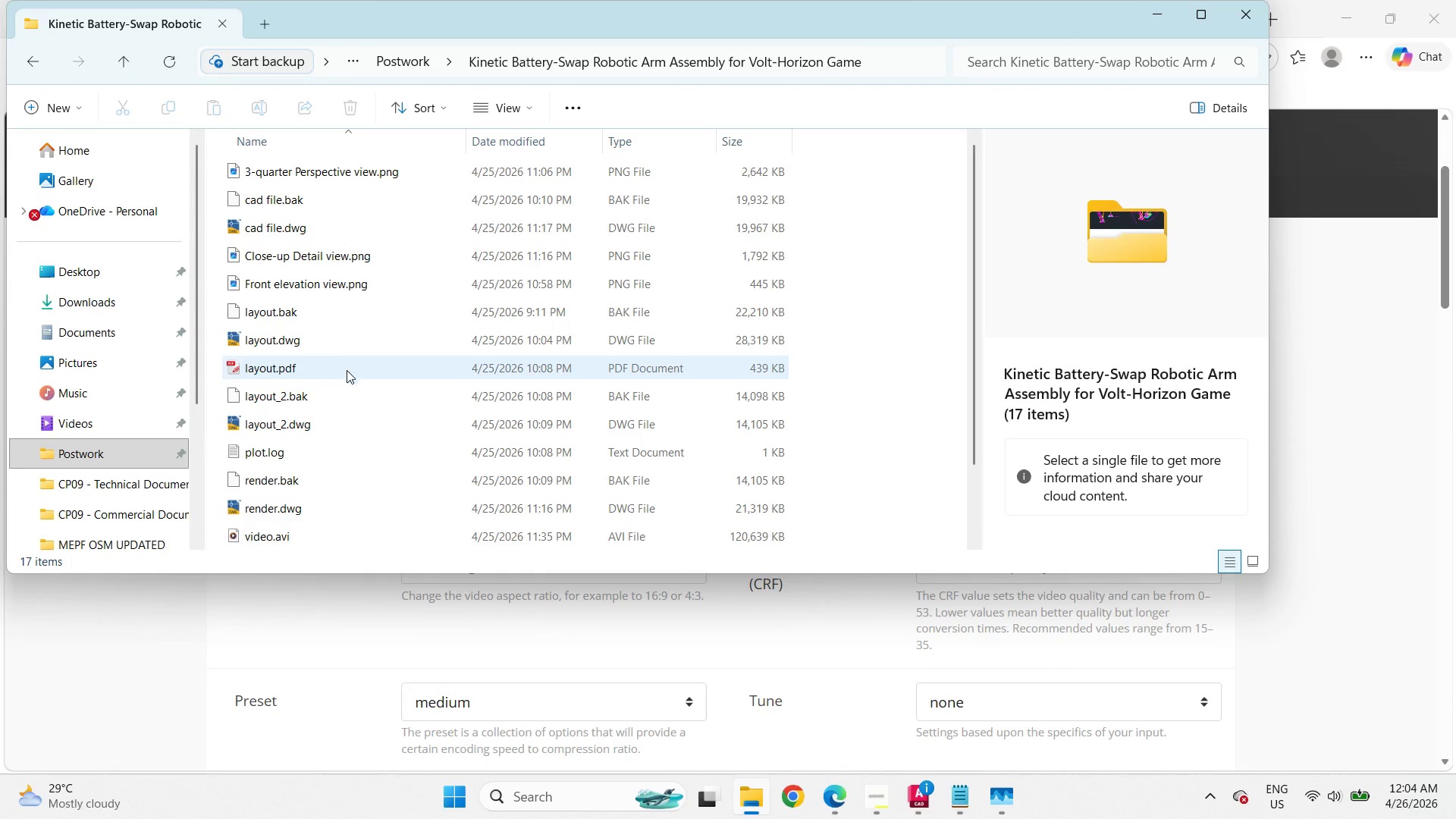 
left_click([289, 537])
 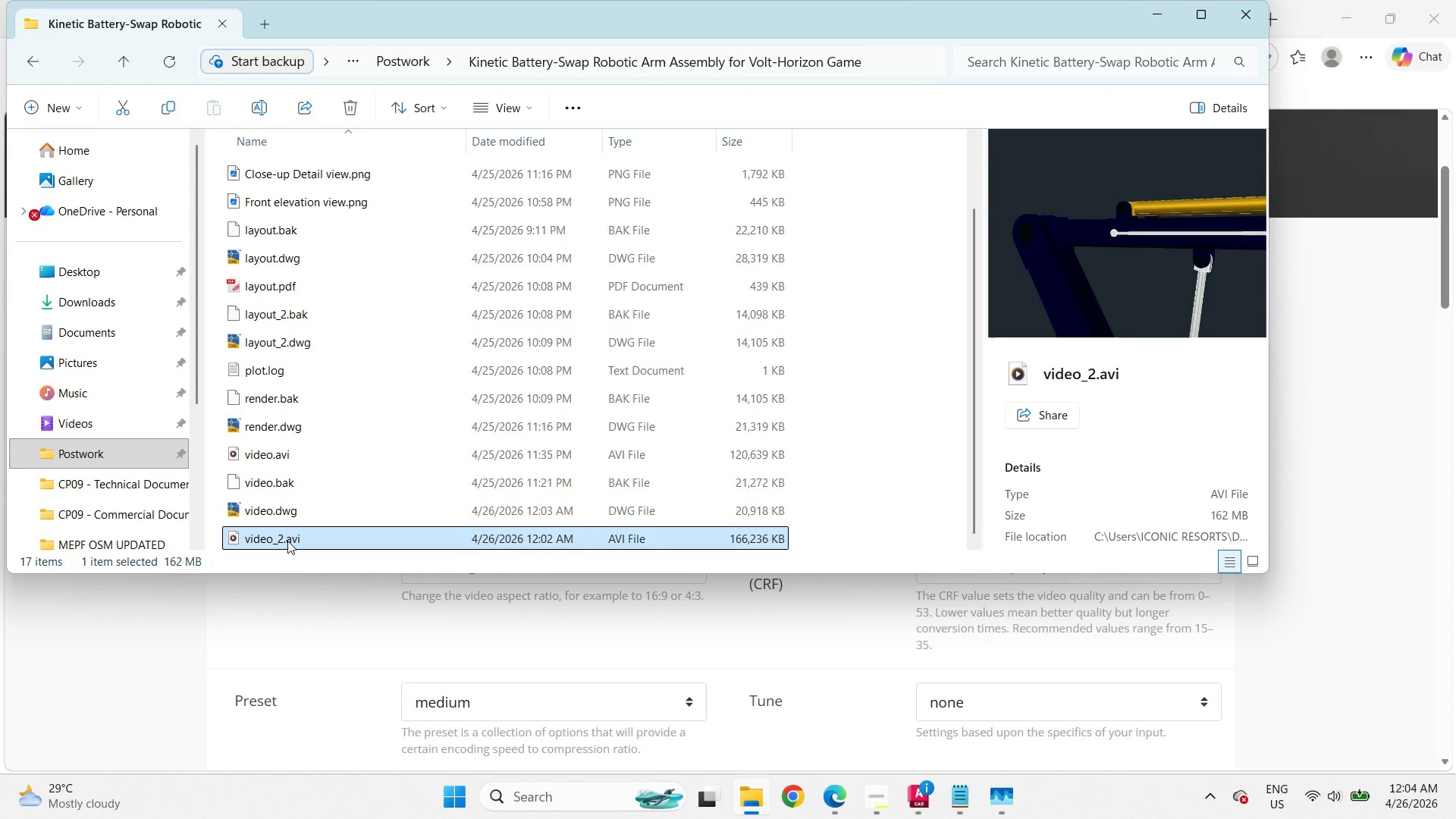 
left_click_drag(start_coordinate=[287, 541], to_coordinate=[342, 611])
 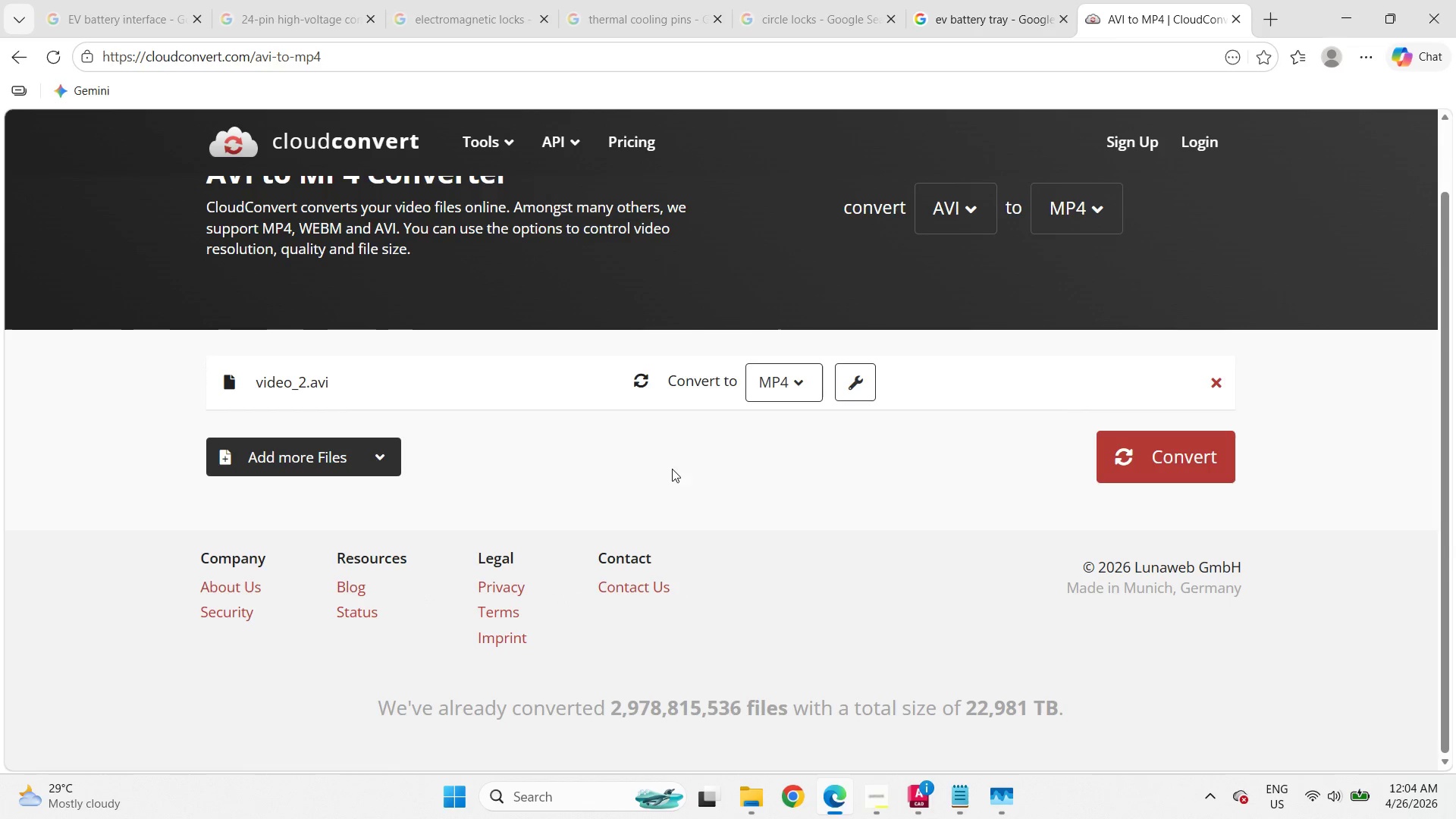 
scroll: coordinate [349, 439], scroll_direction: down, amount: 4.0
 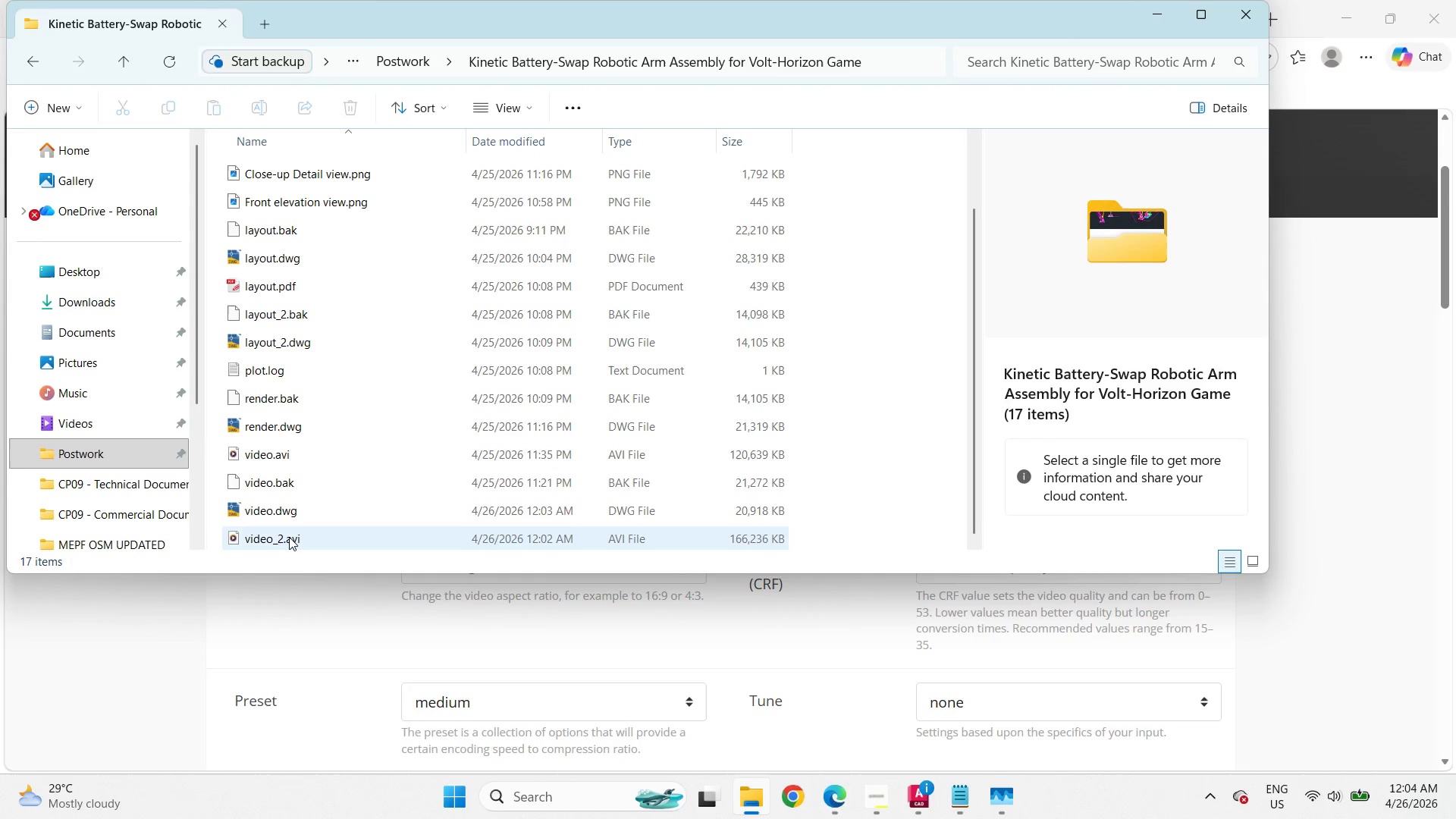 
left_click([850, 388])
 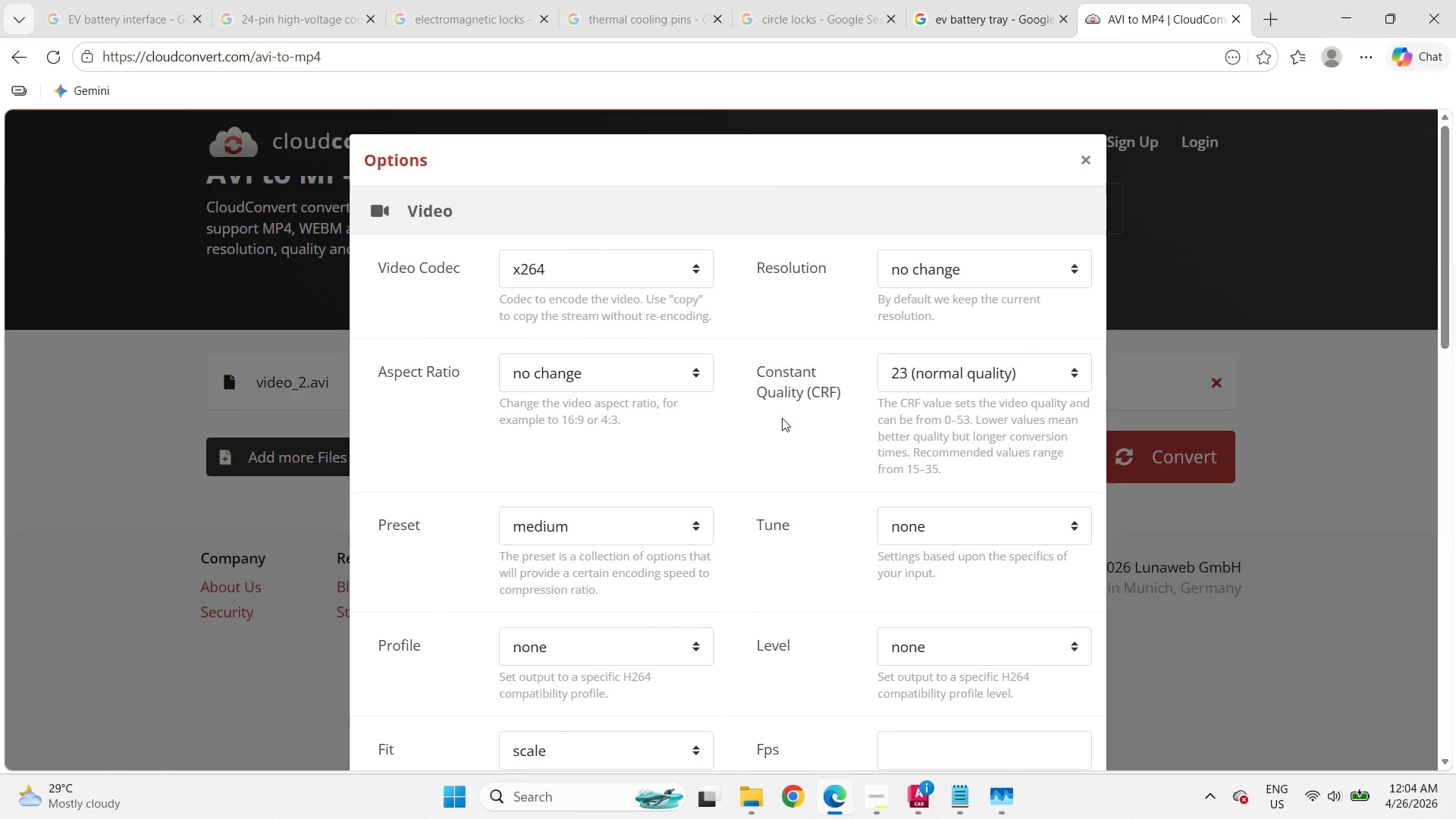 
wait(5.98)
 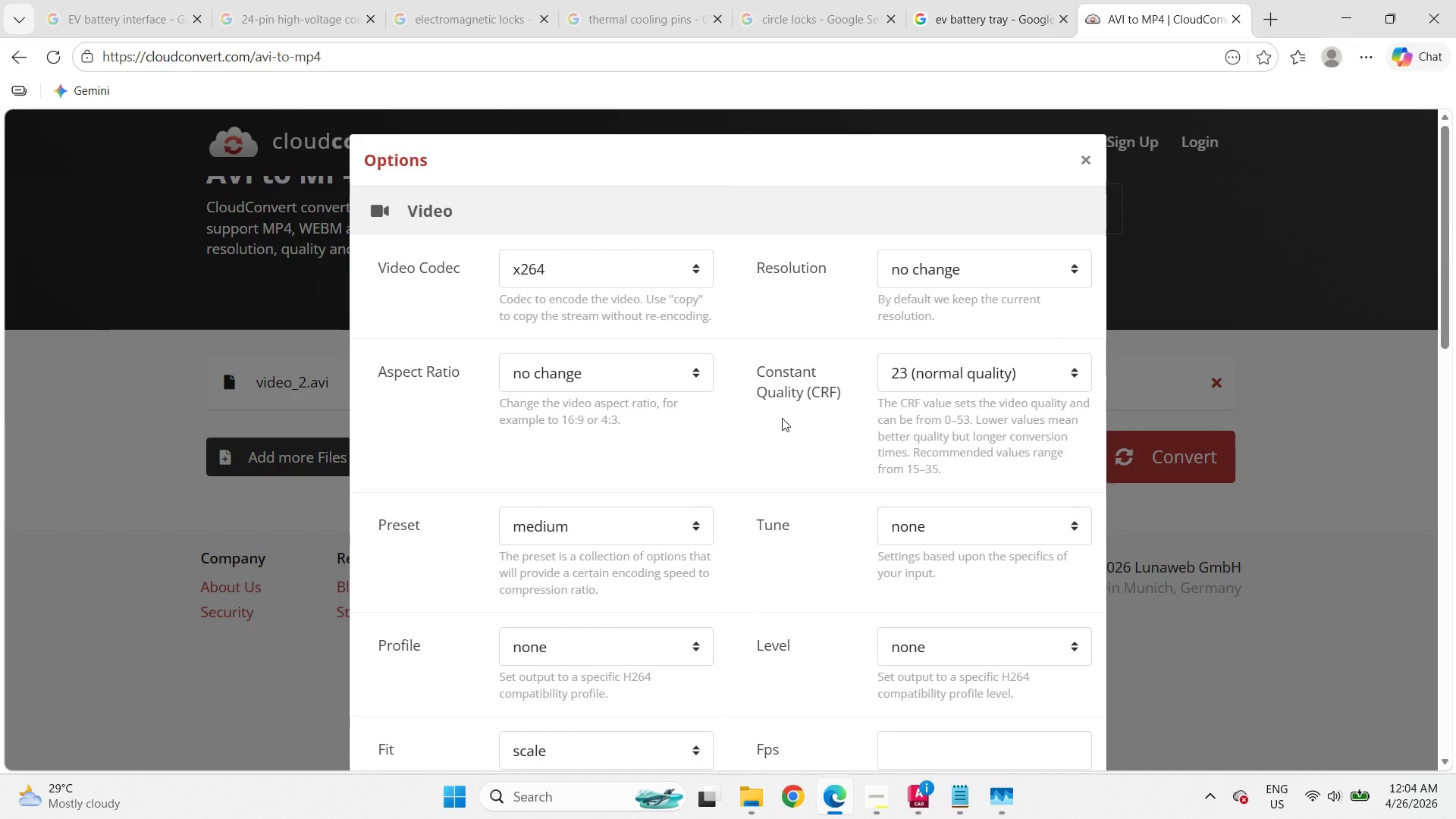 
left_click([984, 365])
 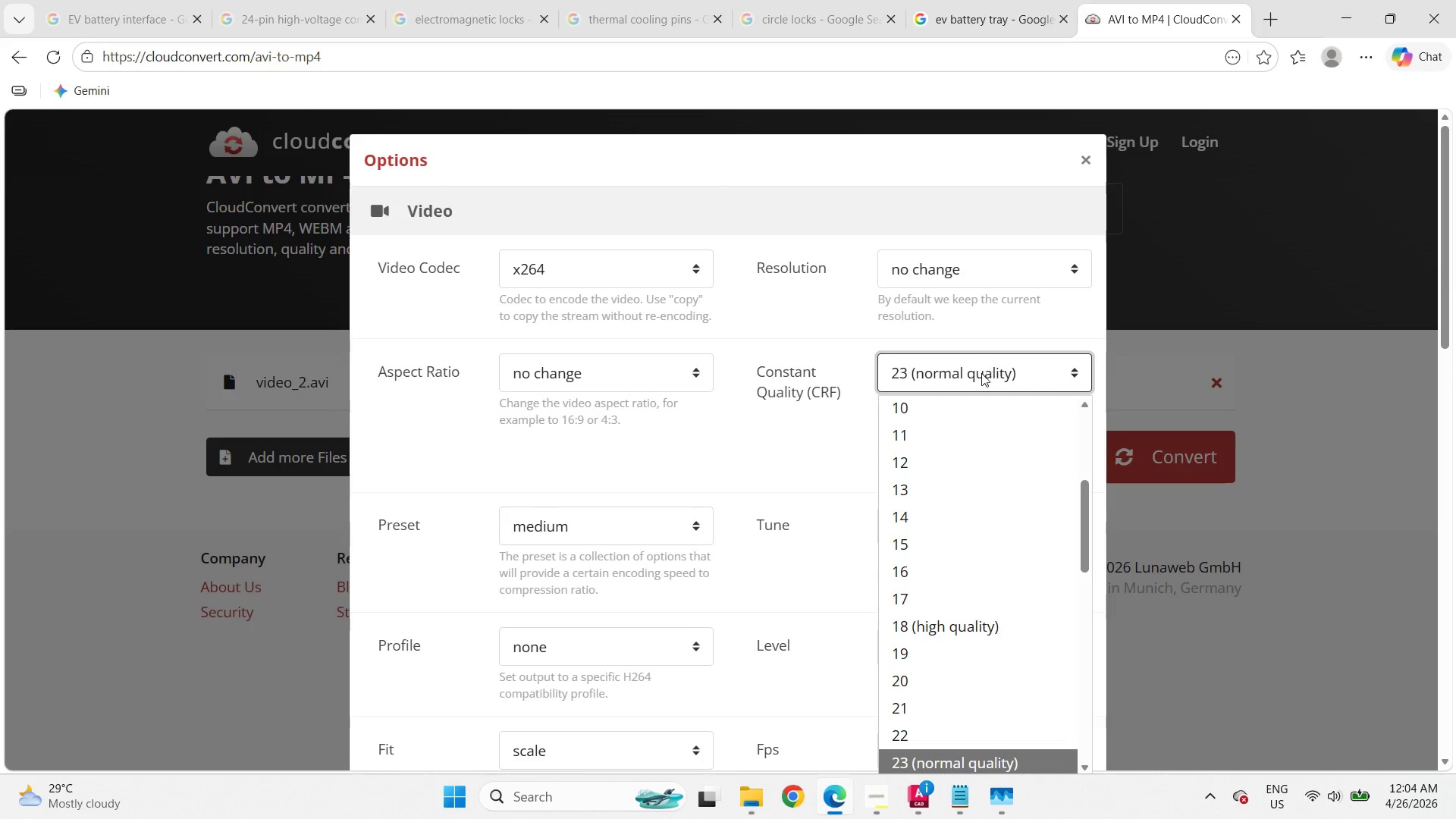 
scroll: coordinate [980, 499], scroll_direction: down, amount: 4.0
 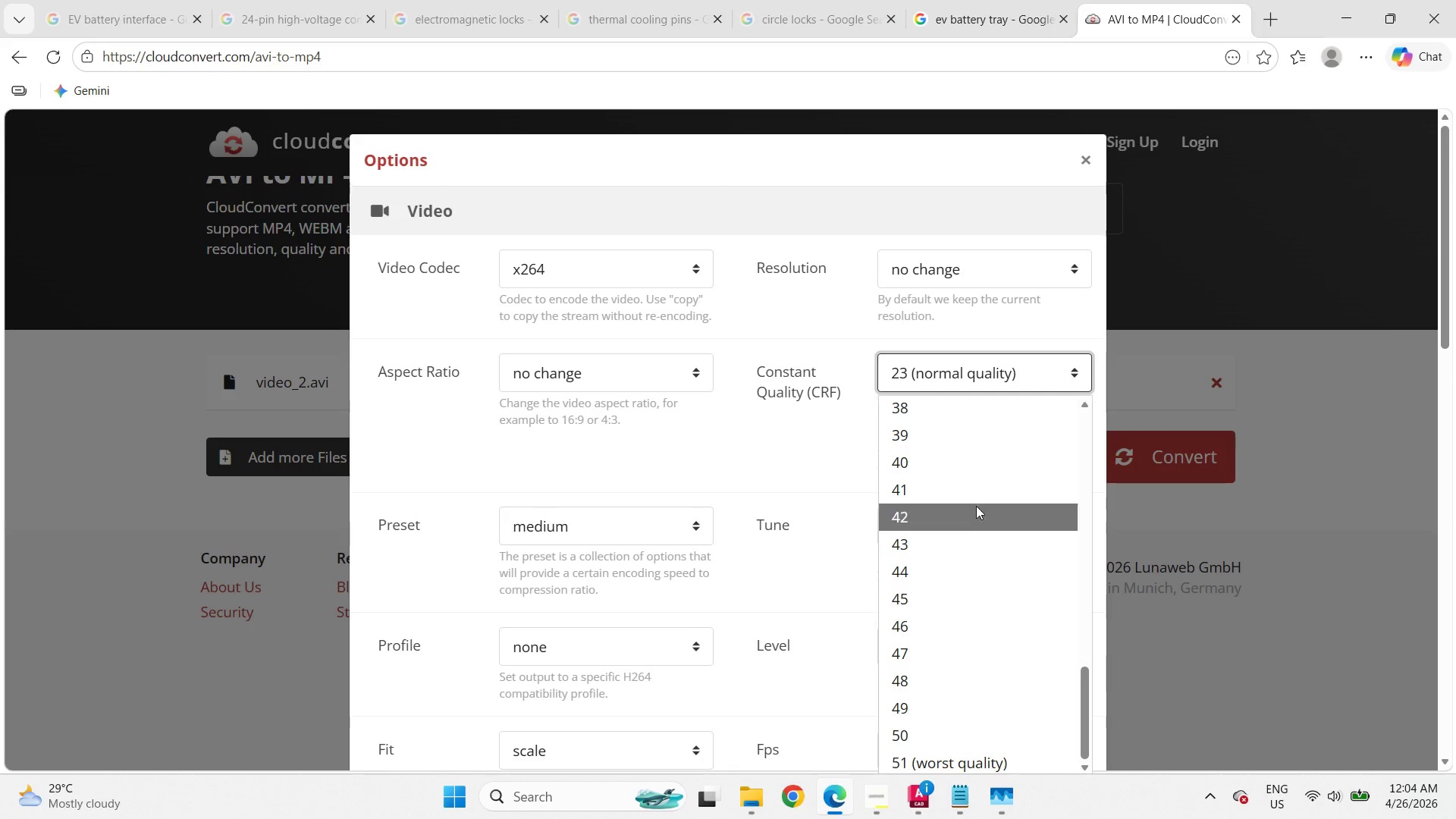 
left_click([1034, 284])
 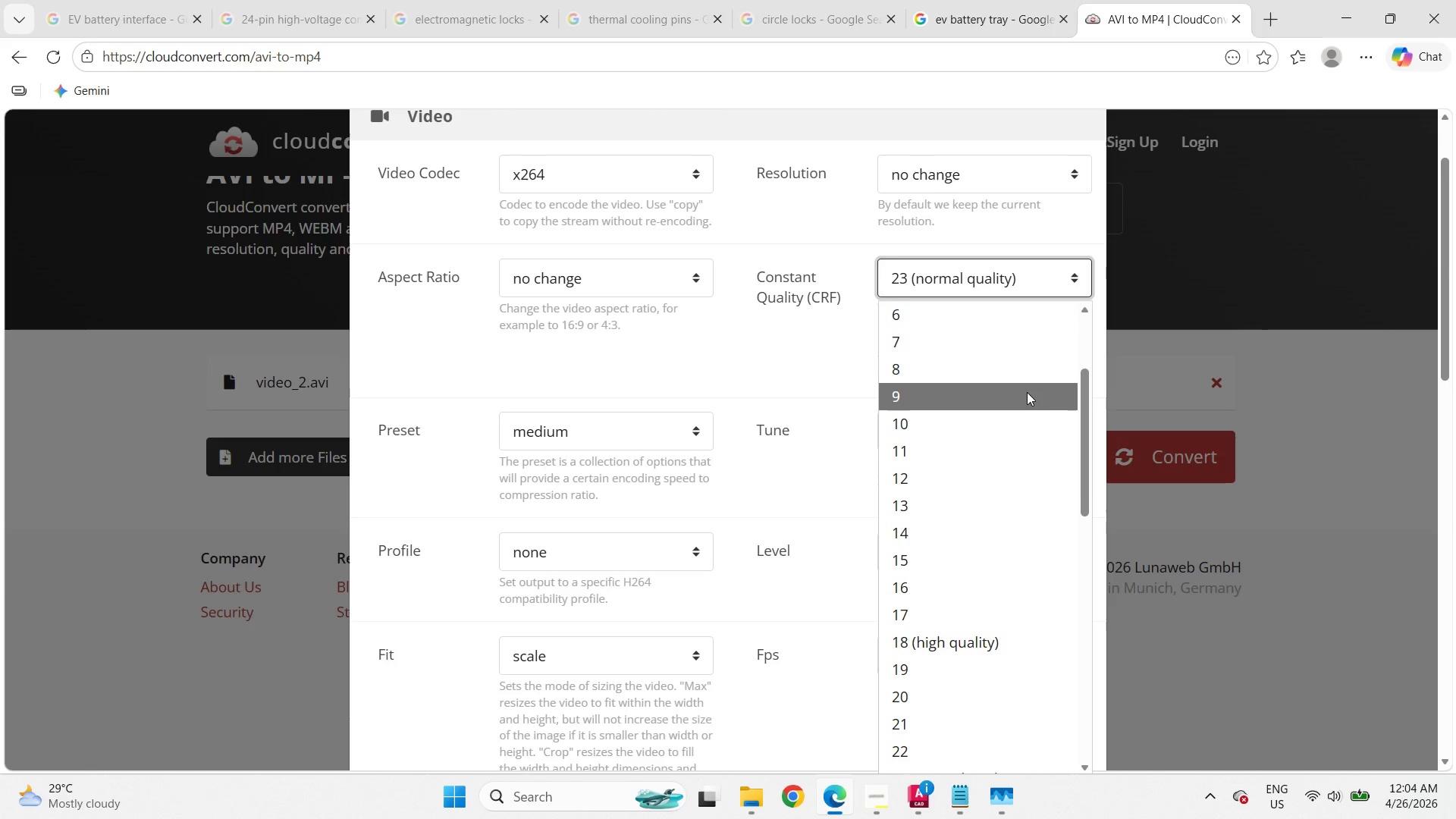 
scroll: coordinate [840, 604], scroll_direction: down, amount: 1.0
 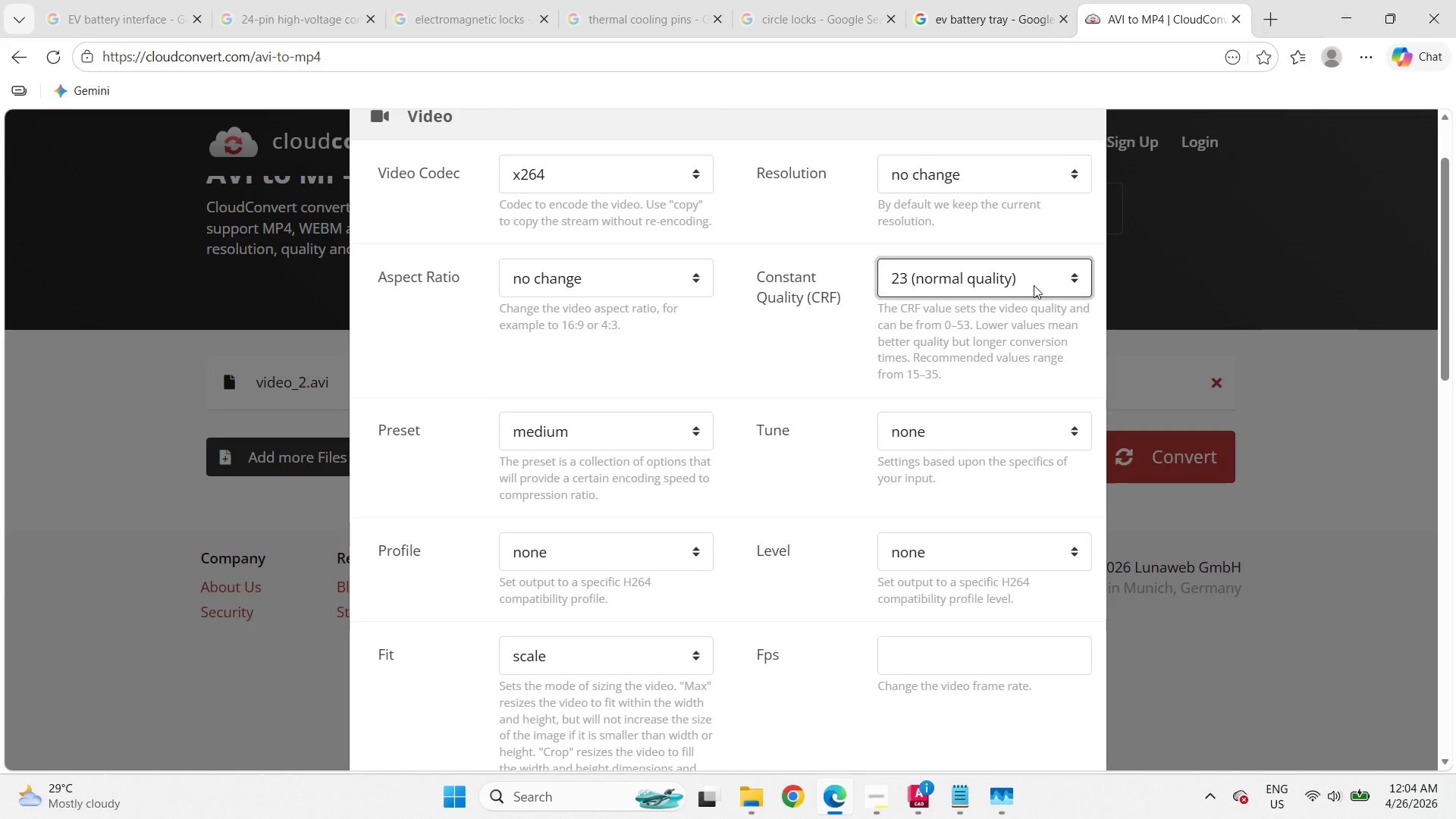 
scroll: coordinate [1026, 394], scroll_direction: up, amount: 5.0
 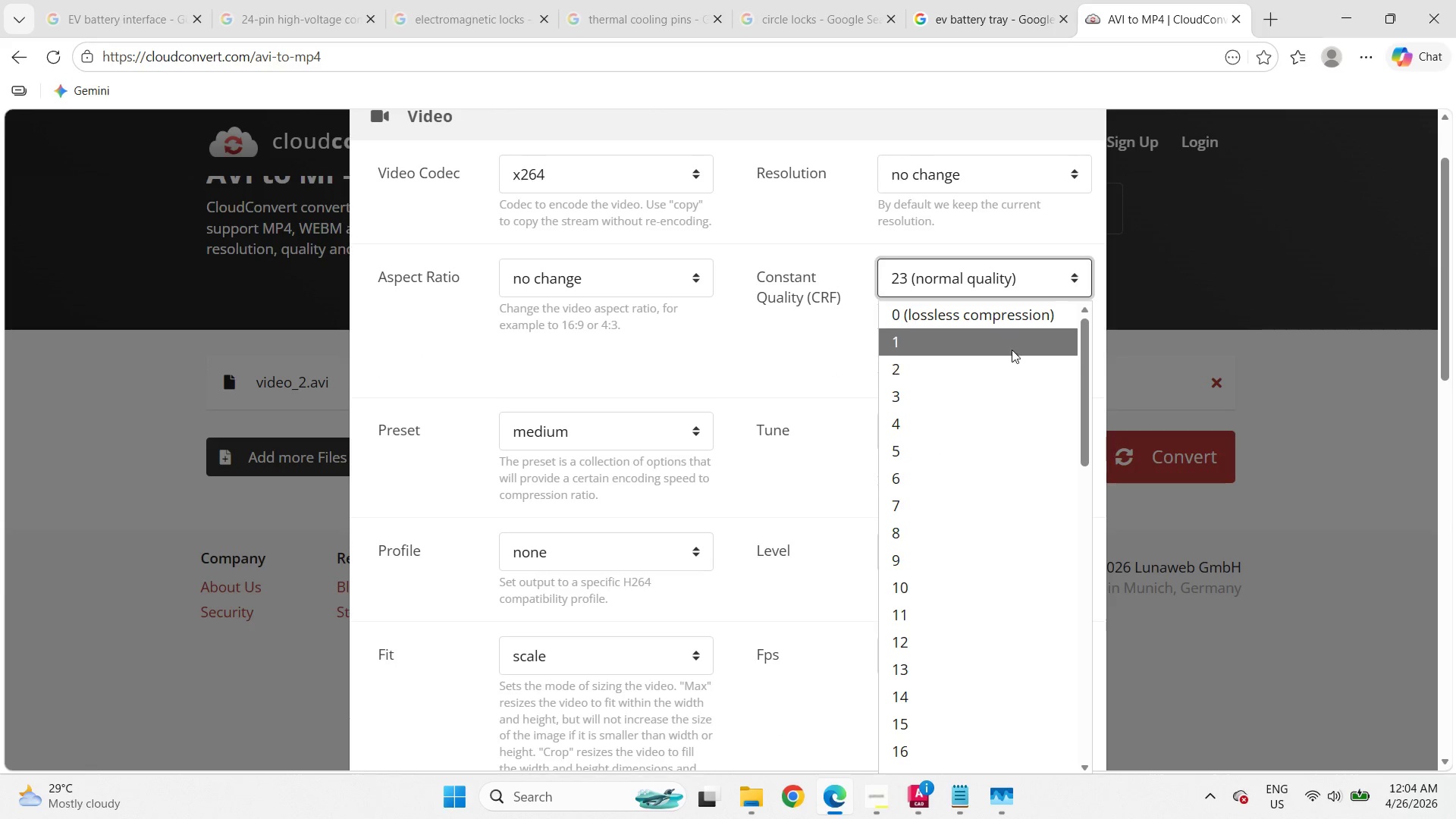 
left_click([1006, 320])
 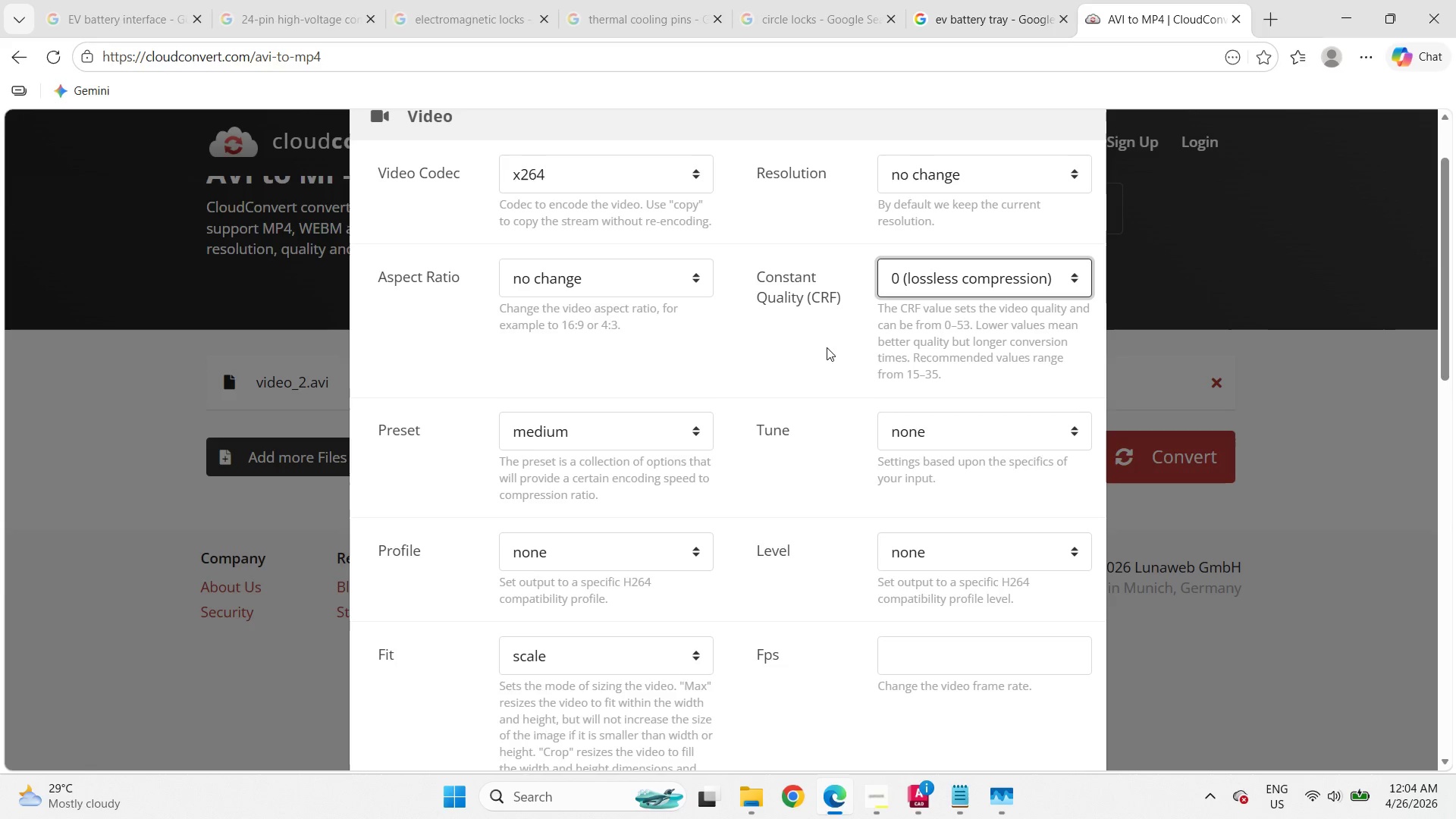 
wait(5.36)
 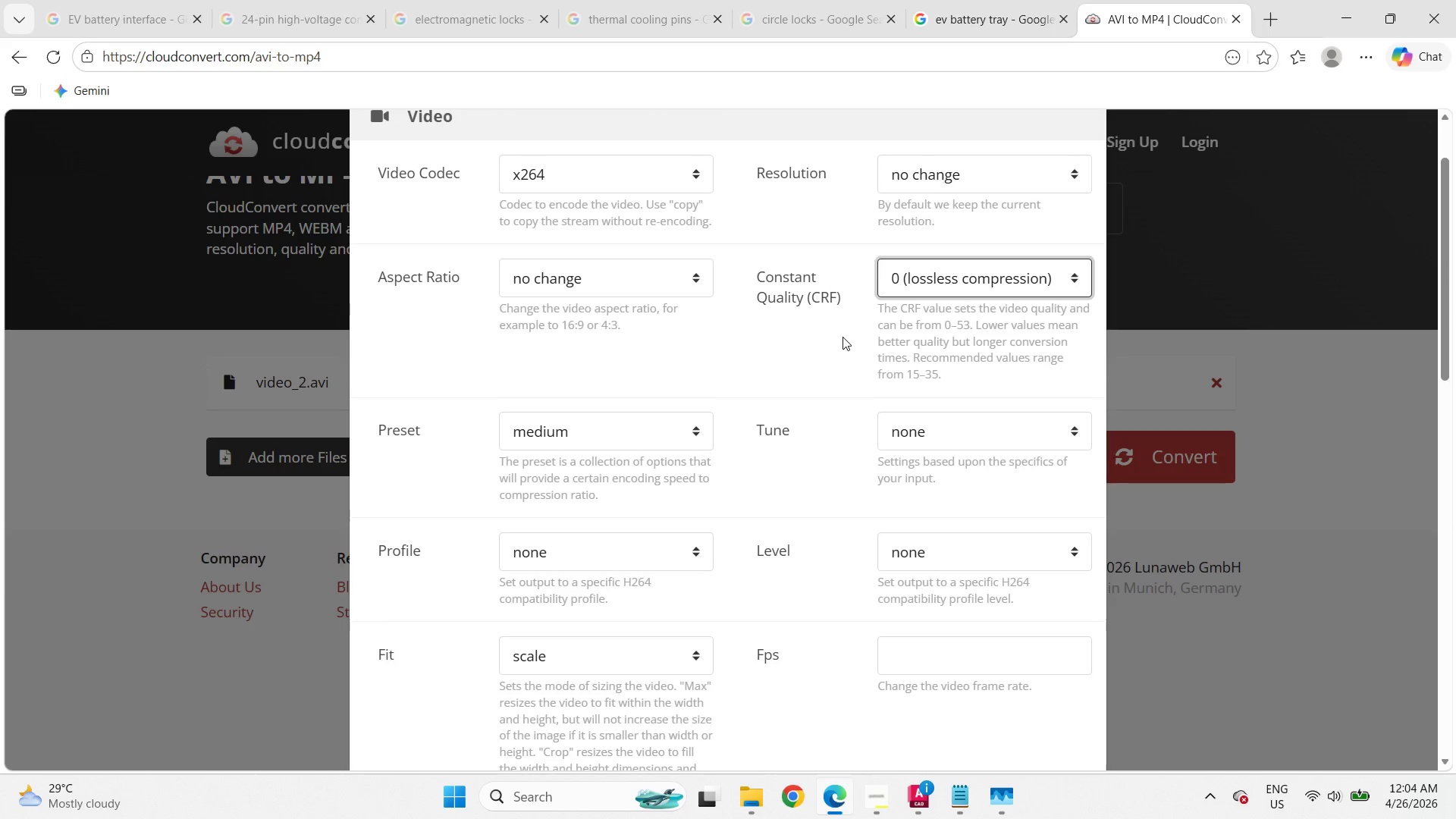 
left_click([670, 423])
 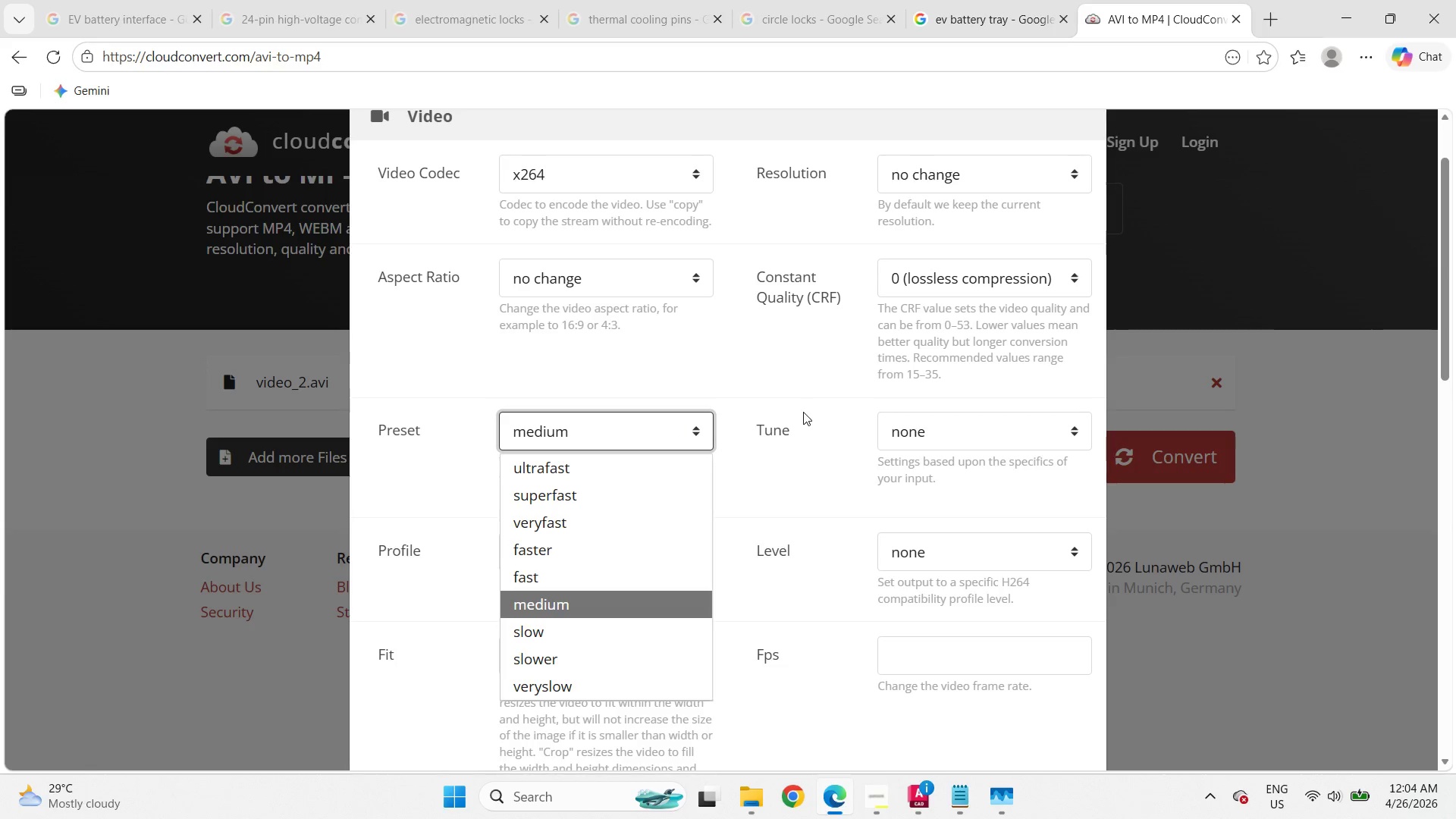 
left_click([803, 412])
 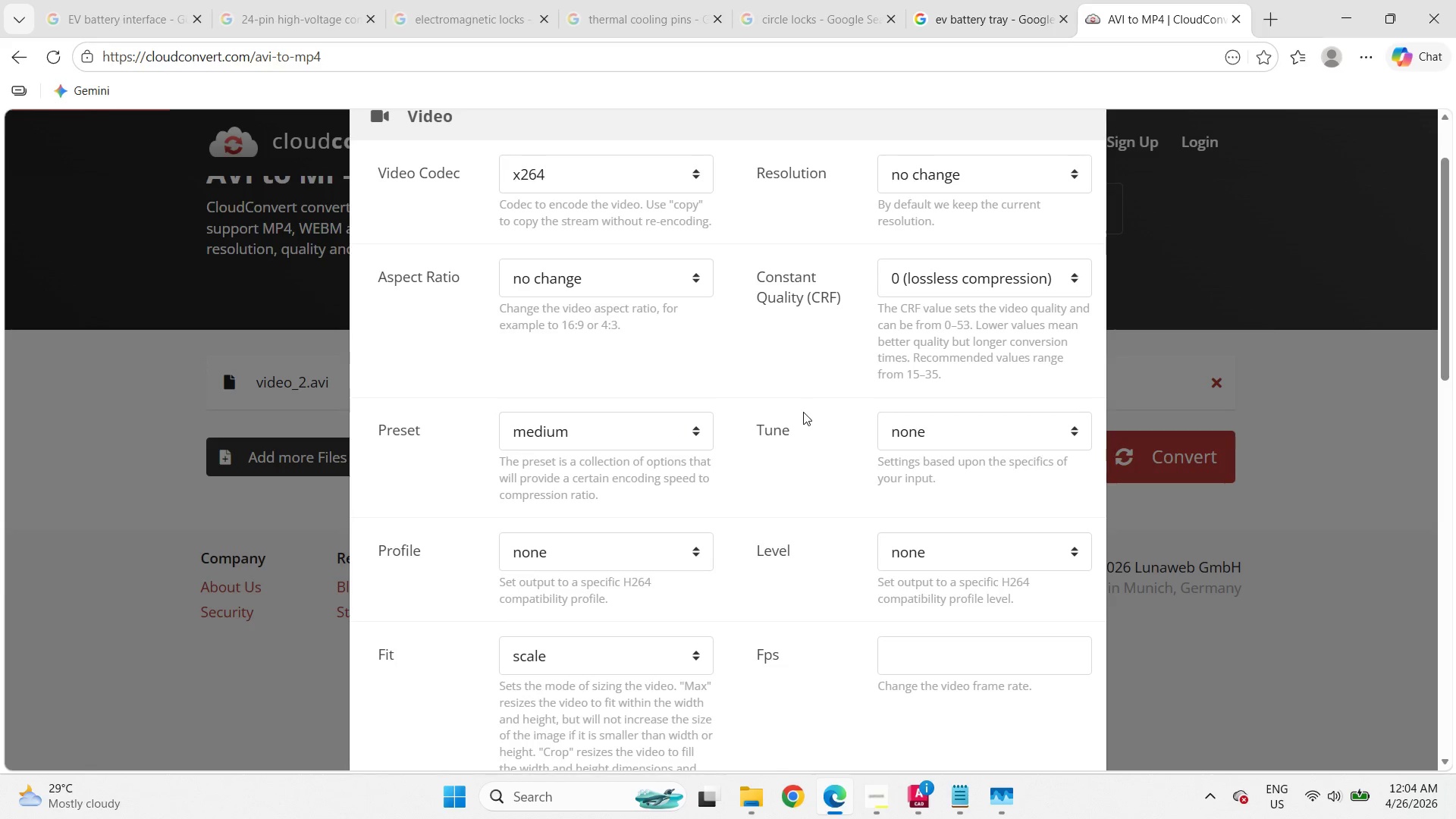 
scroll: coordinate [803, 412], scroll_direction: down, amount: 11.0
 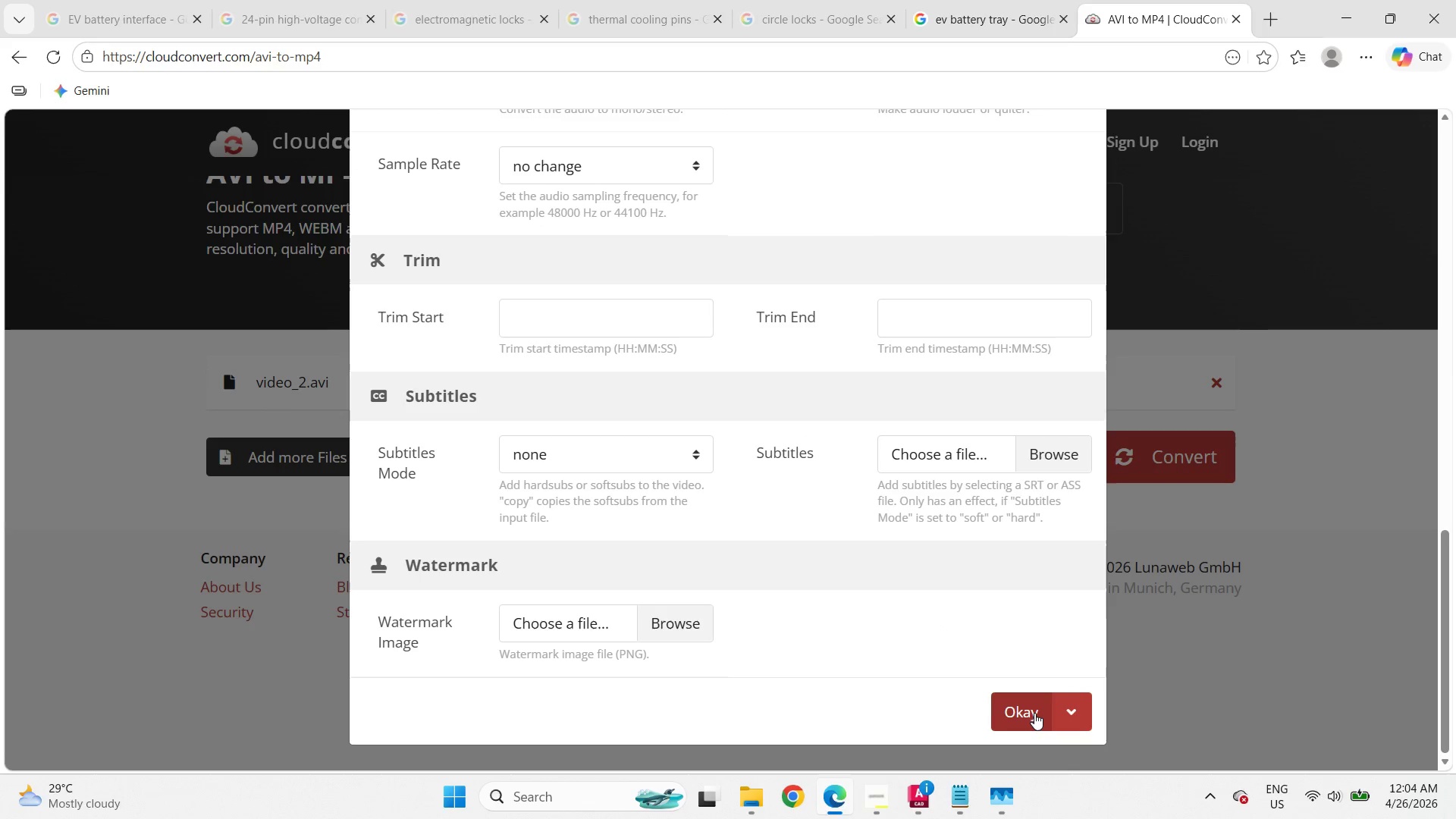 
left_click([1034, 713])
 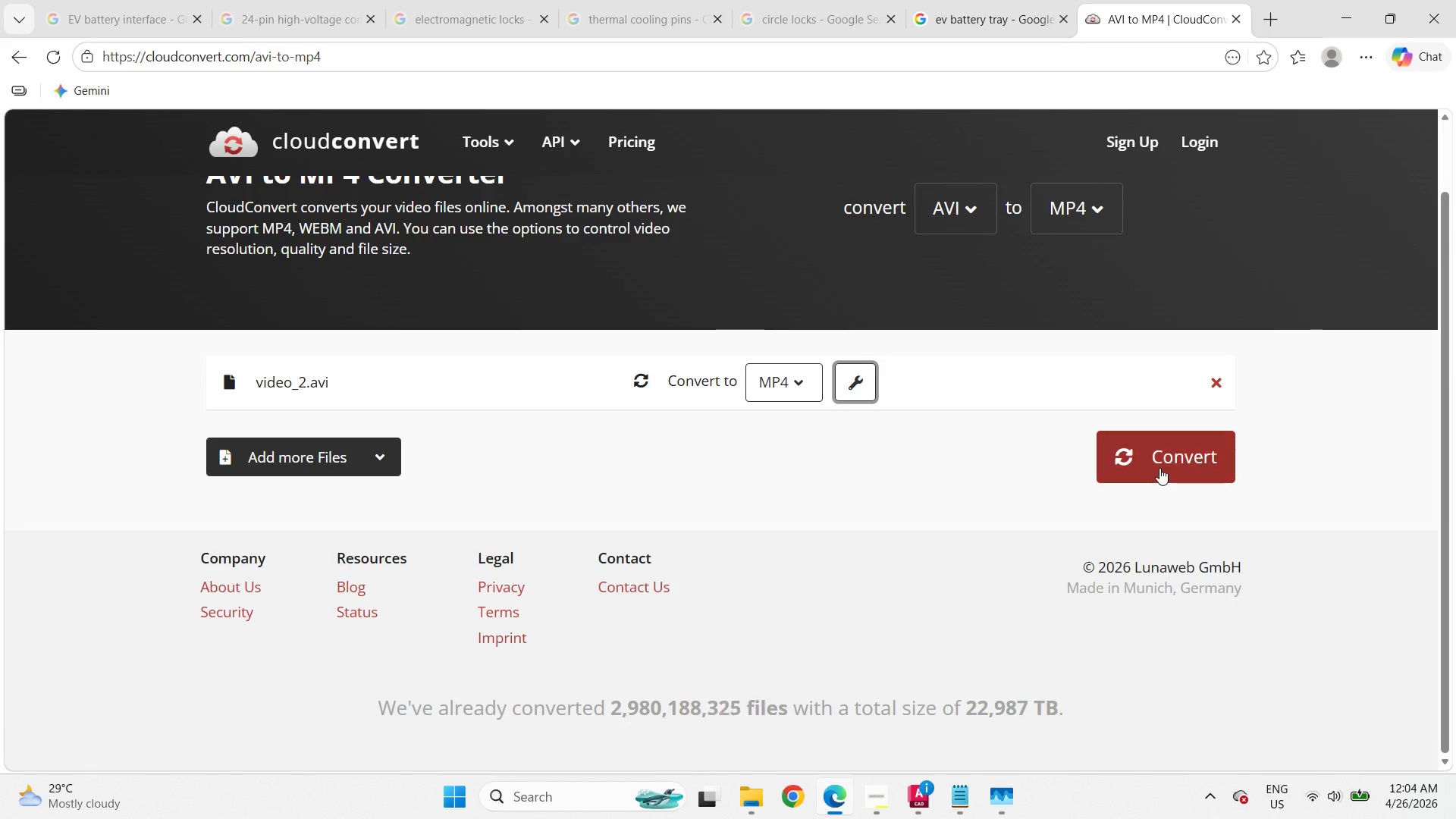 
left_click([1159, 468])
 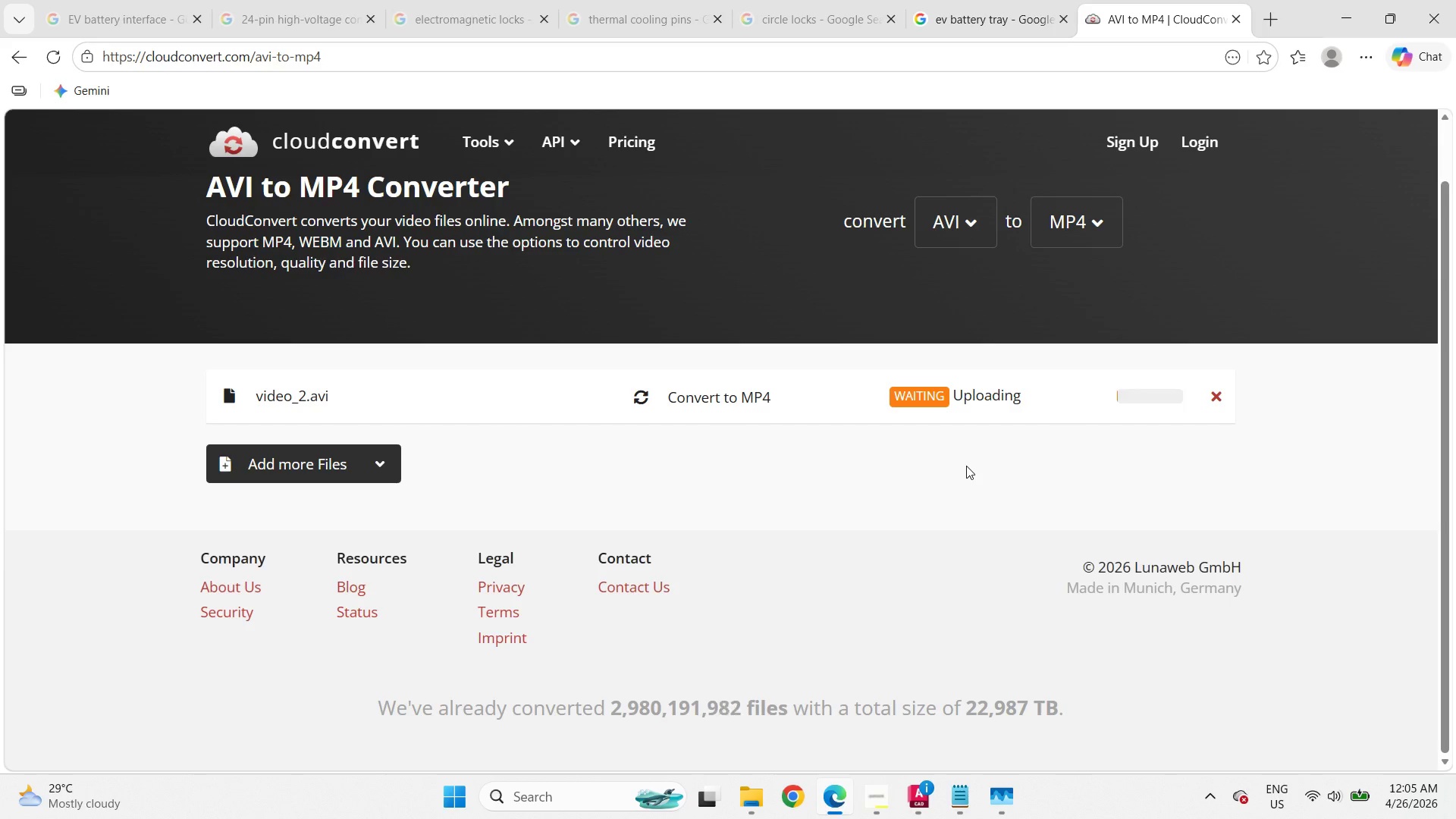 
wait(7.0)
 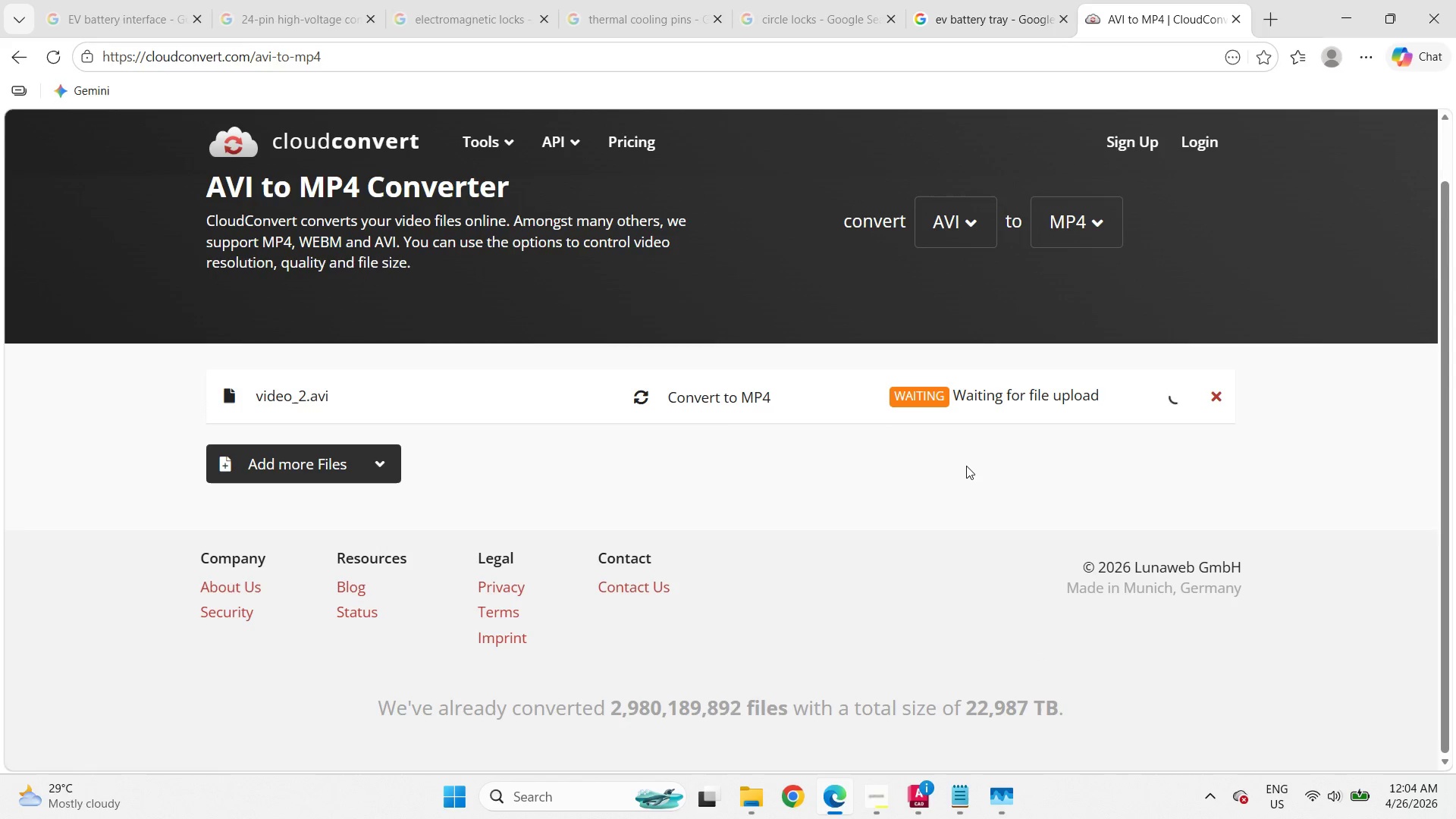 
left_click([756, 817])
 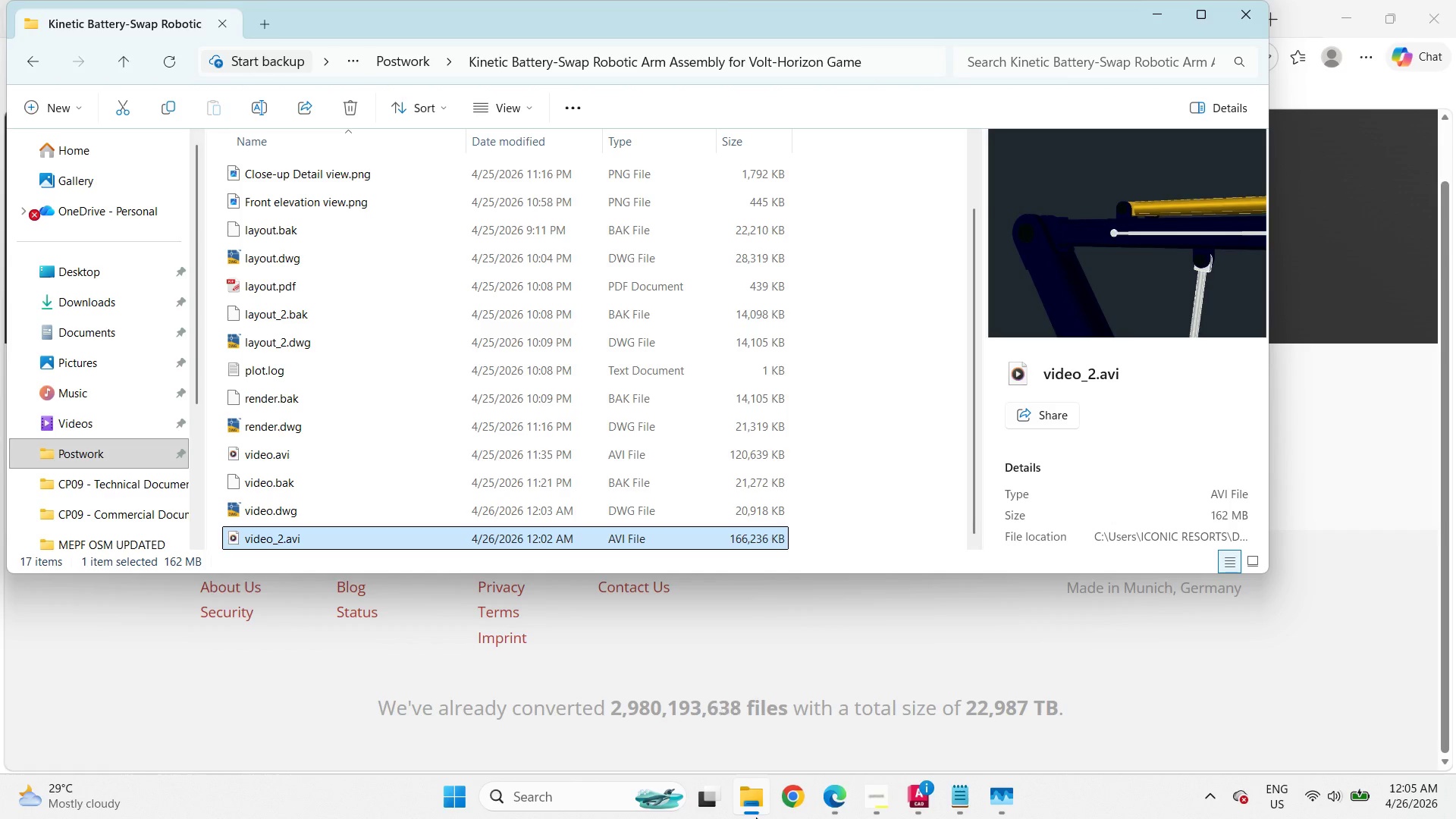 
left_click([756, 817])
 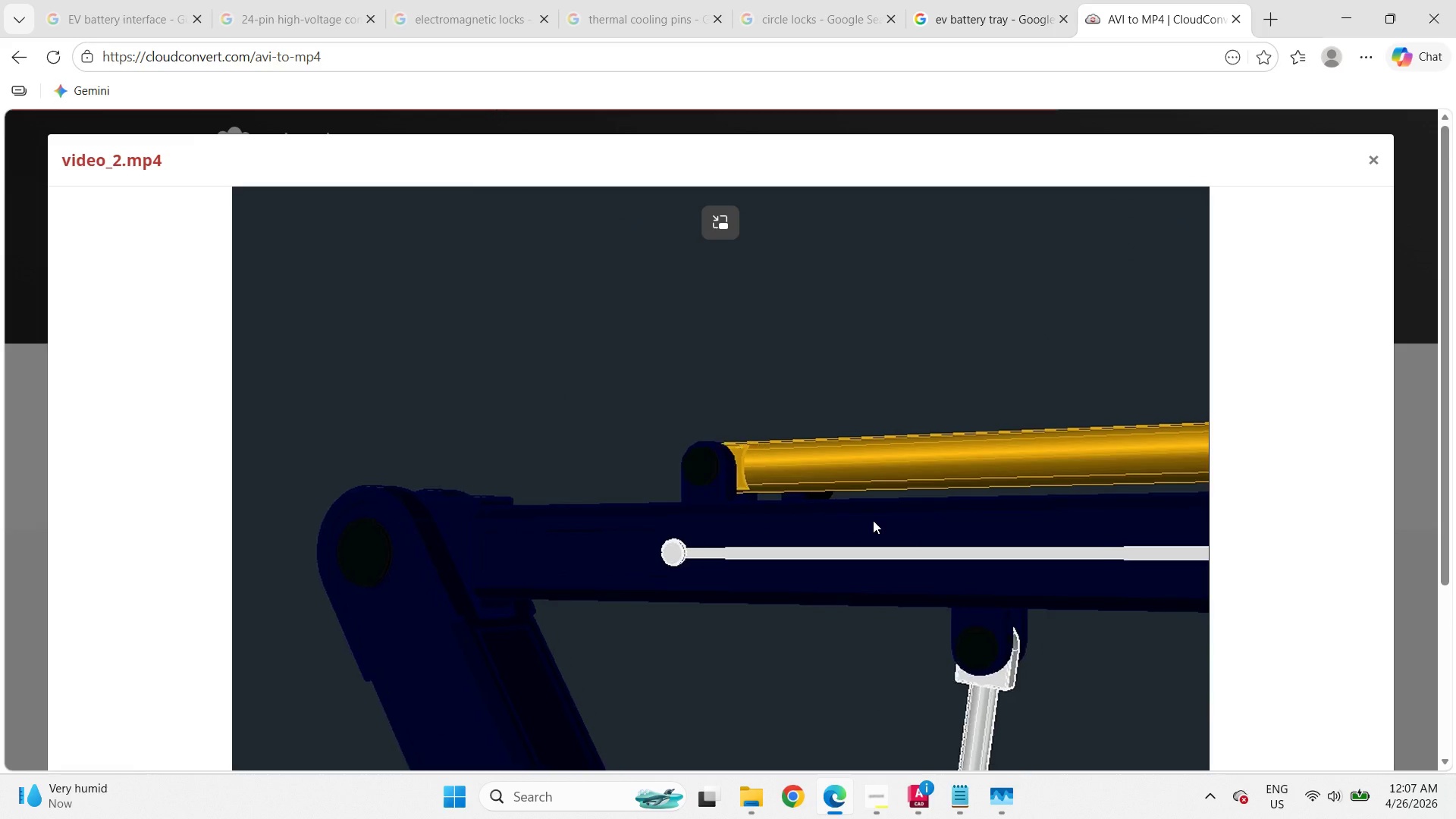 
wait(148.47)
 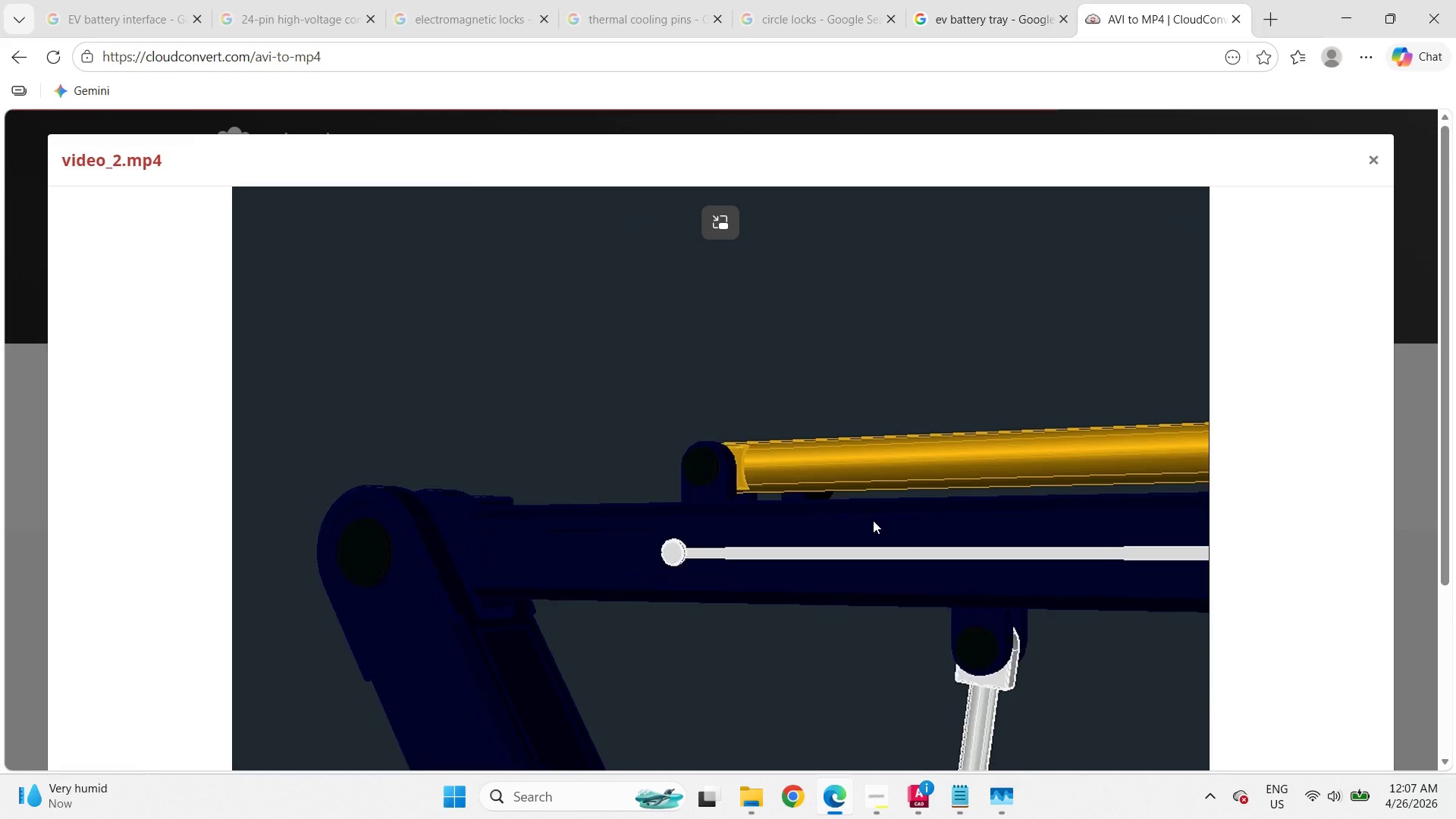 
scroll: coordinate [869, 528], scroll_direction: down, amount: 3.0
 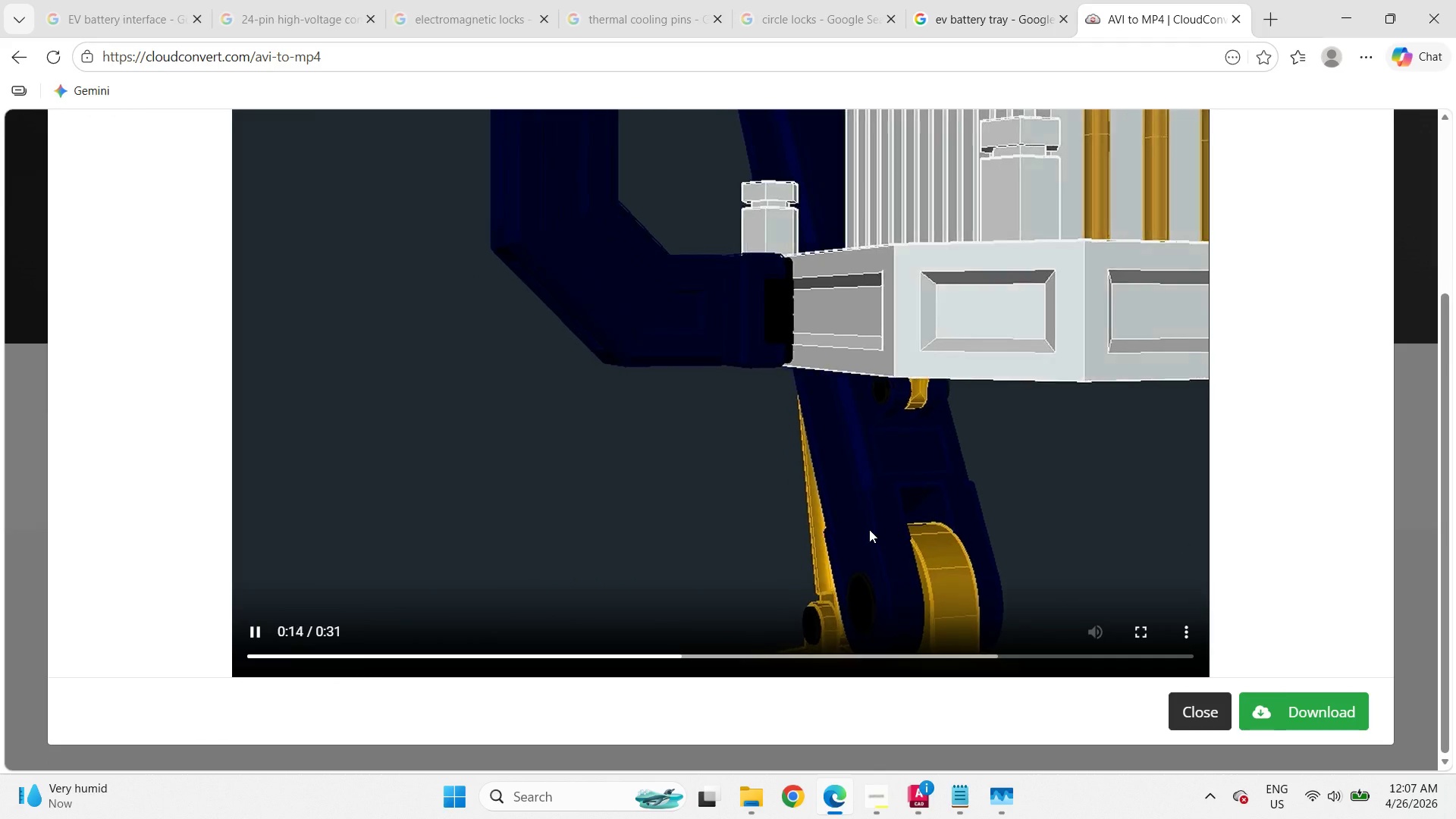 
scroll: coordinate [869, 529], scroll_direction: up, amount: 2.0
 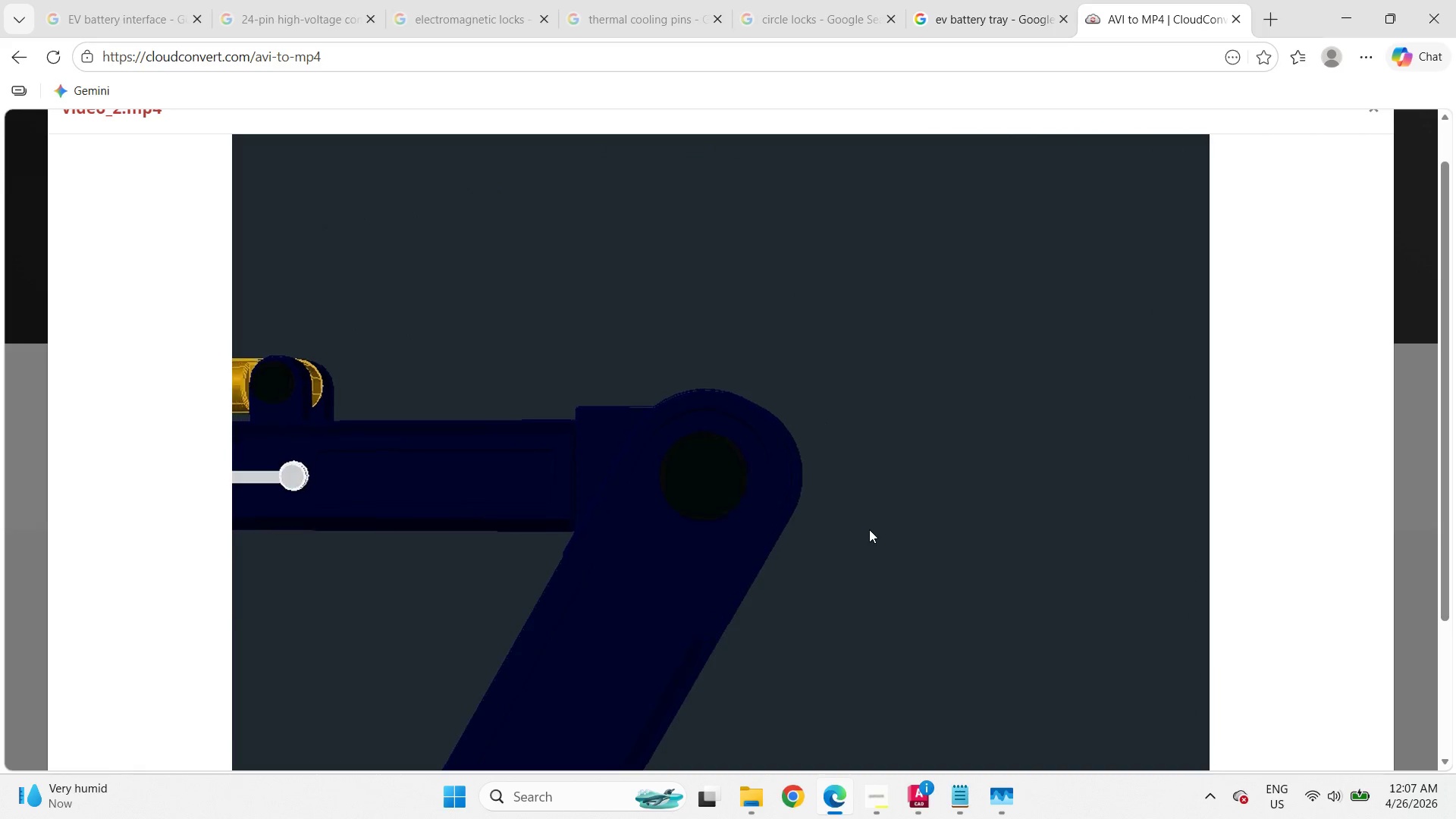 
wait(15.44)
 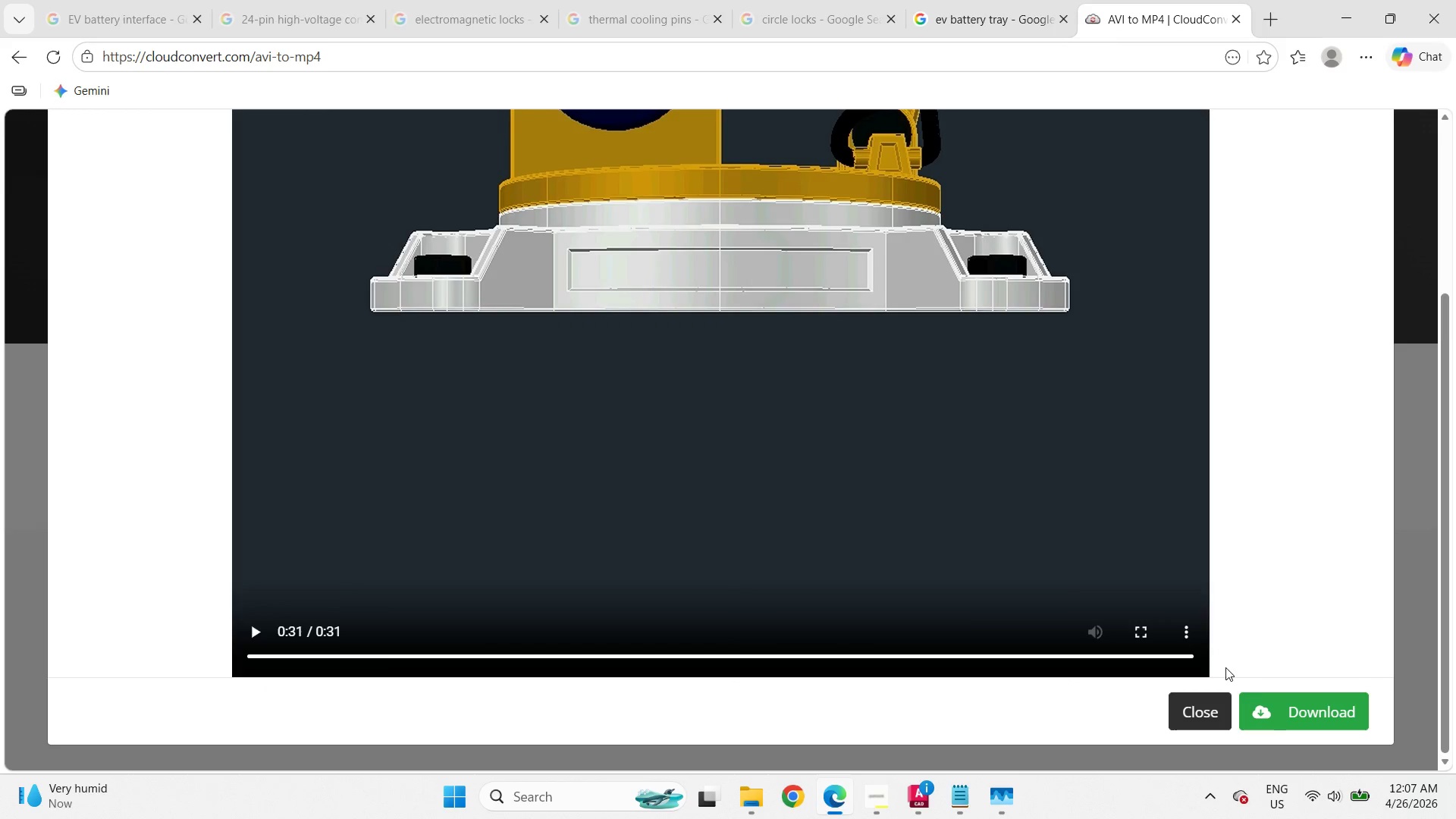 
left_click([1282, 714])
 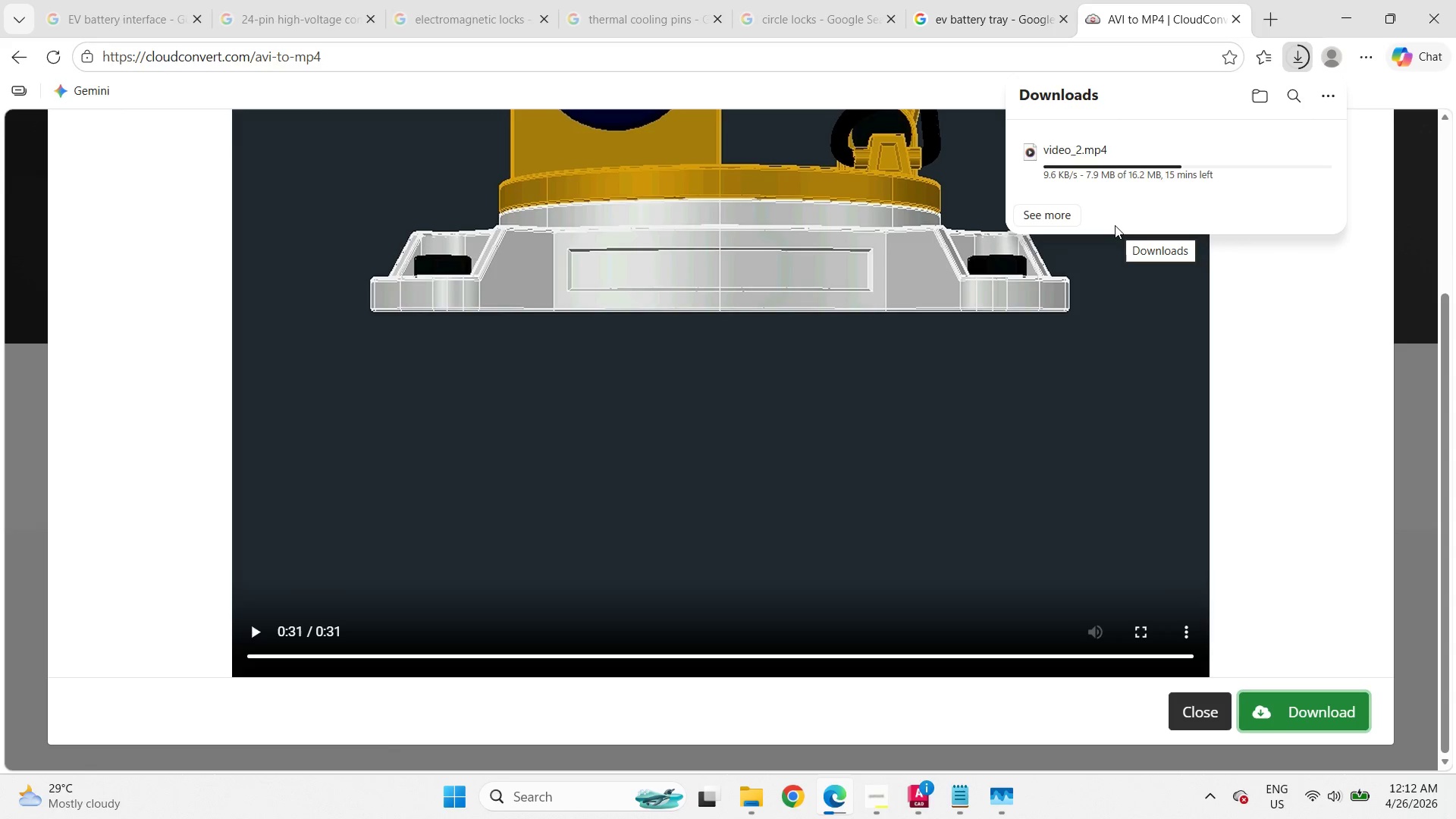 
scroll: coordinate [886, 535], scroll_direction: down, amount: 5.0
 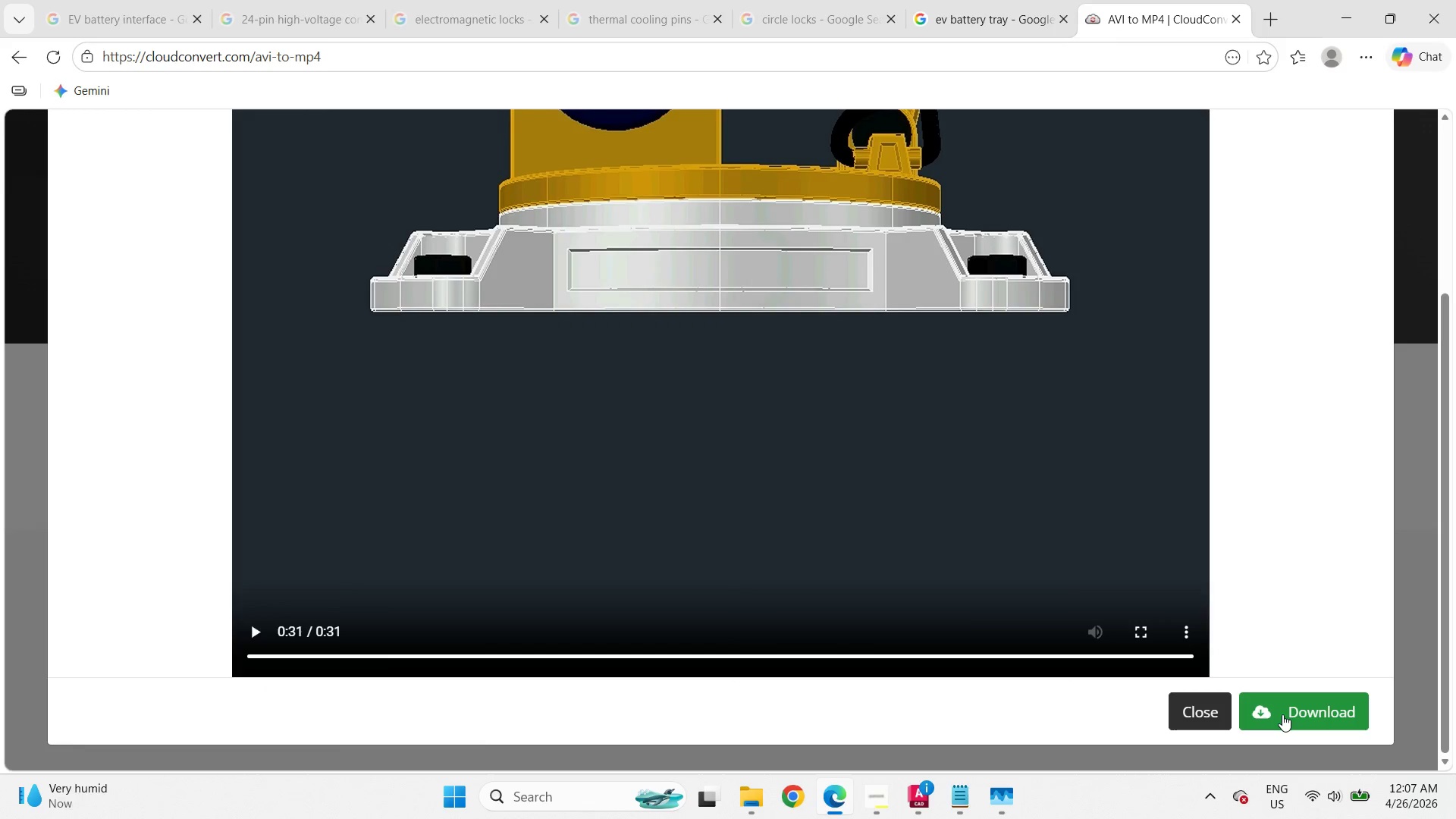 
wait(275.35)
 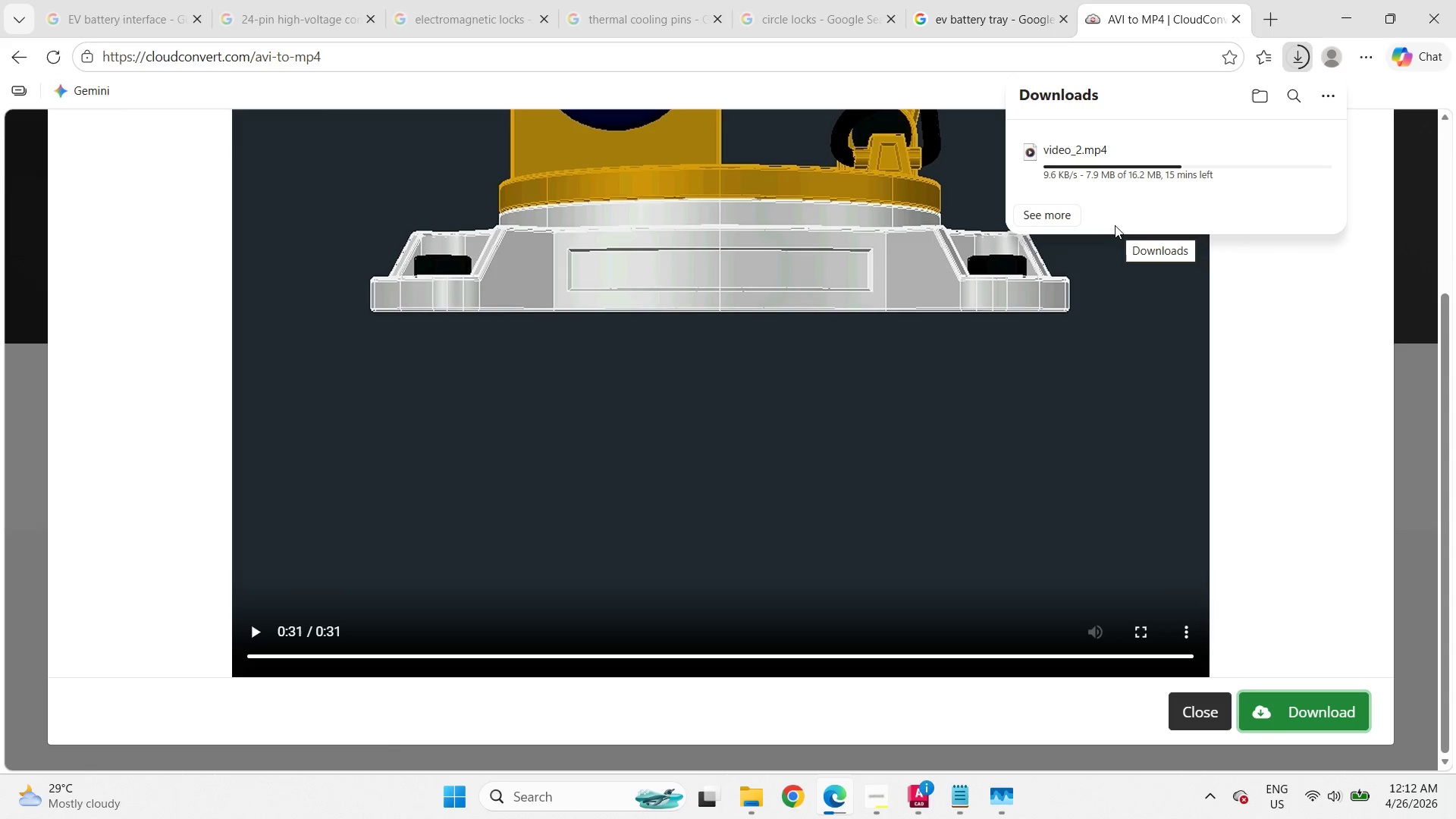 
right_click([1115, 225])
 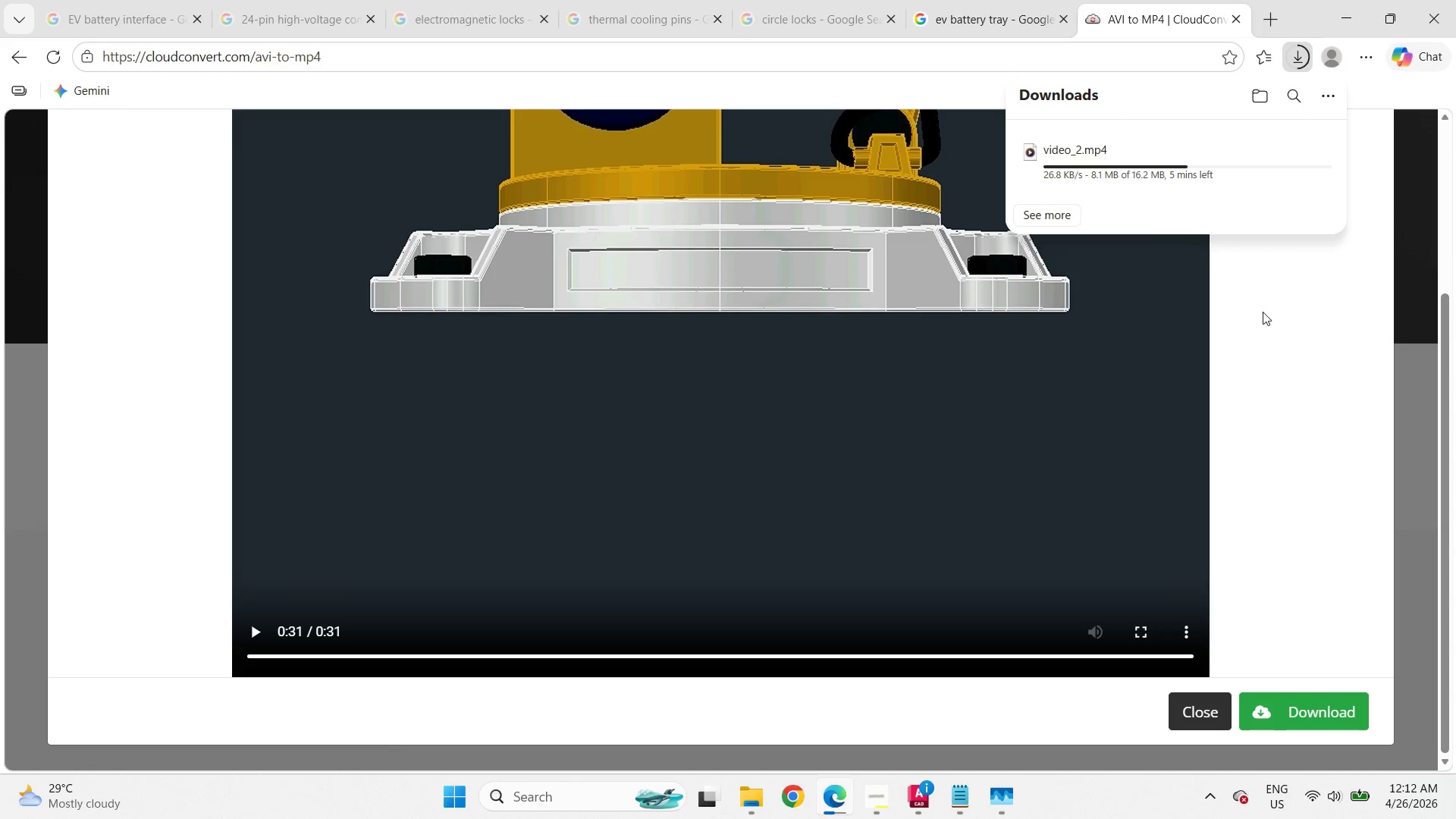 
left_click([1266, 314])
 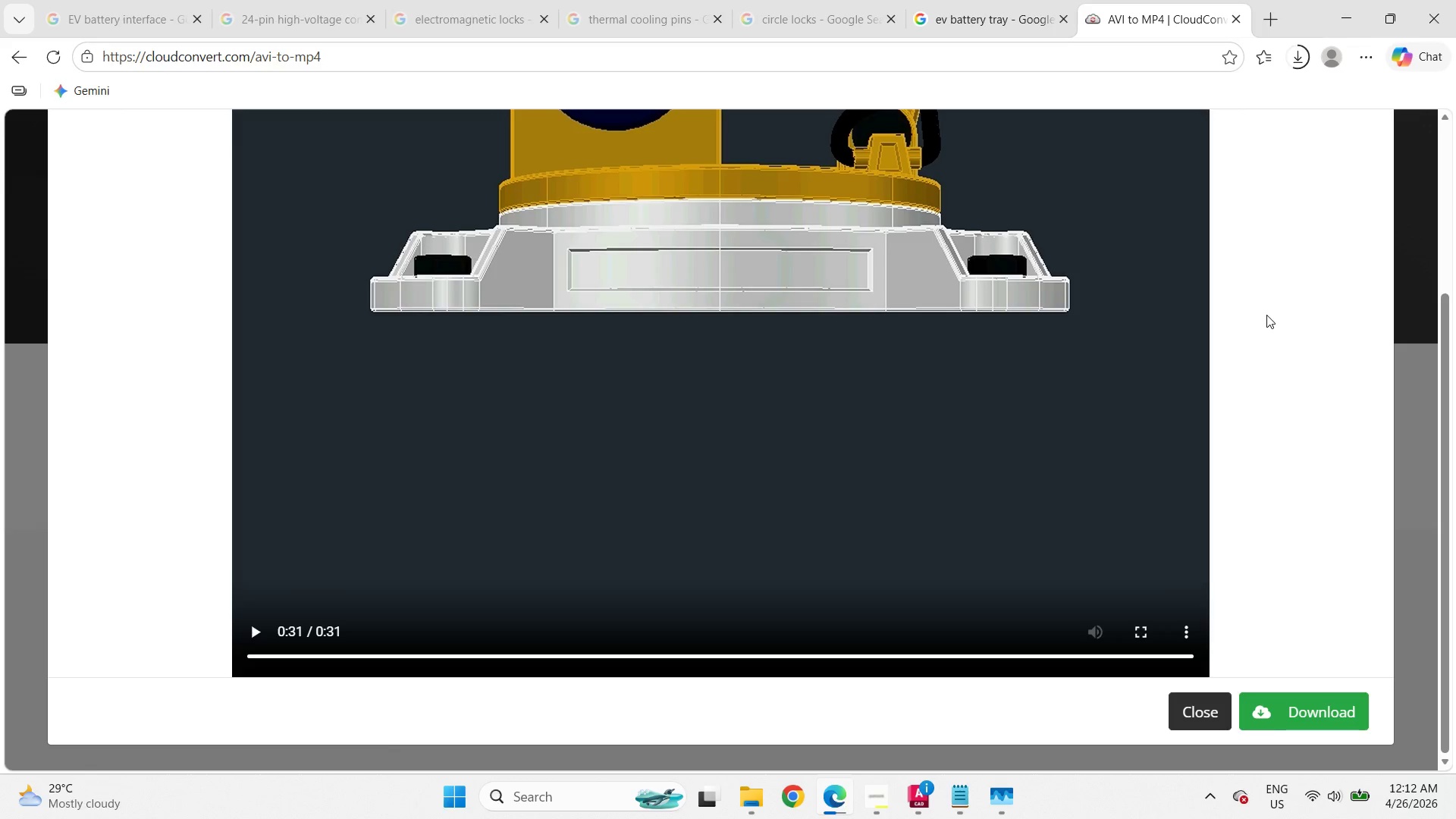 
wait(28.08)
 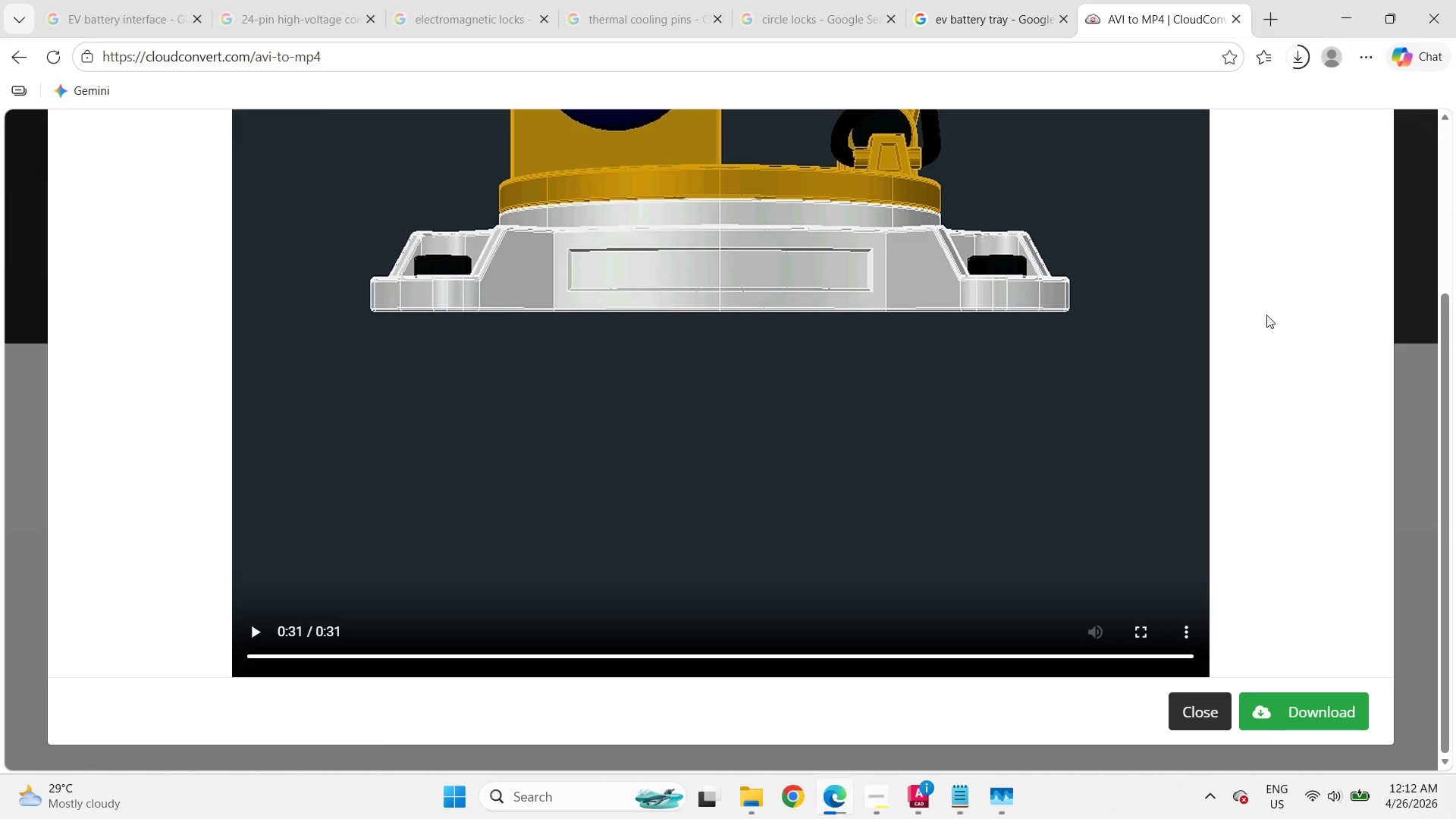 
left_click([1298, 55])
 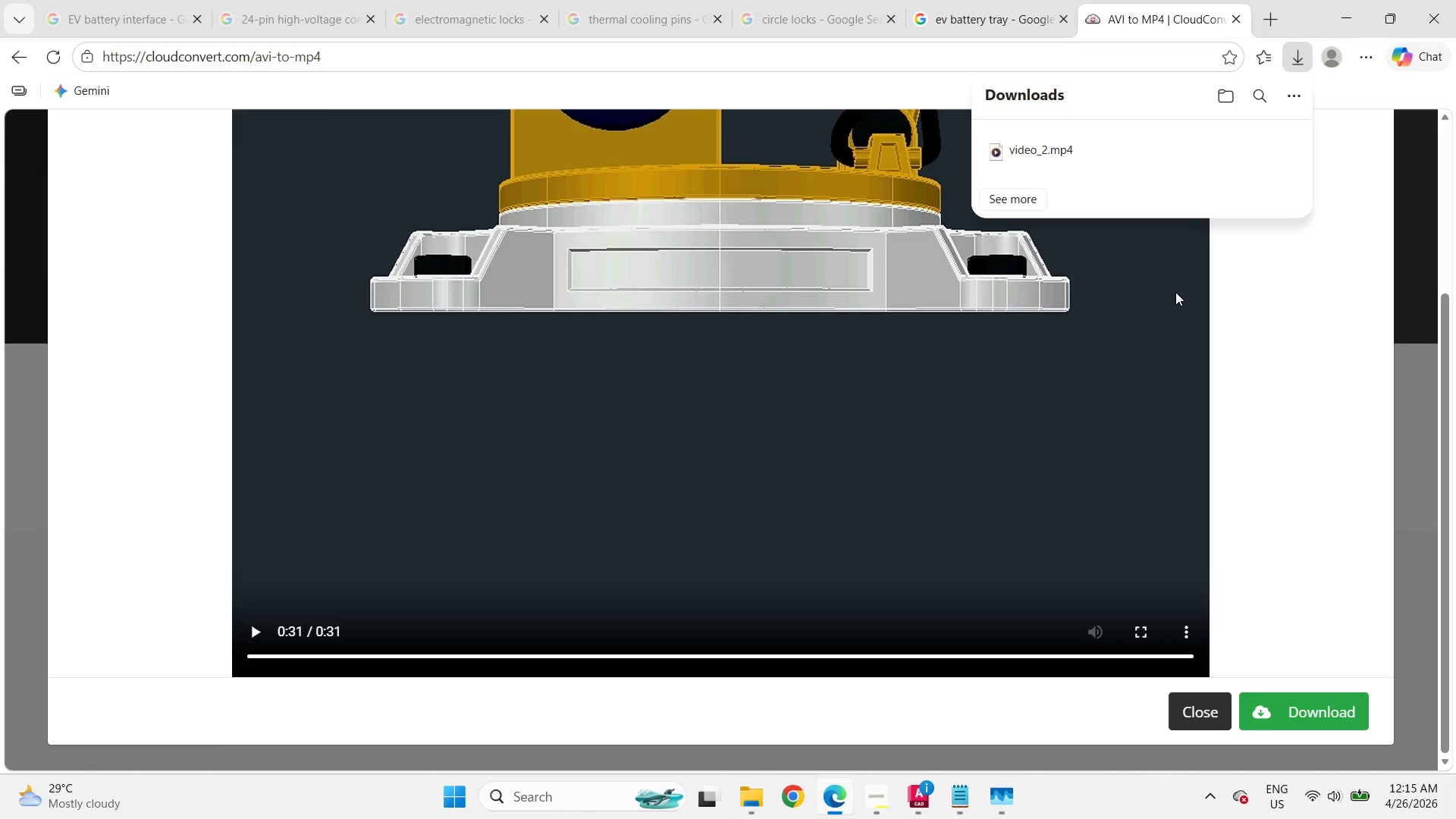 
wait(135.41)
 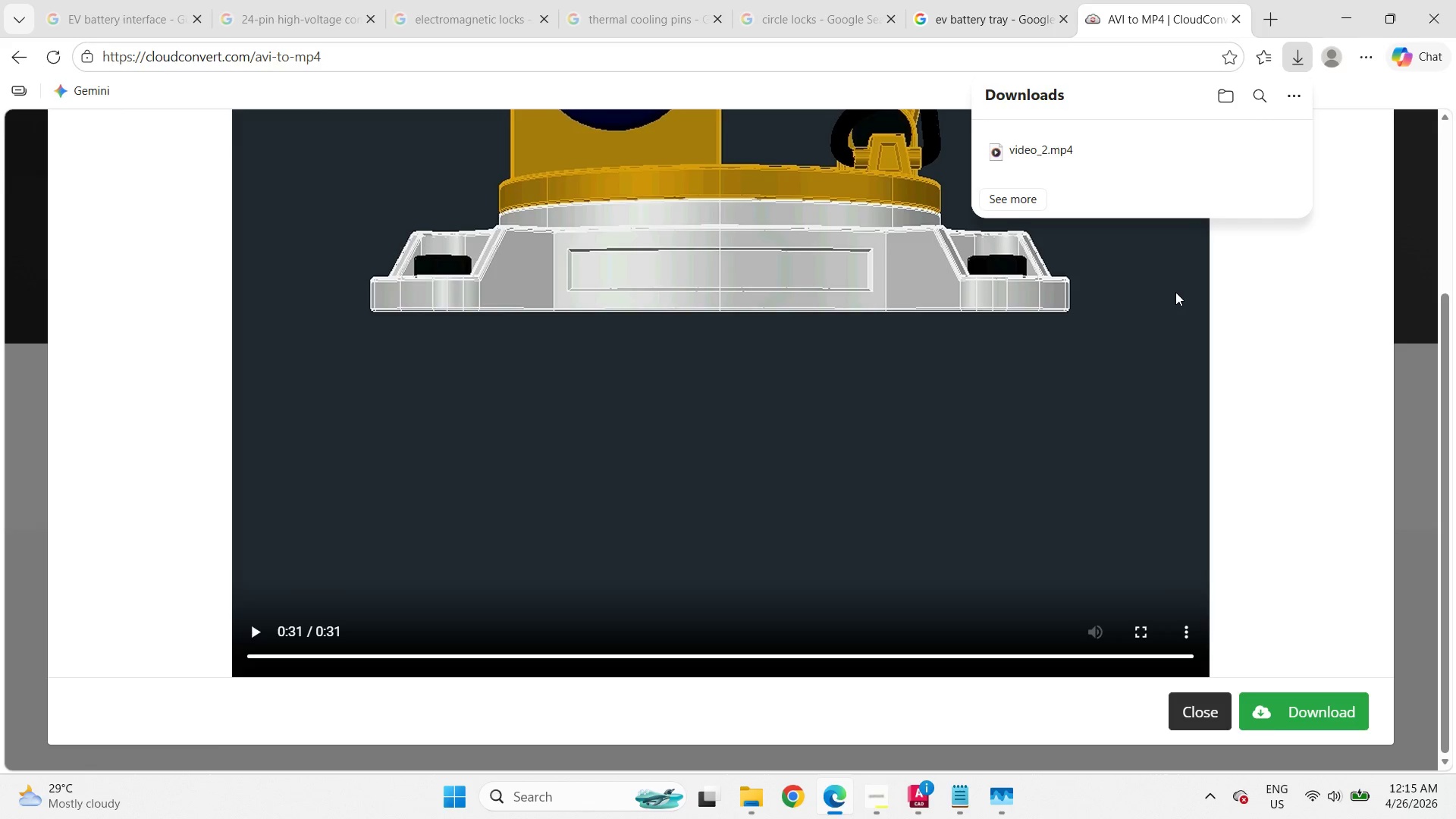 
right_click([1075, 150])
 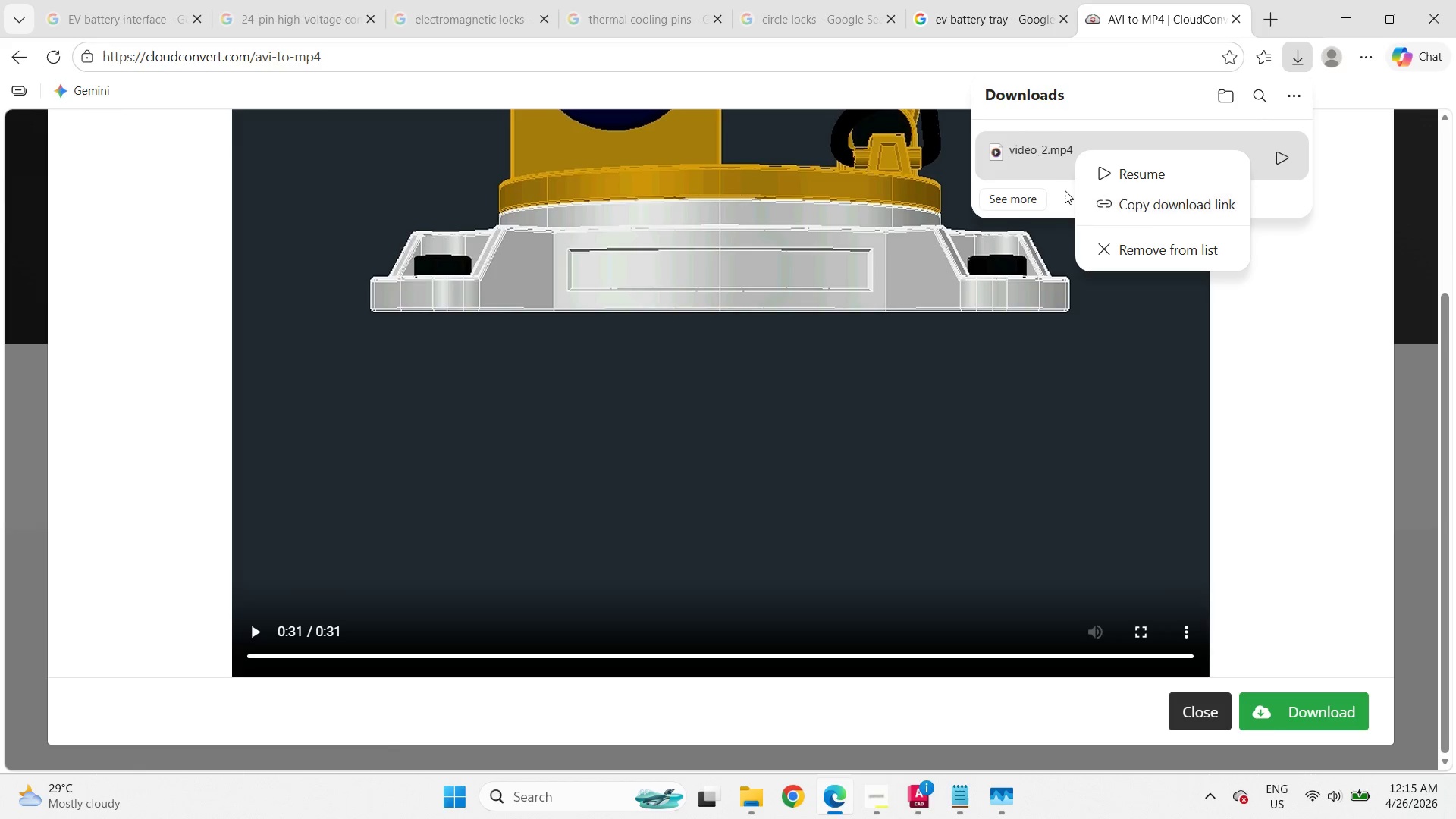 
left_click([1034, 202])
 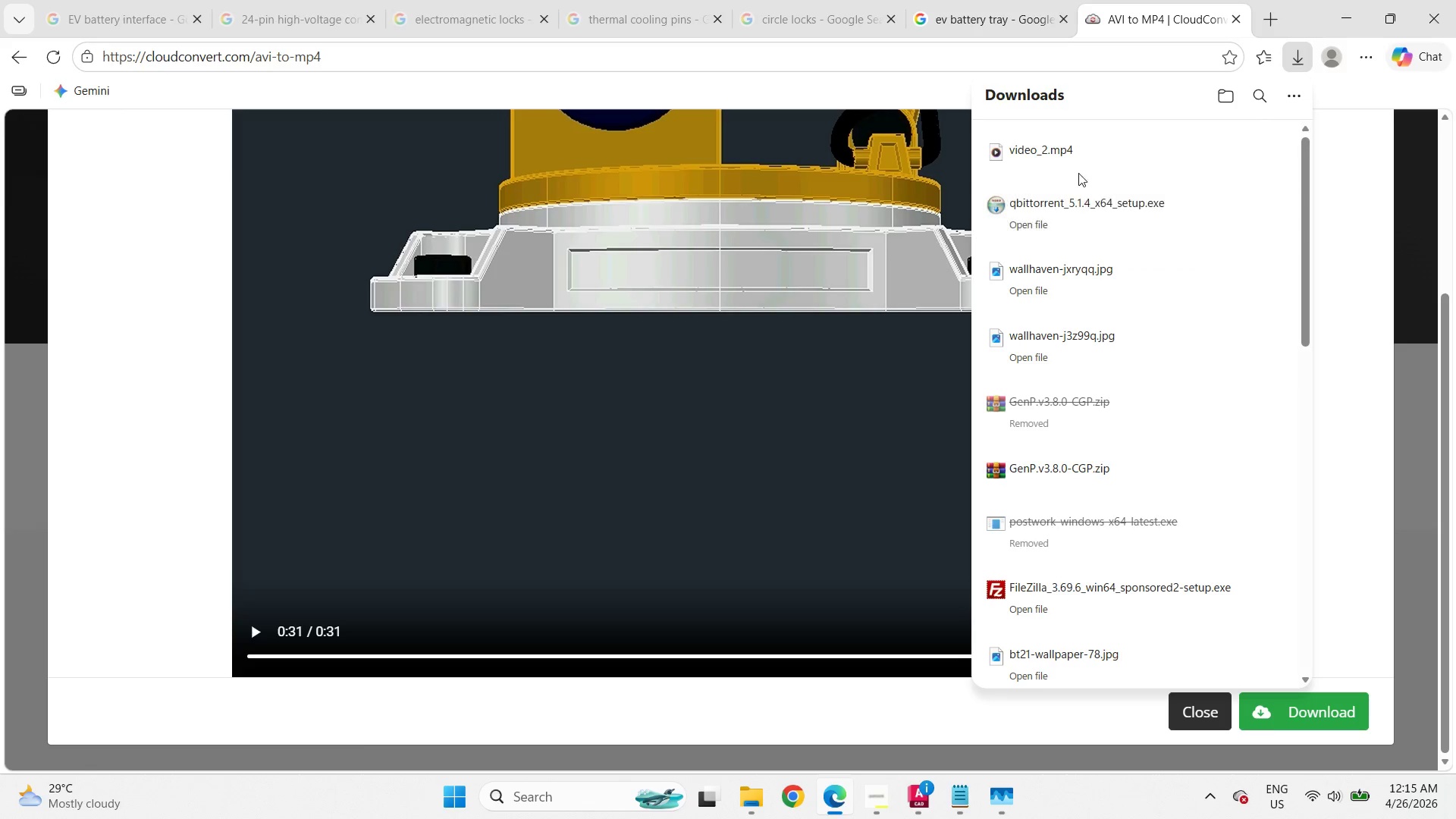 
right_click([1092, 141])
 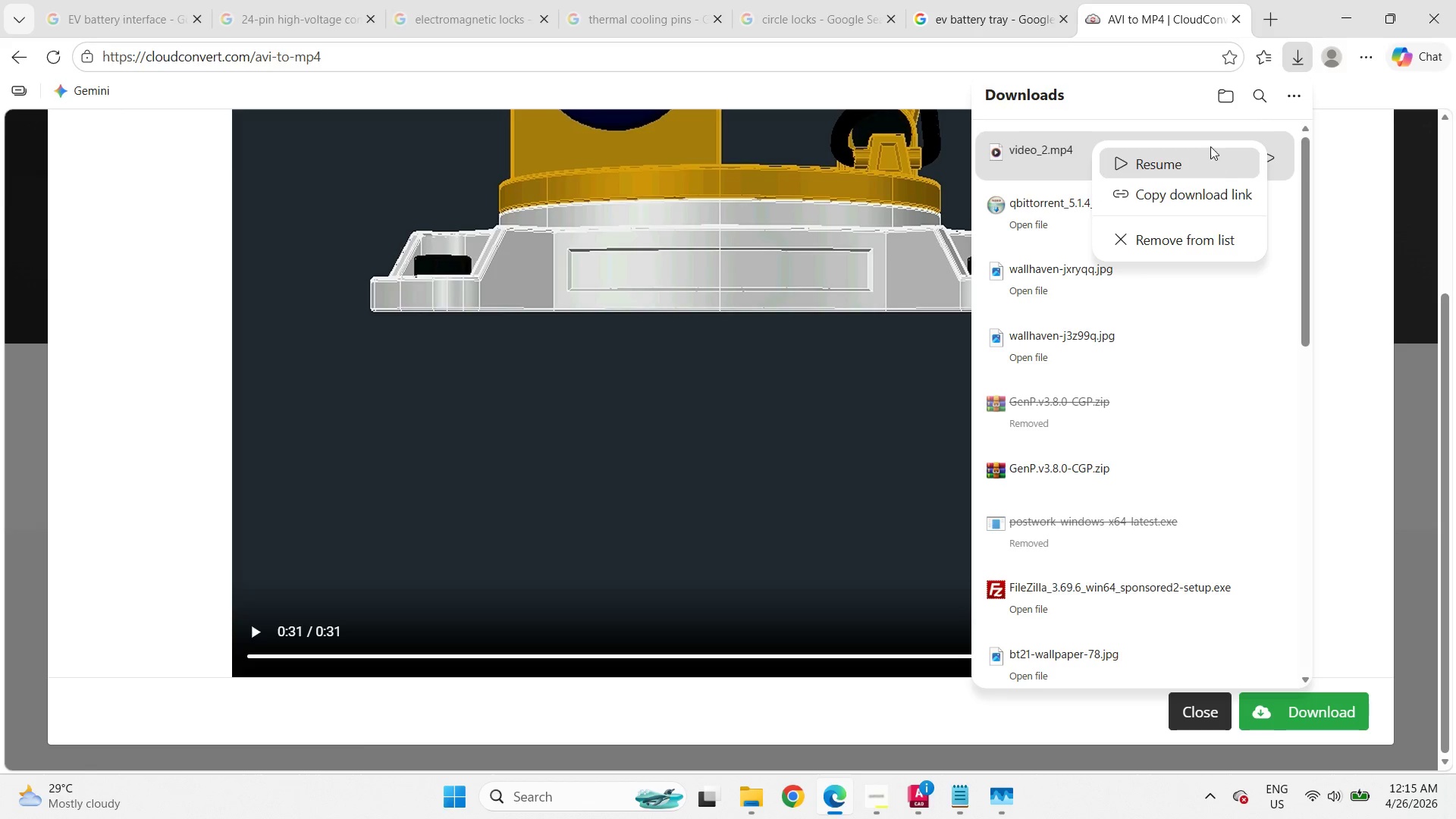 
left_click([1218, 103])
 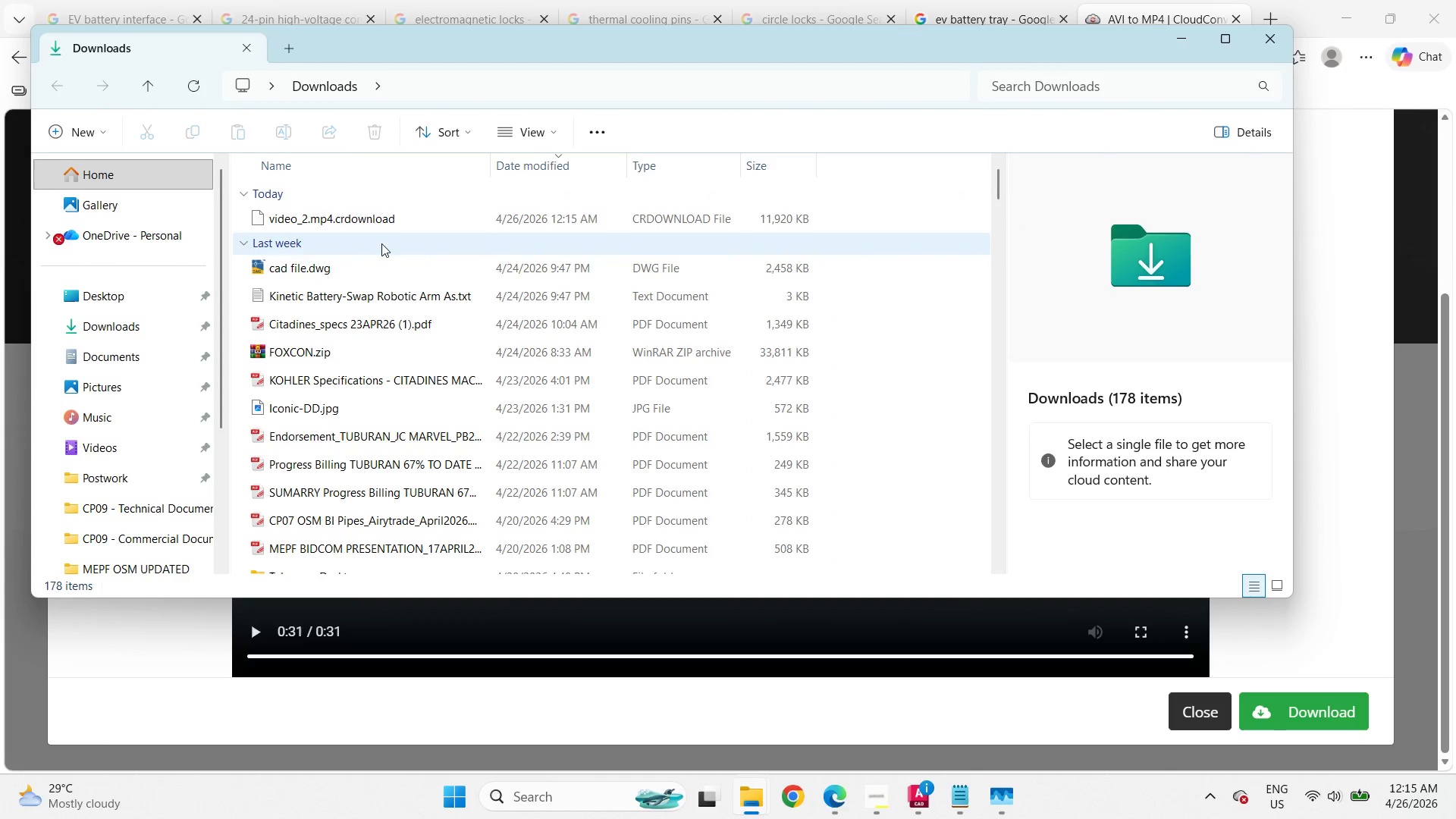 
left_click([388, 298])
 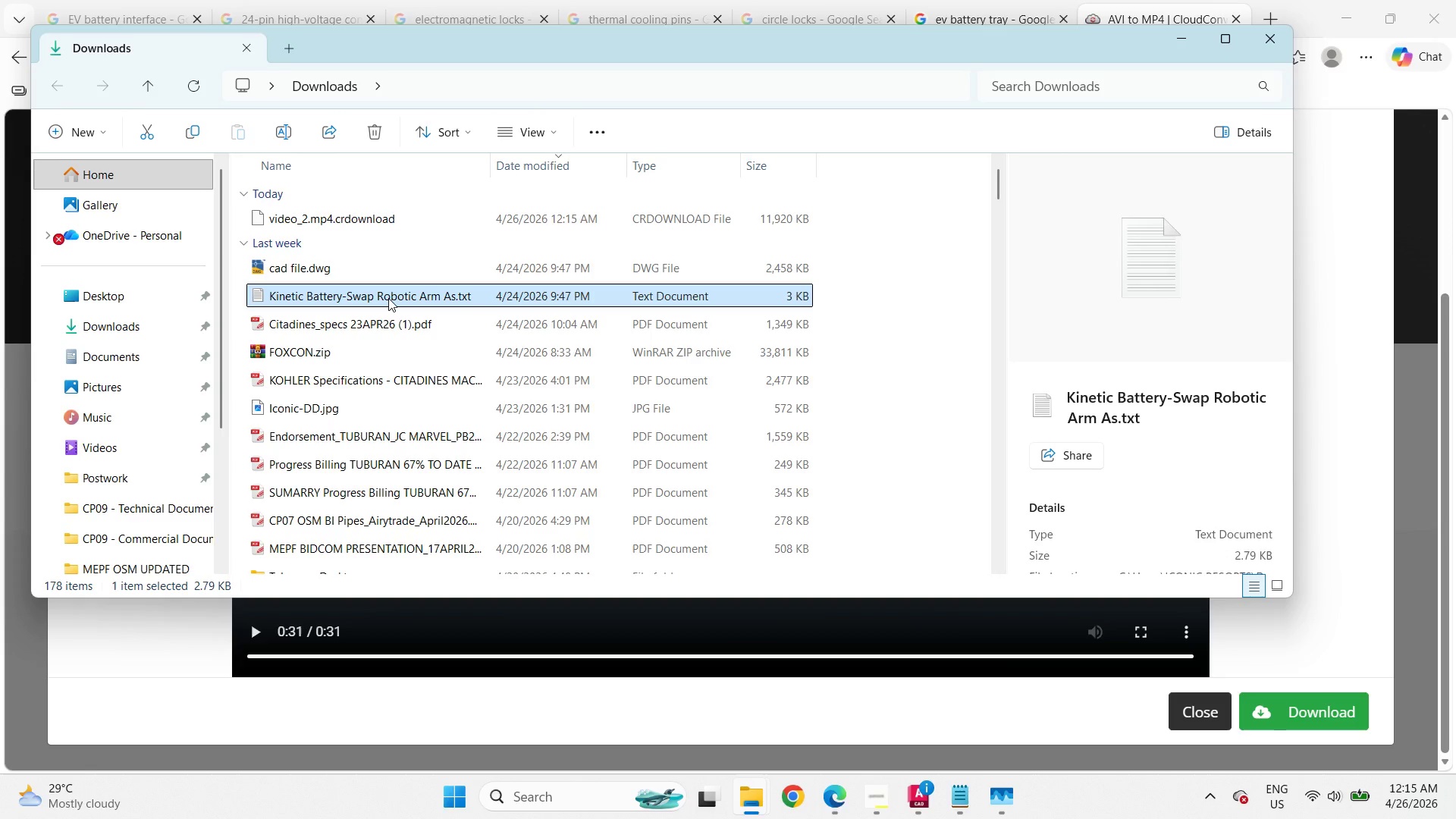 
key(F5)
 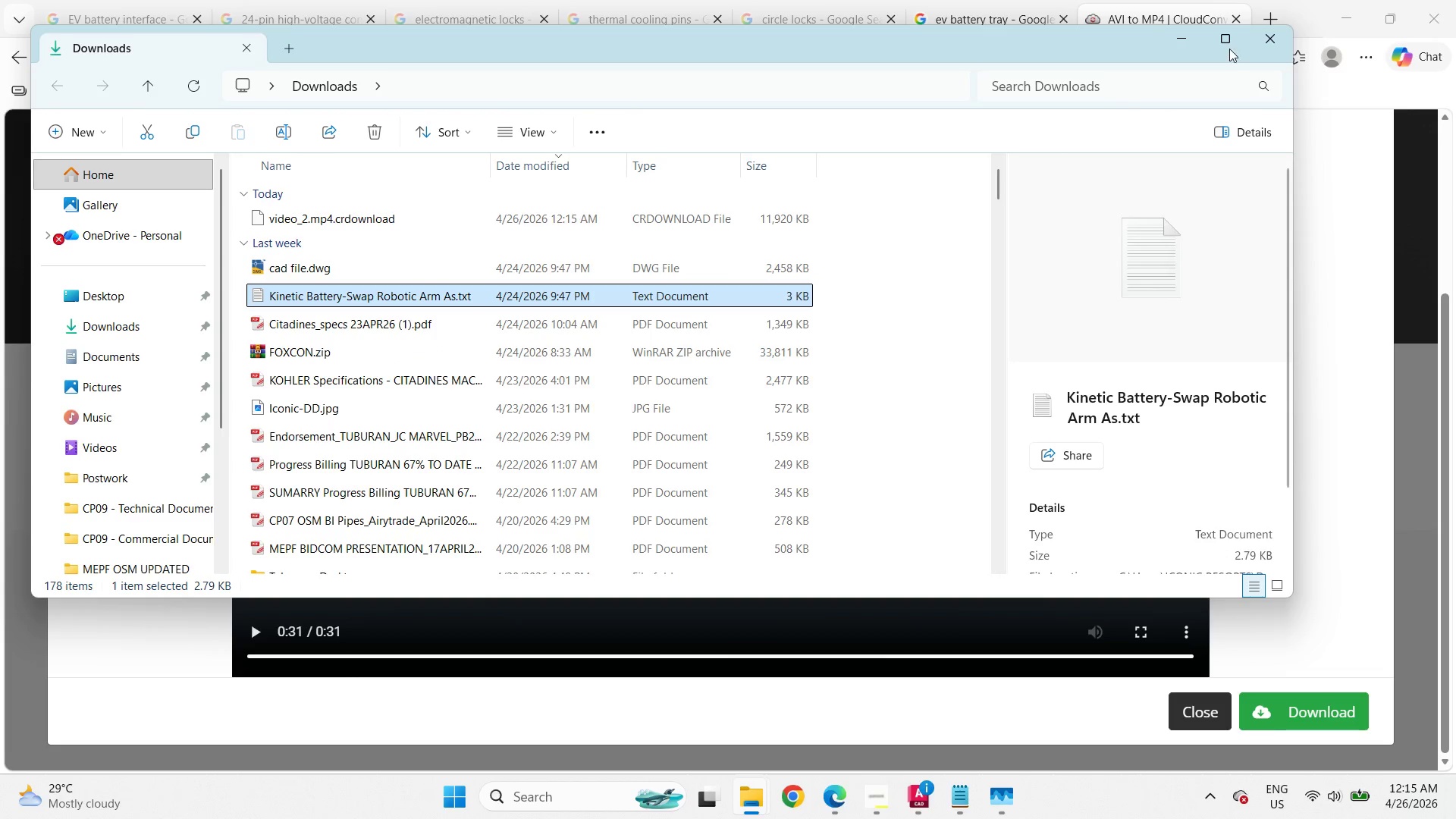 
left_click([1307, 0])
 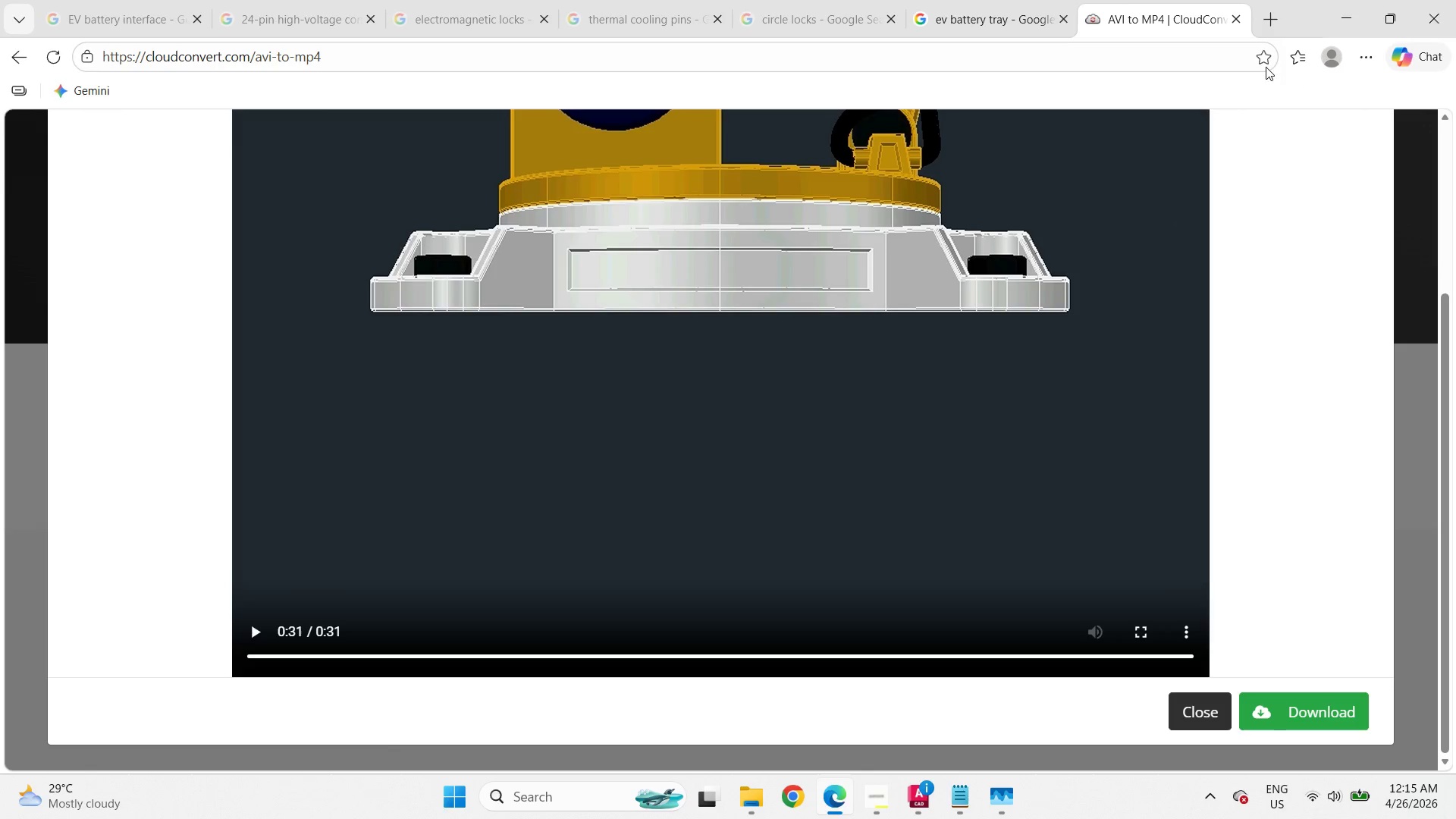 
left_click([760, 800])
 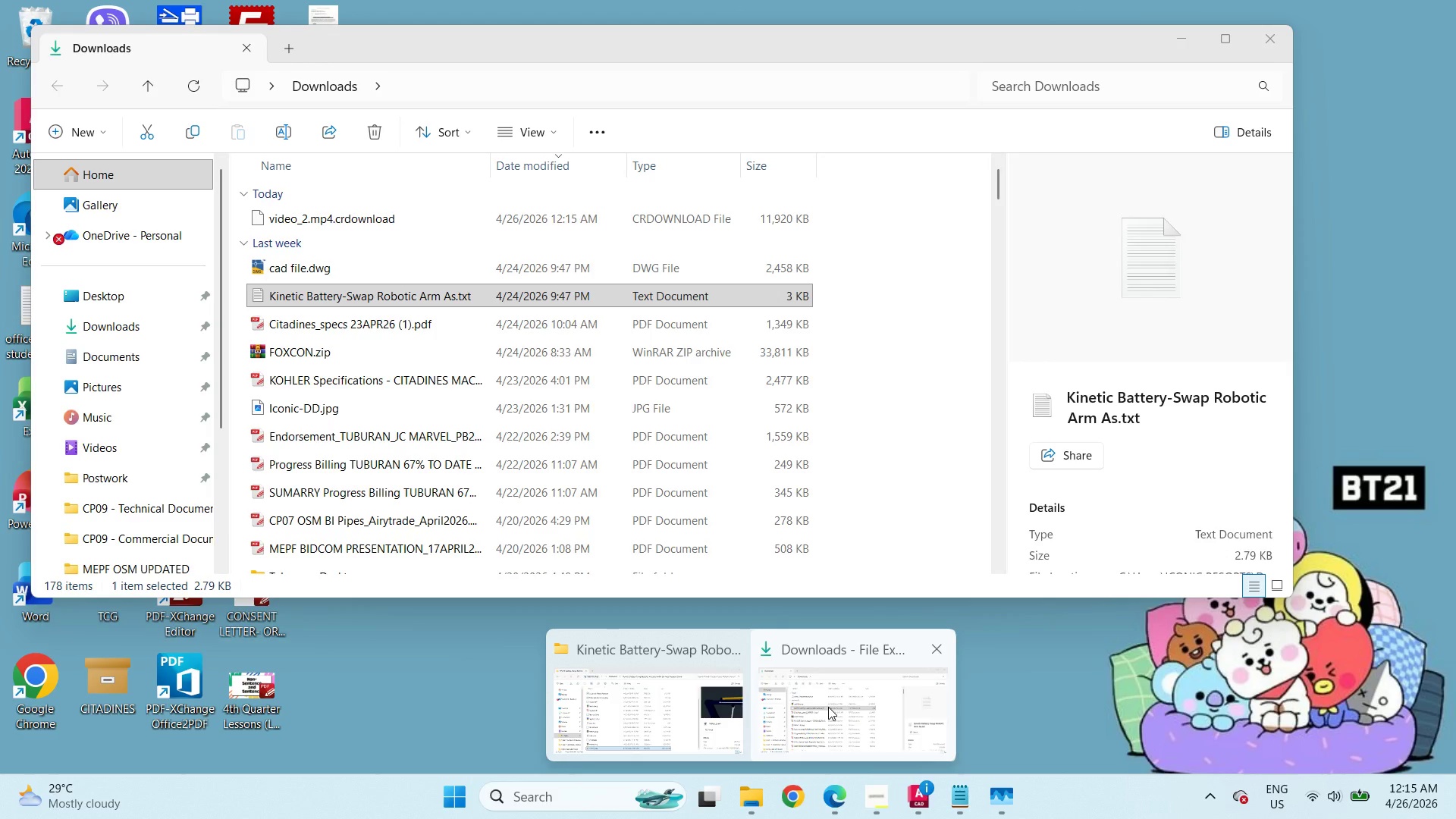 
left_click([828, 707])
 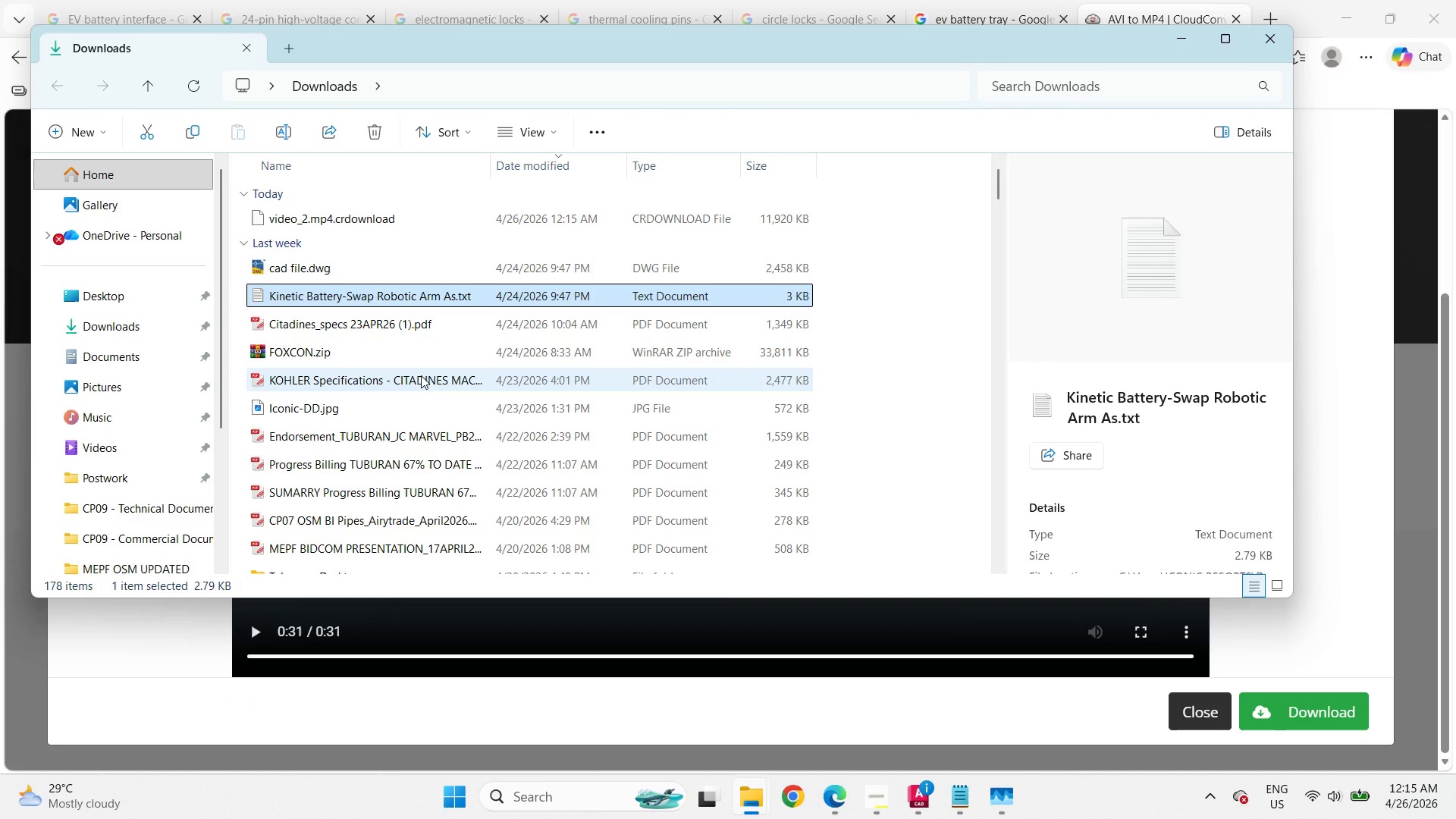 
scroll: coordinate [373, 317], scroll_direction: up, amount: 4.0
 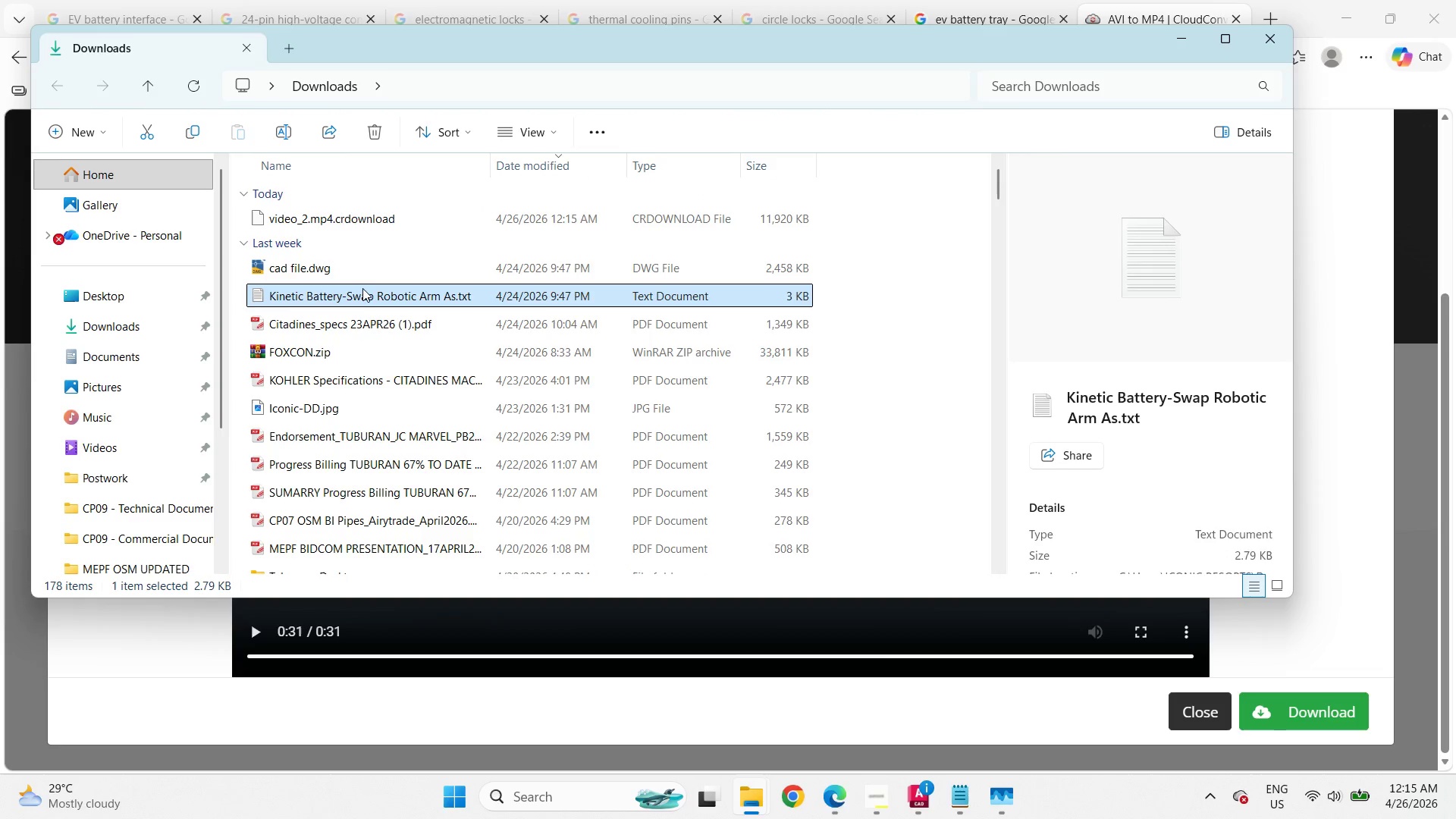 
key(F5)
 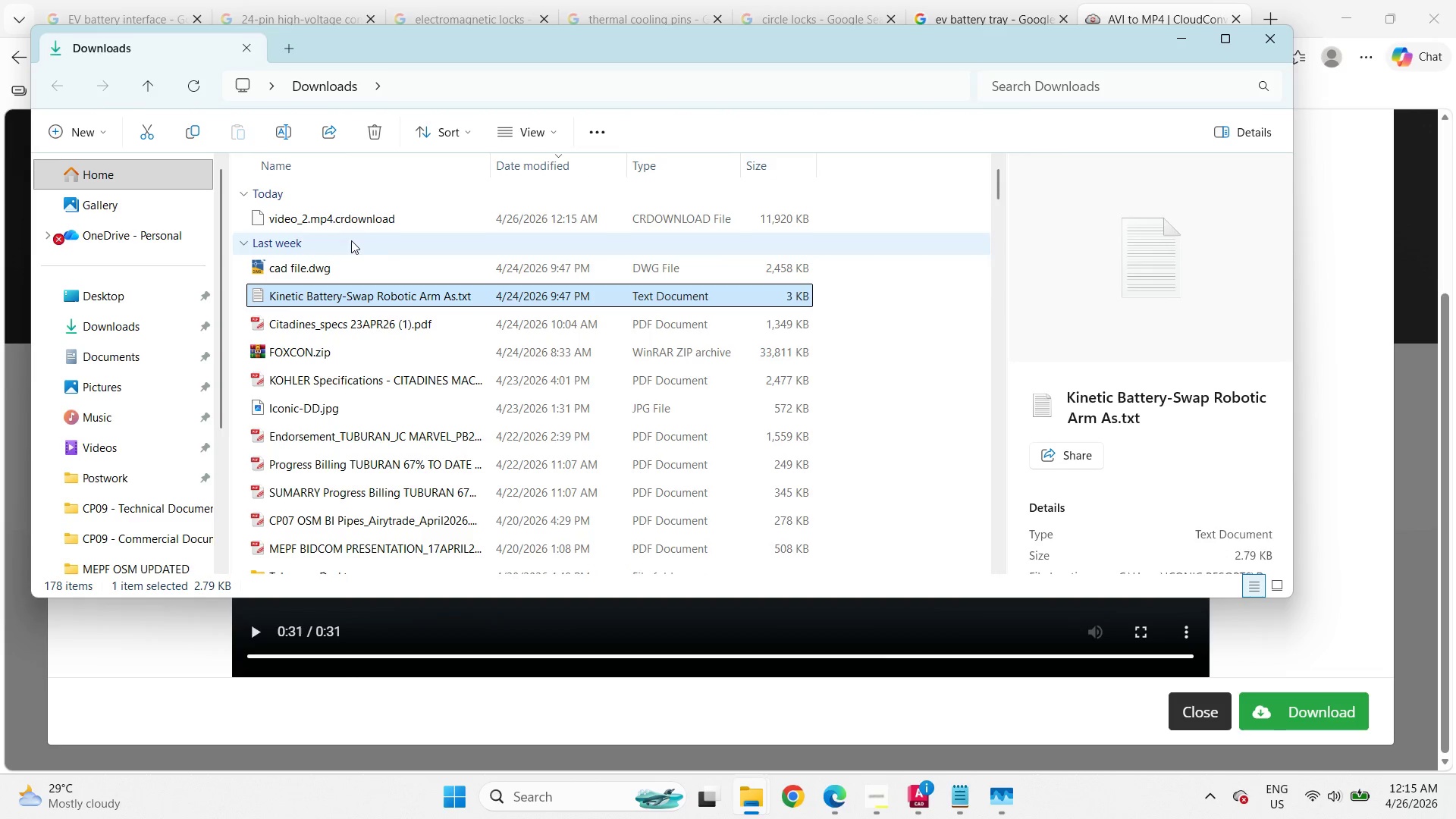 
key(F5)
 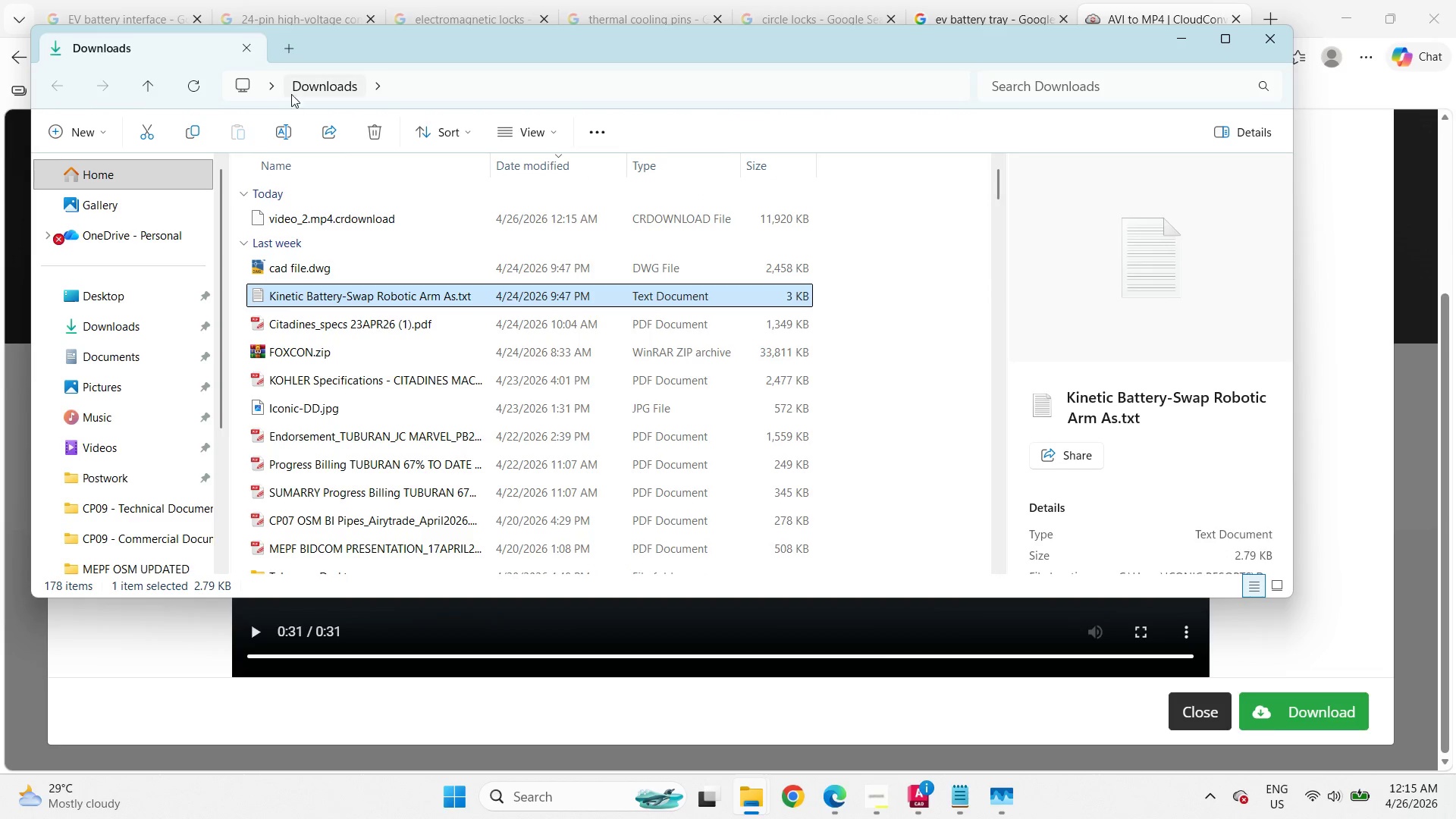 
left_click([306, 91])
 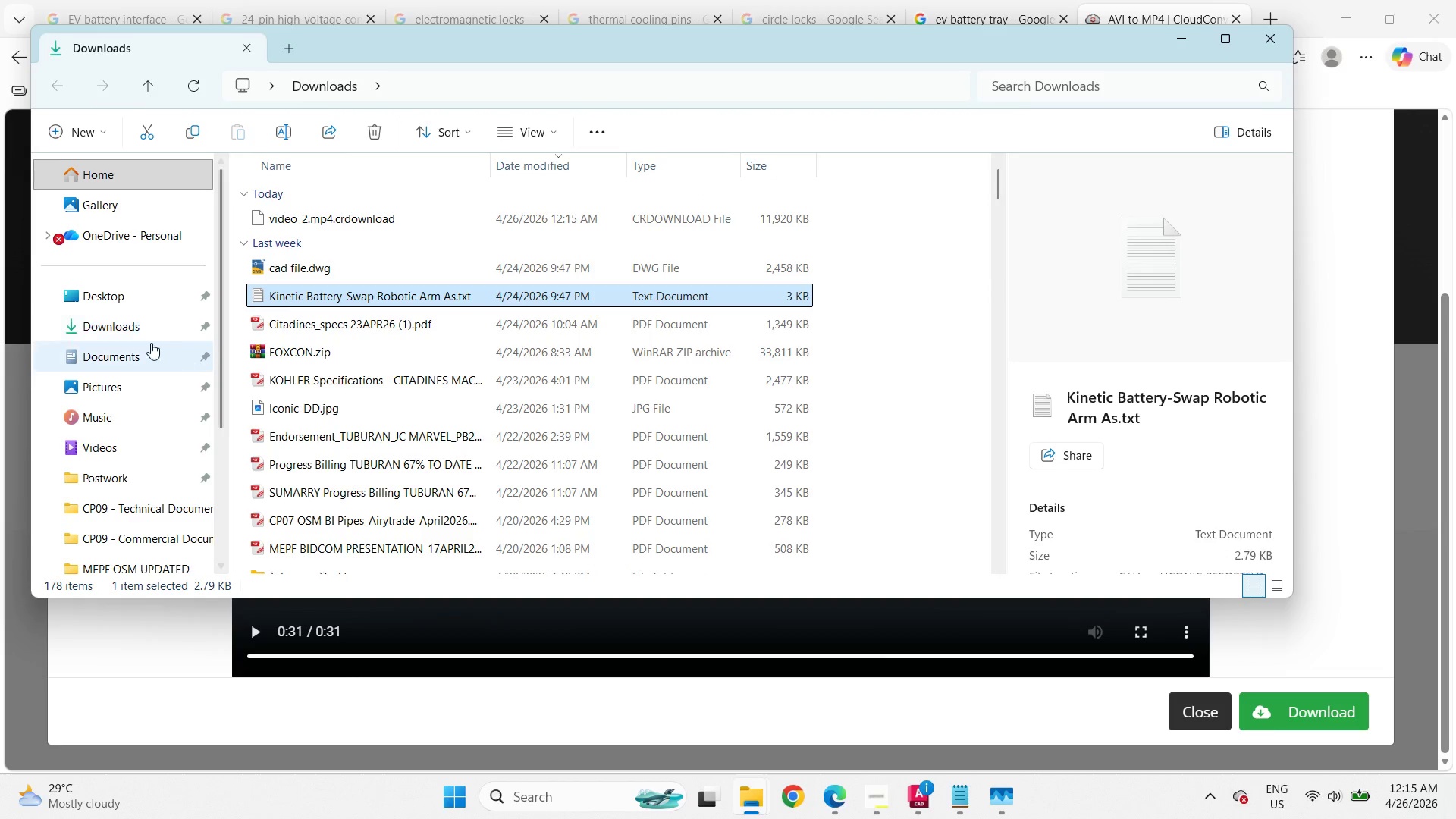 
left_click([133, 331])
 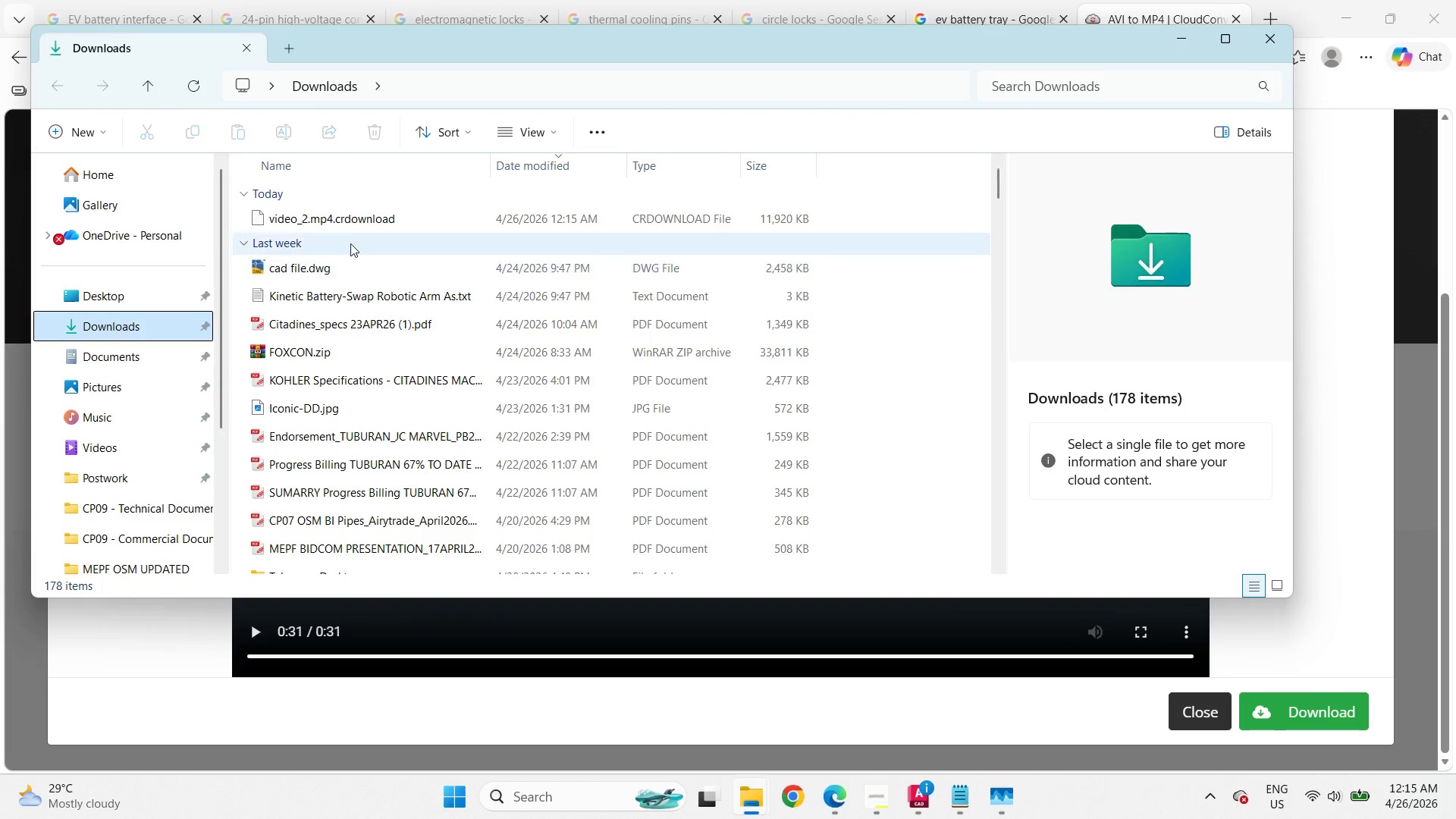 
left_click([353, 219])
 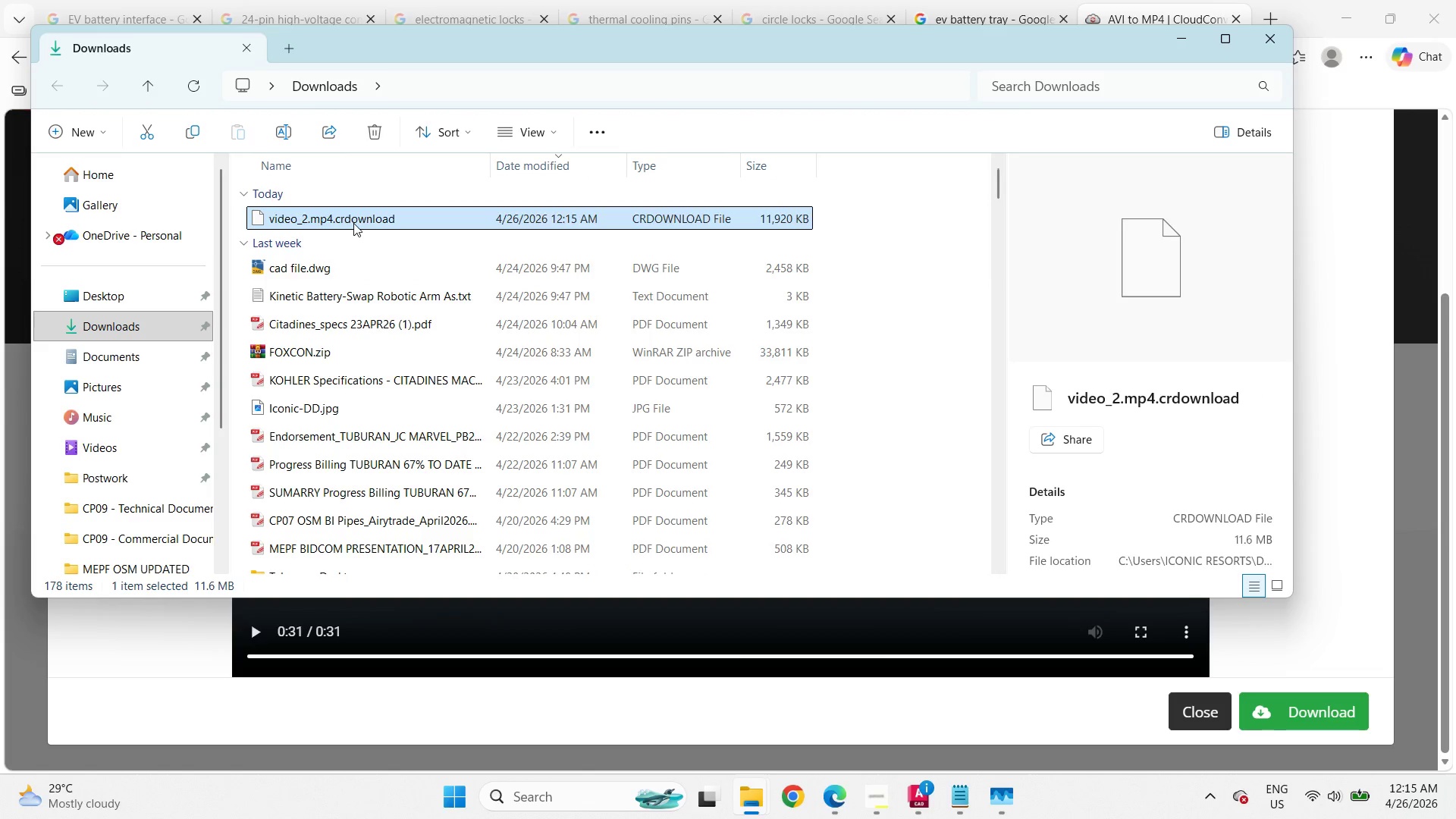 
wait(5.84)
 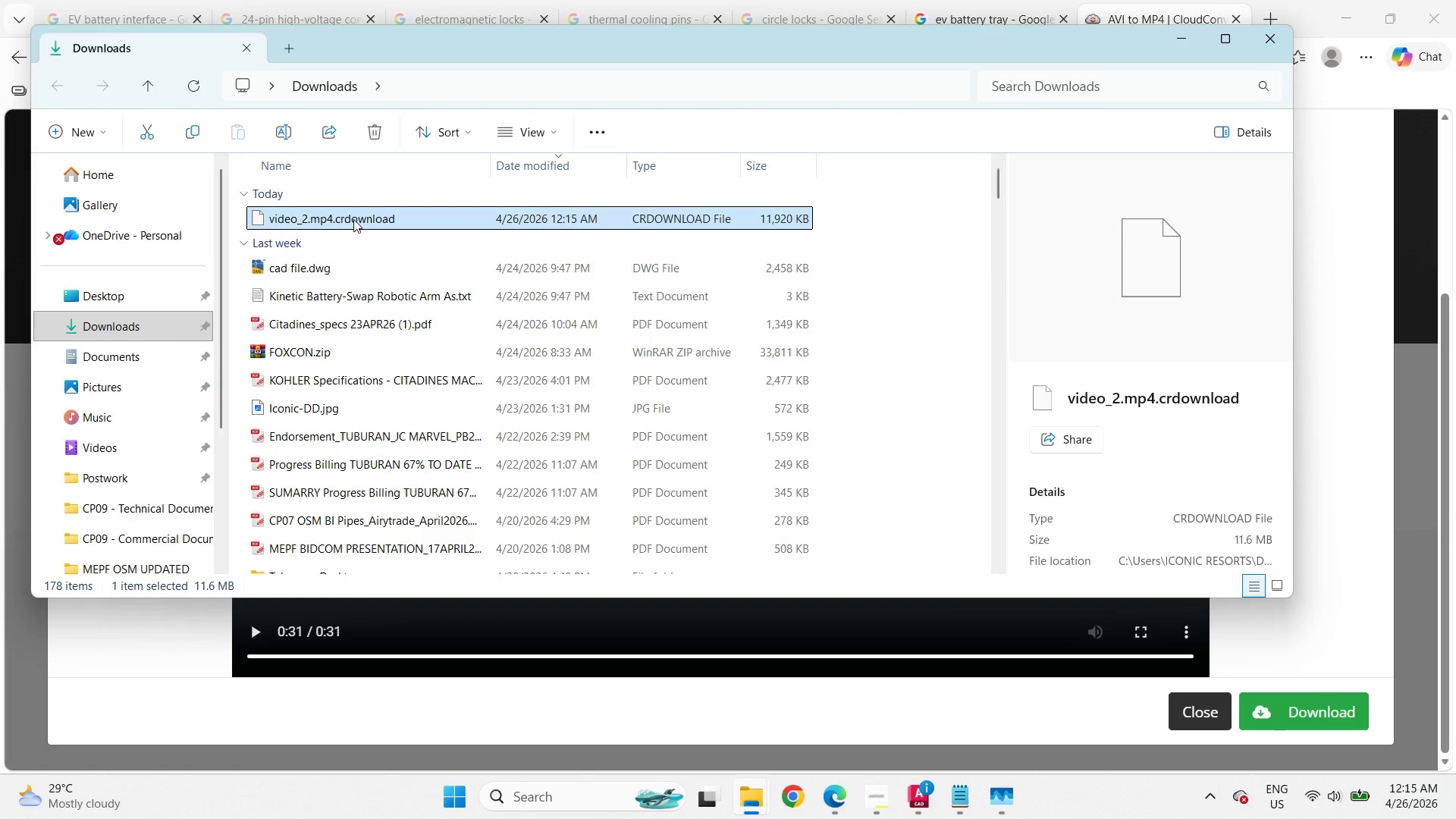 
left_click([1354, 99])
 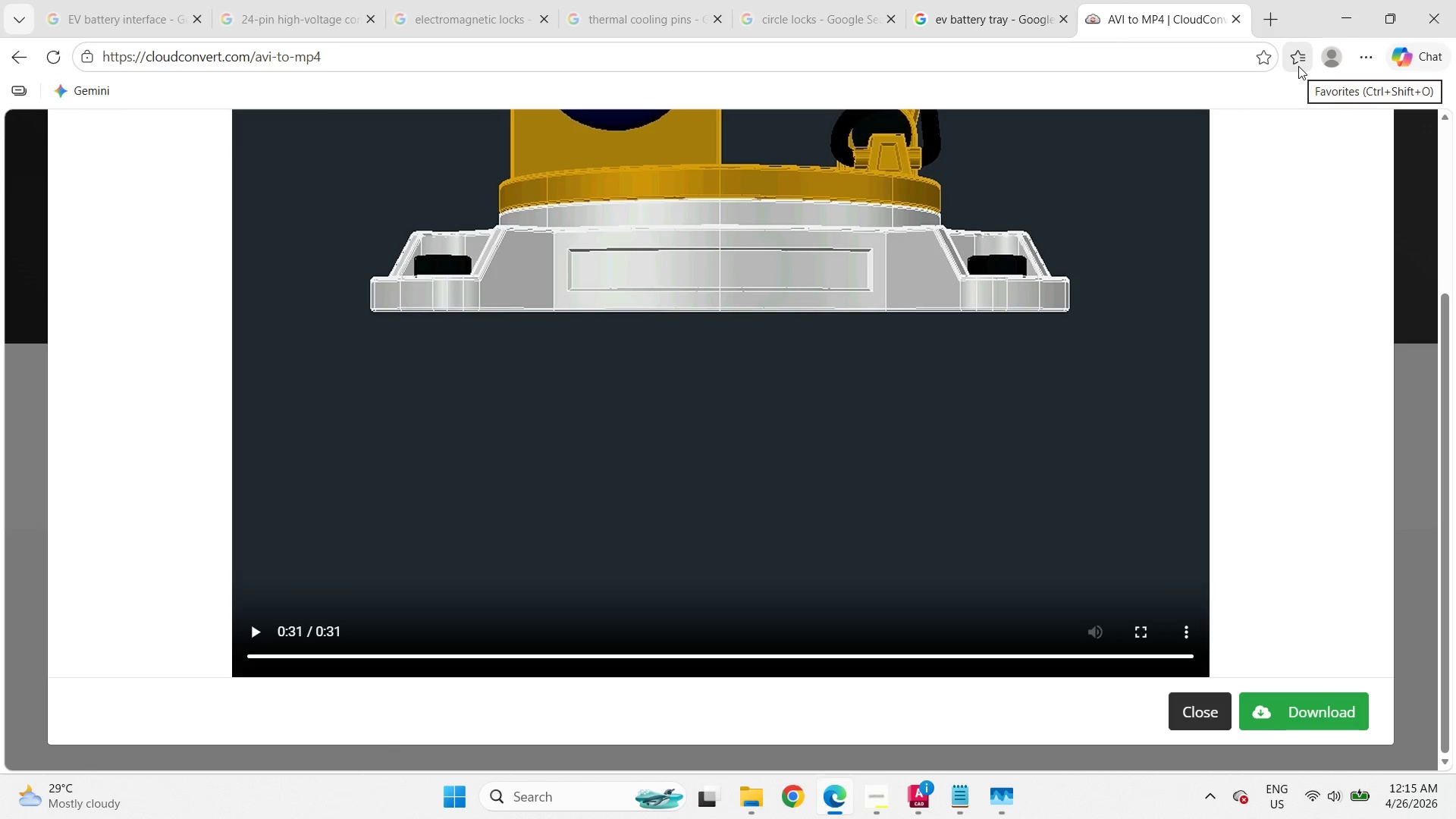 
key(Control+J)
 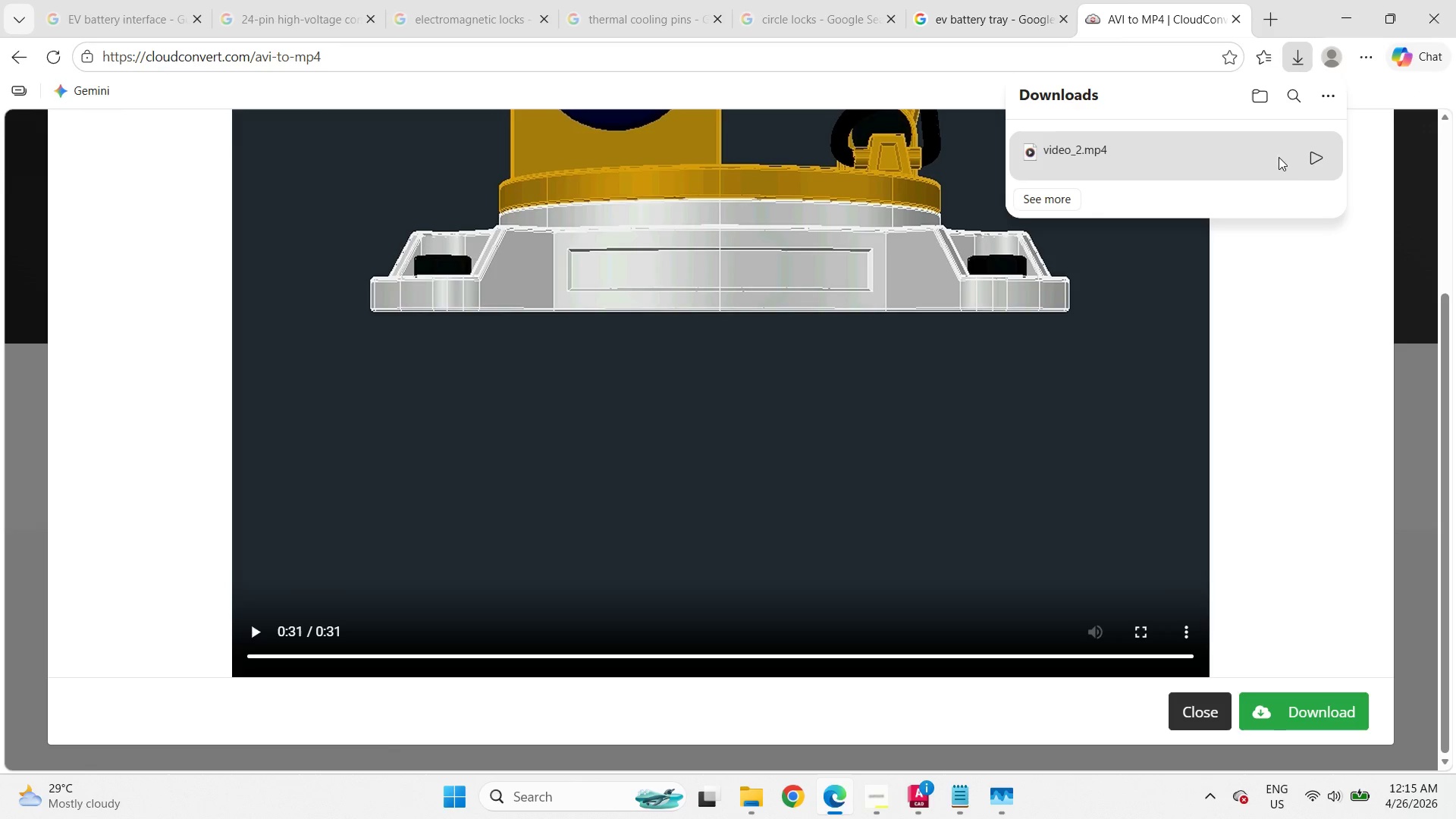 
left_click([1318, 155])
 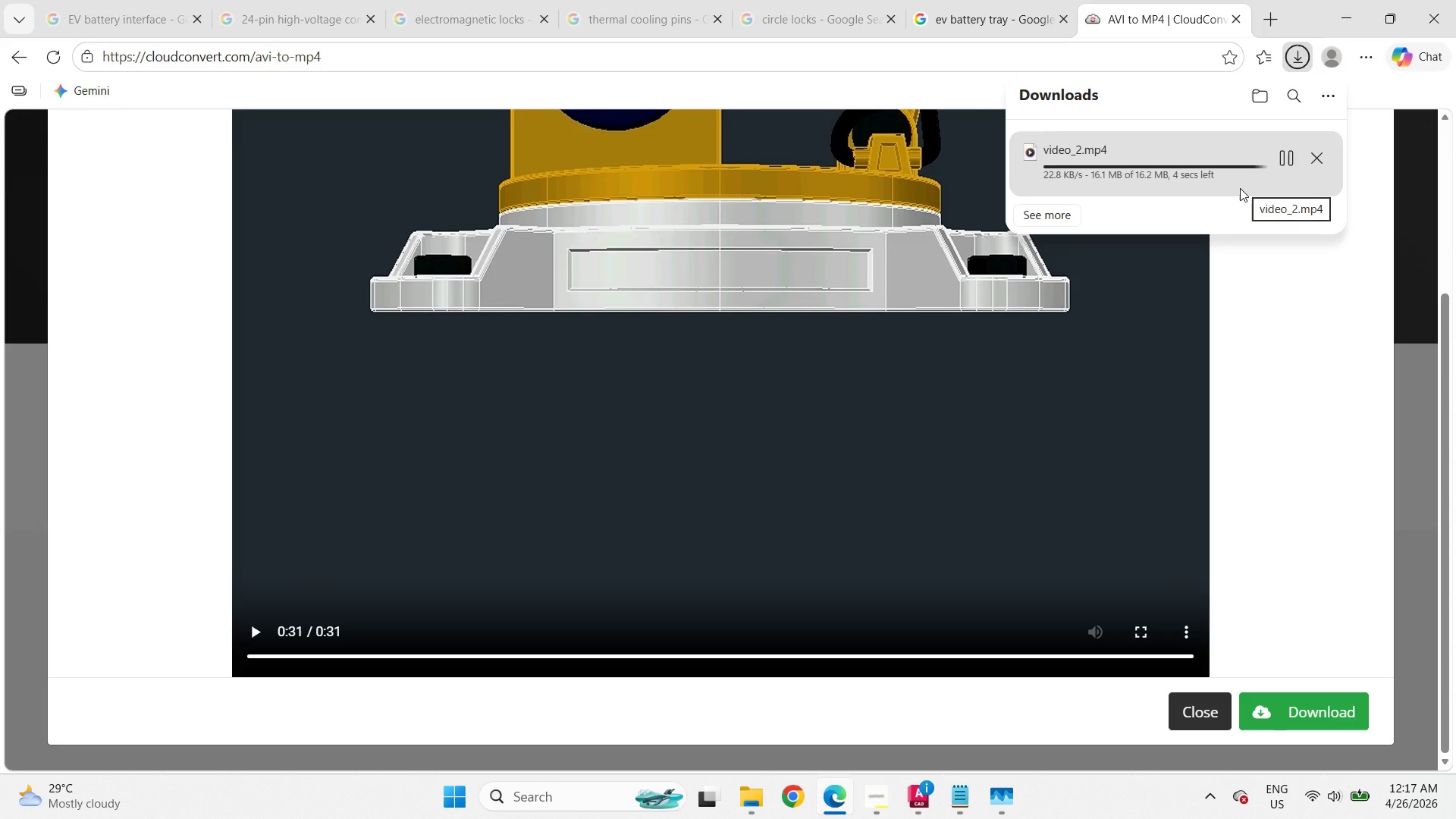 
wait(127.84)
 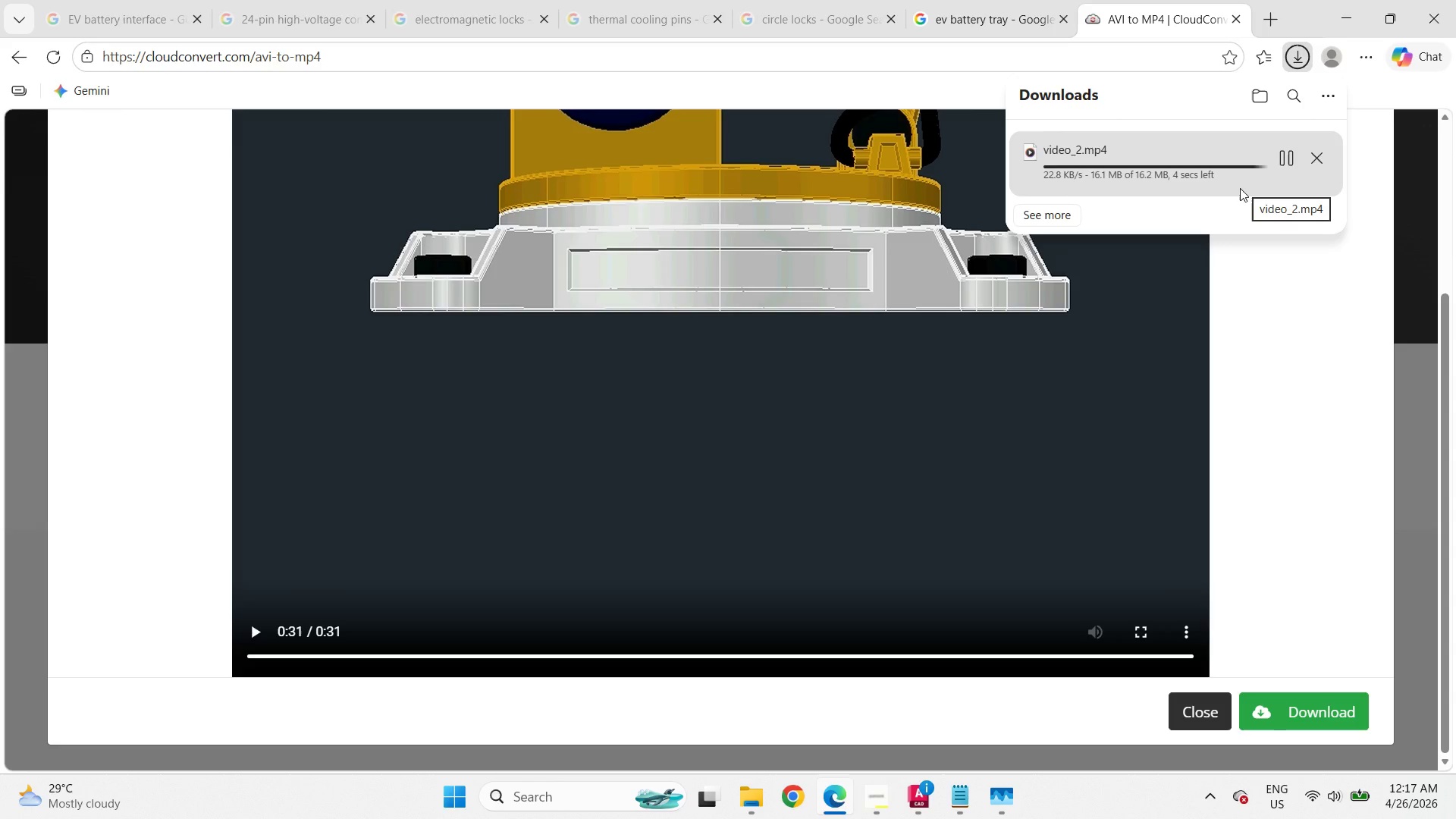 
left_click([1285, 158])
 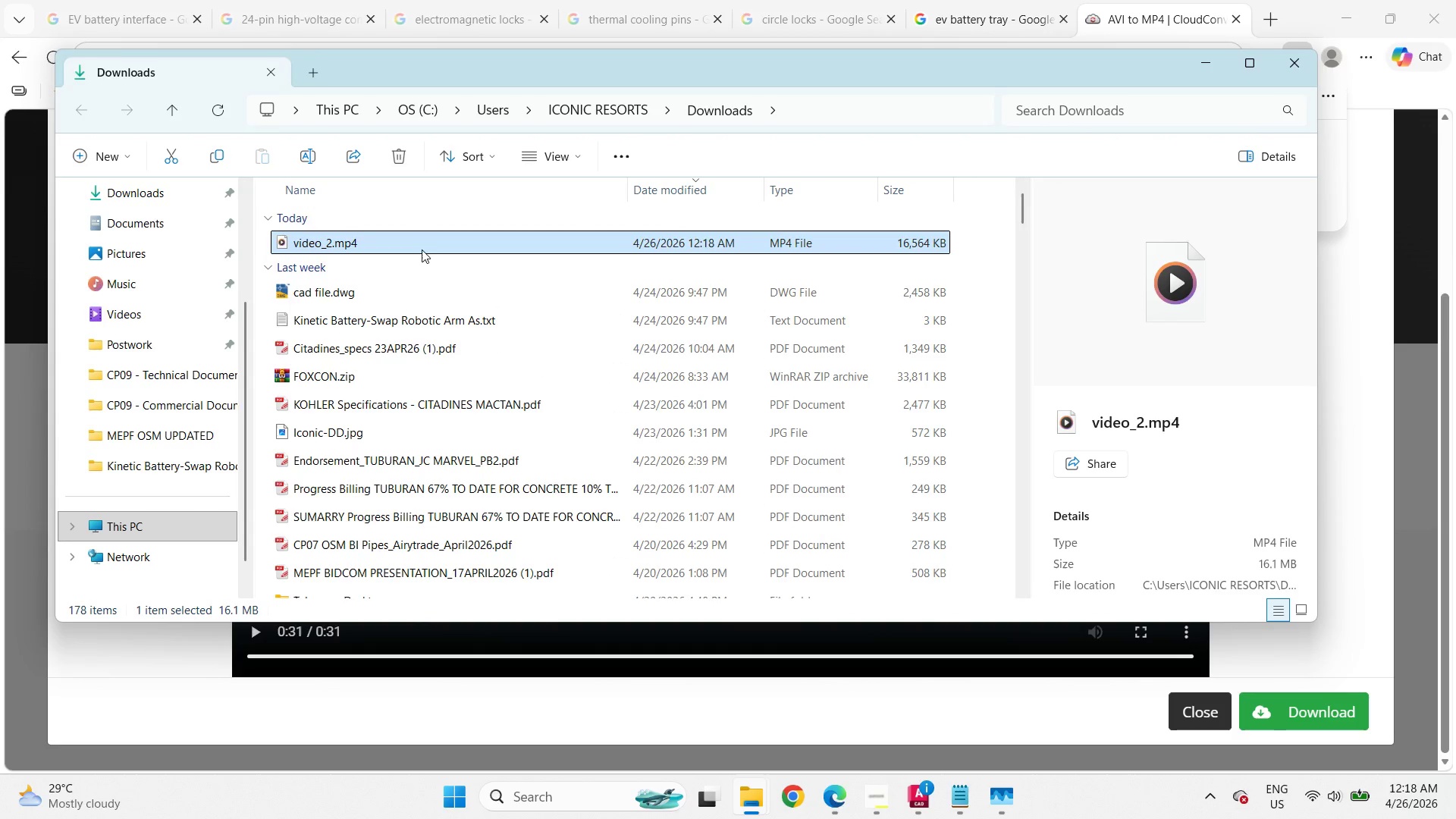 
right_click([417, 241])
 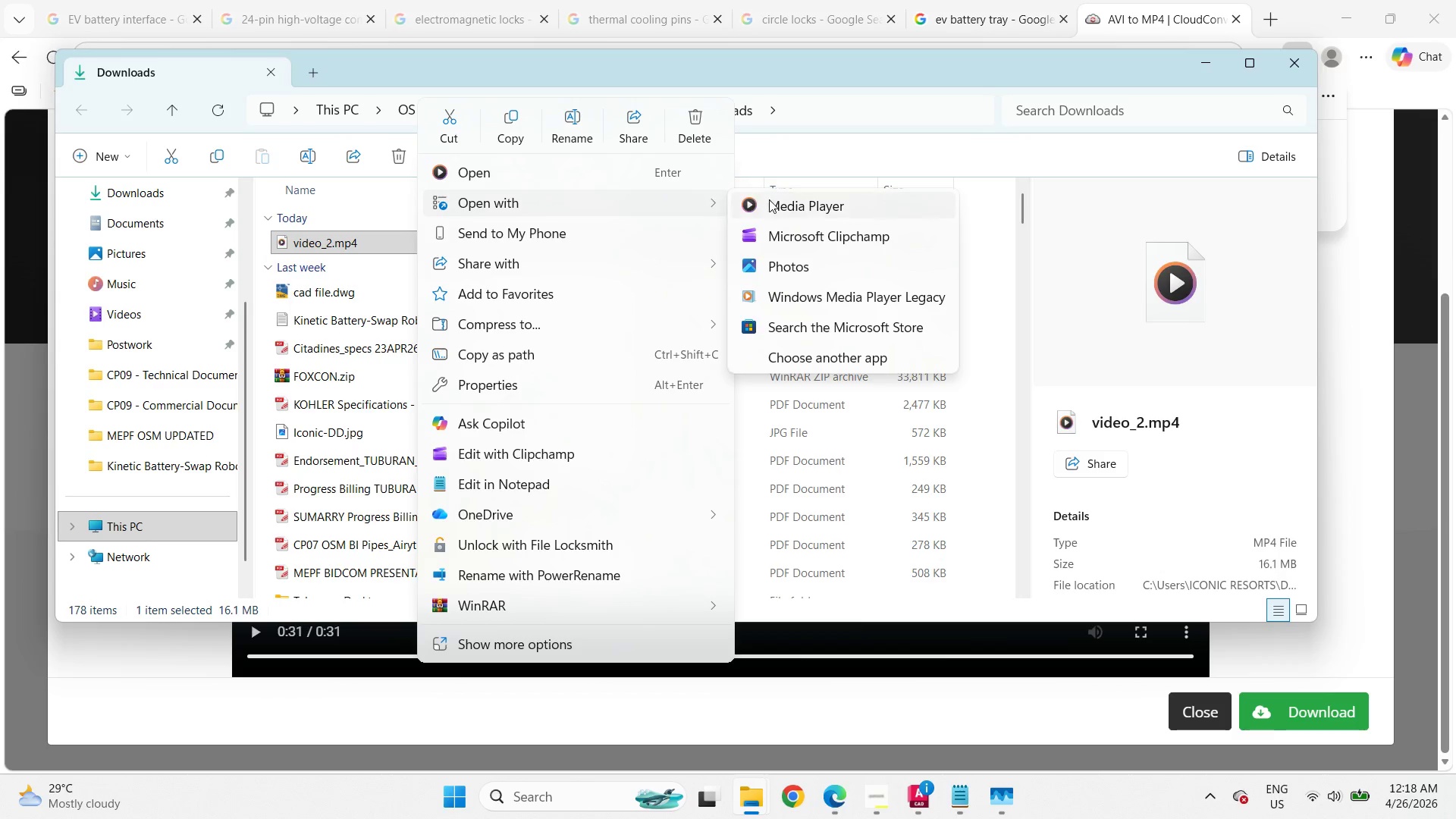 
left_click([796, 296])
 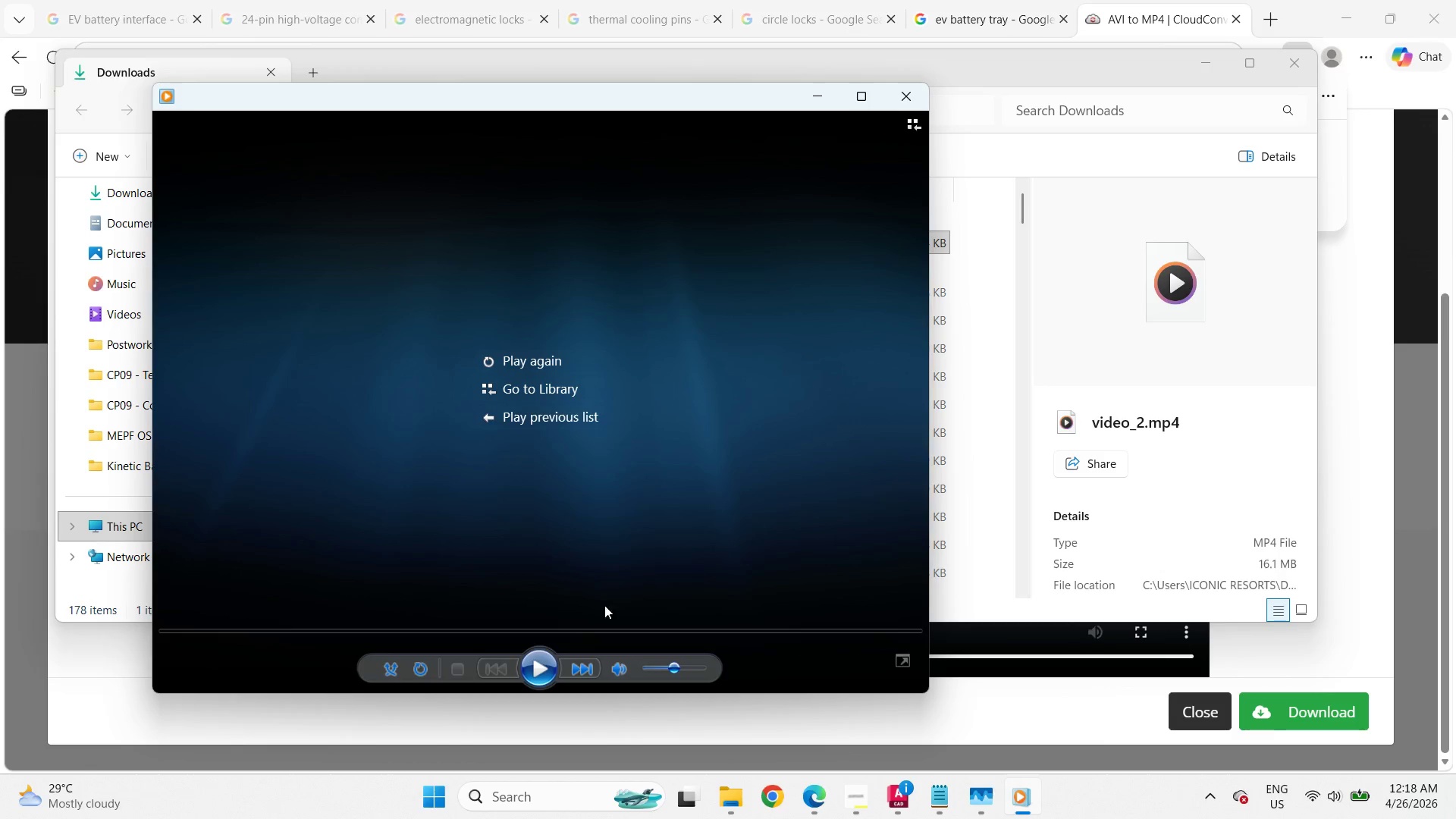 
left_click([544, 675])
 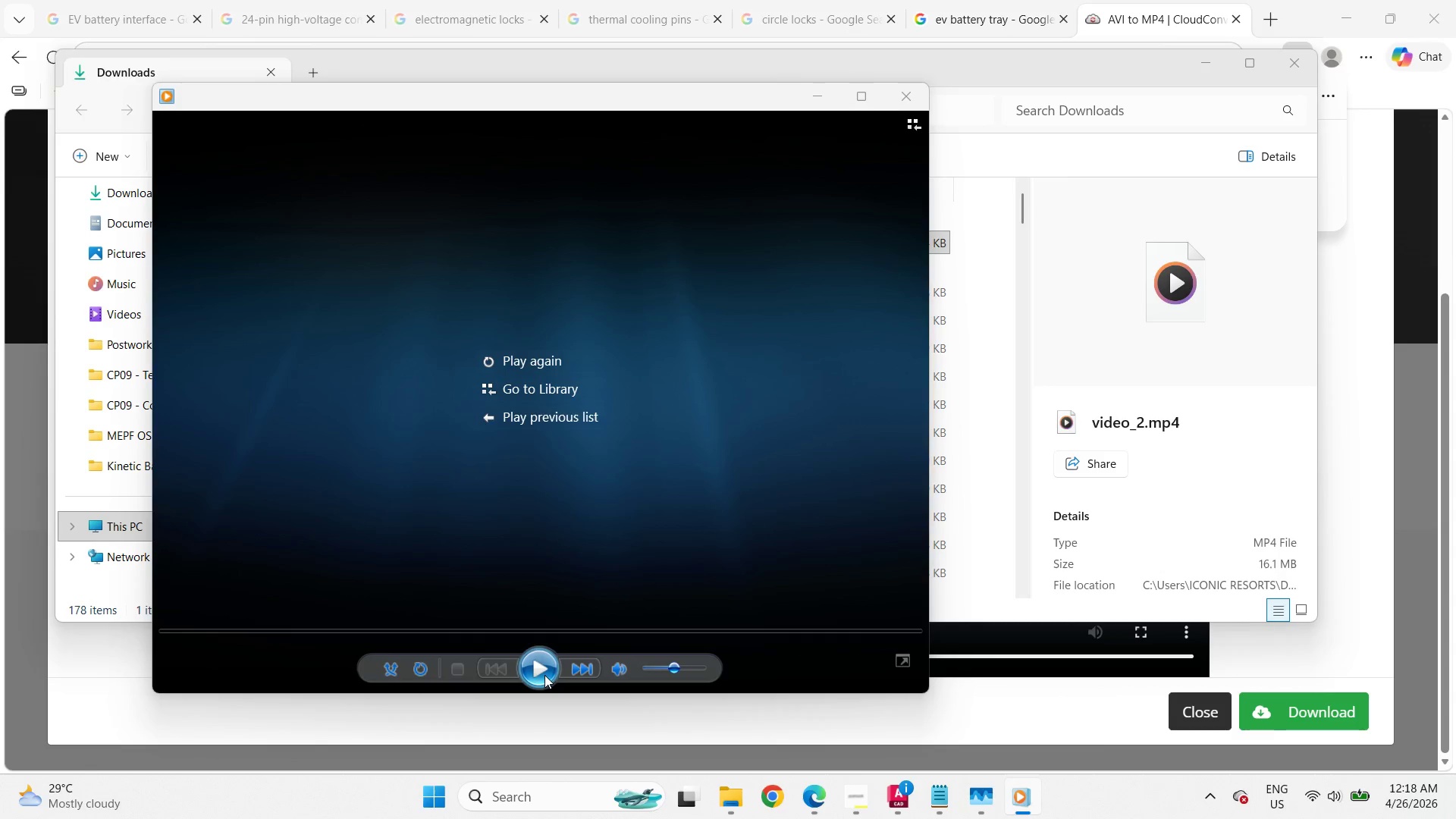 
left_click([544, 675])
 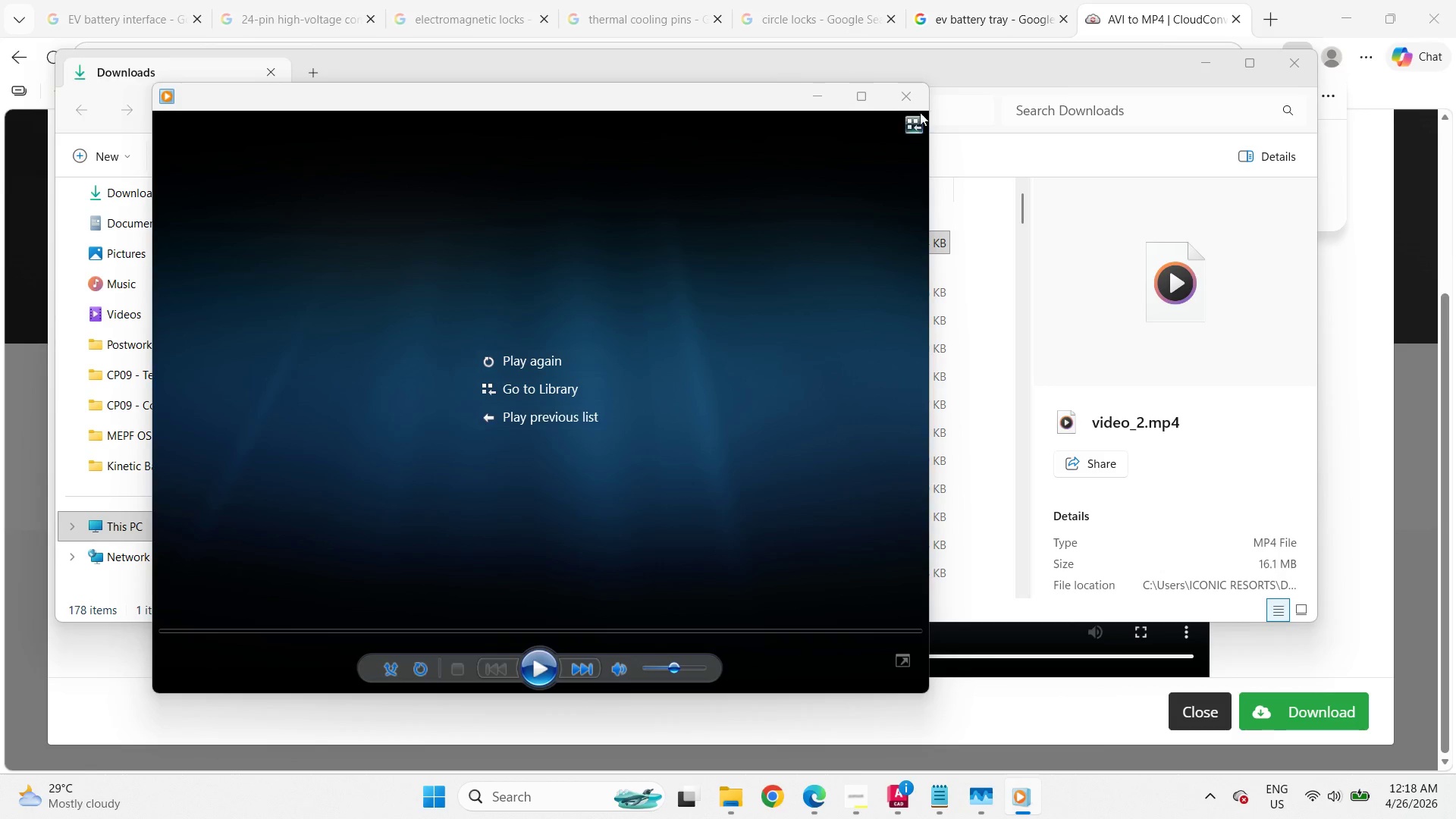 
left_click([919, 102])
 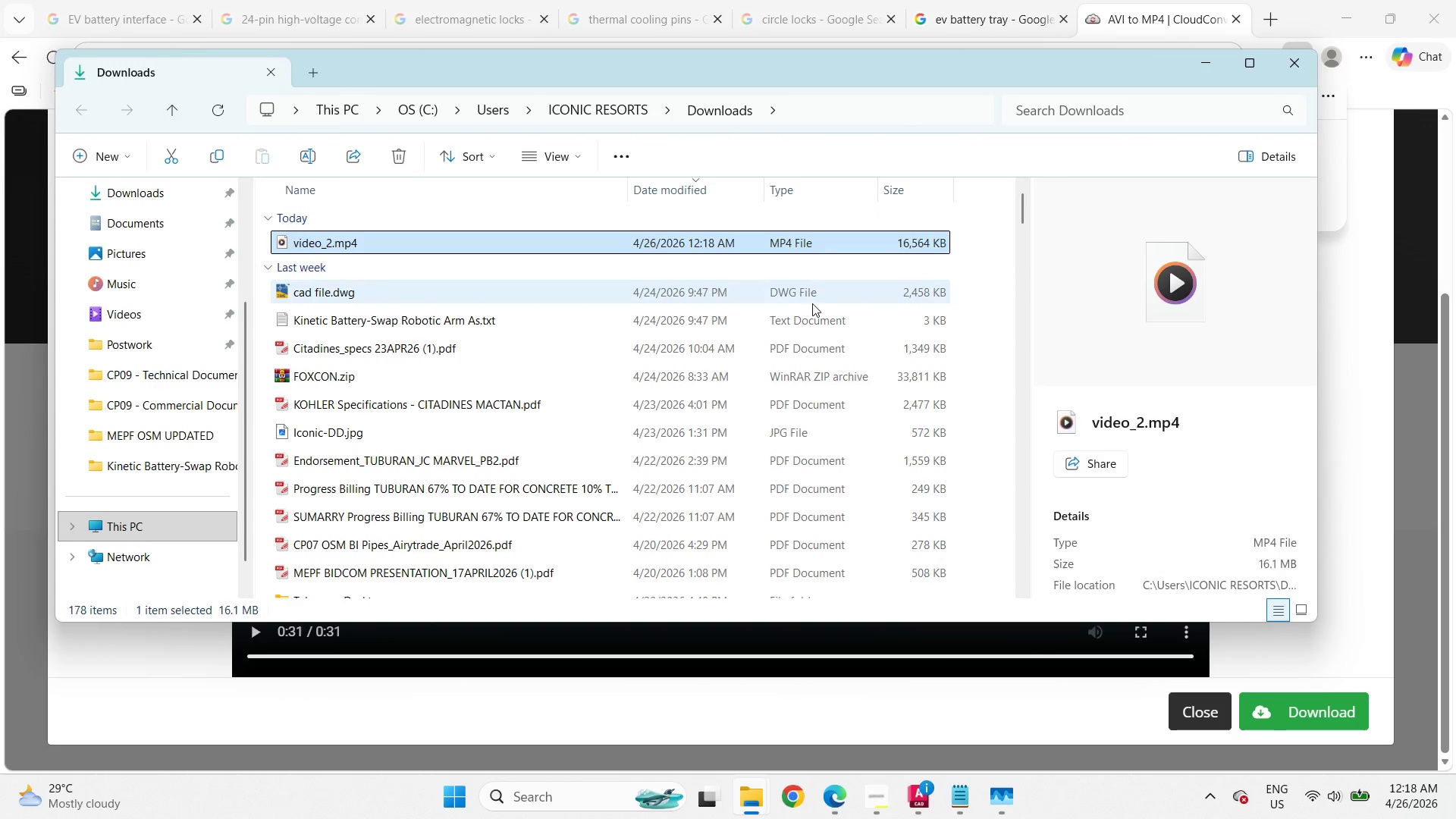 
left_click([805, 310])
 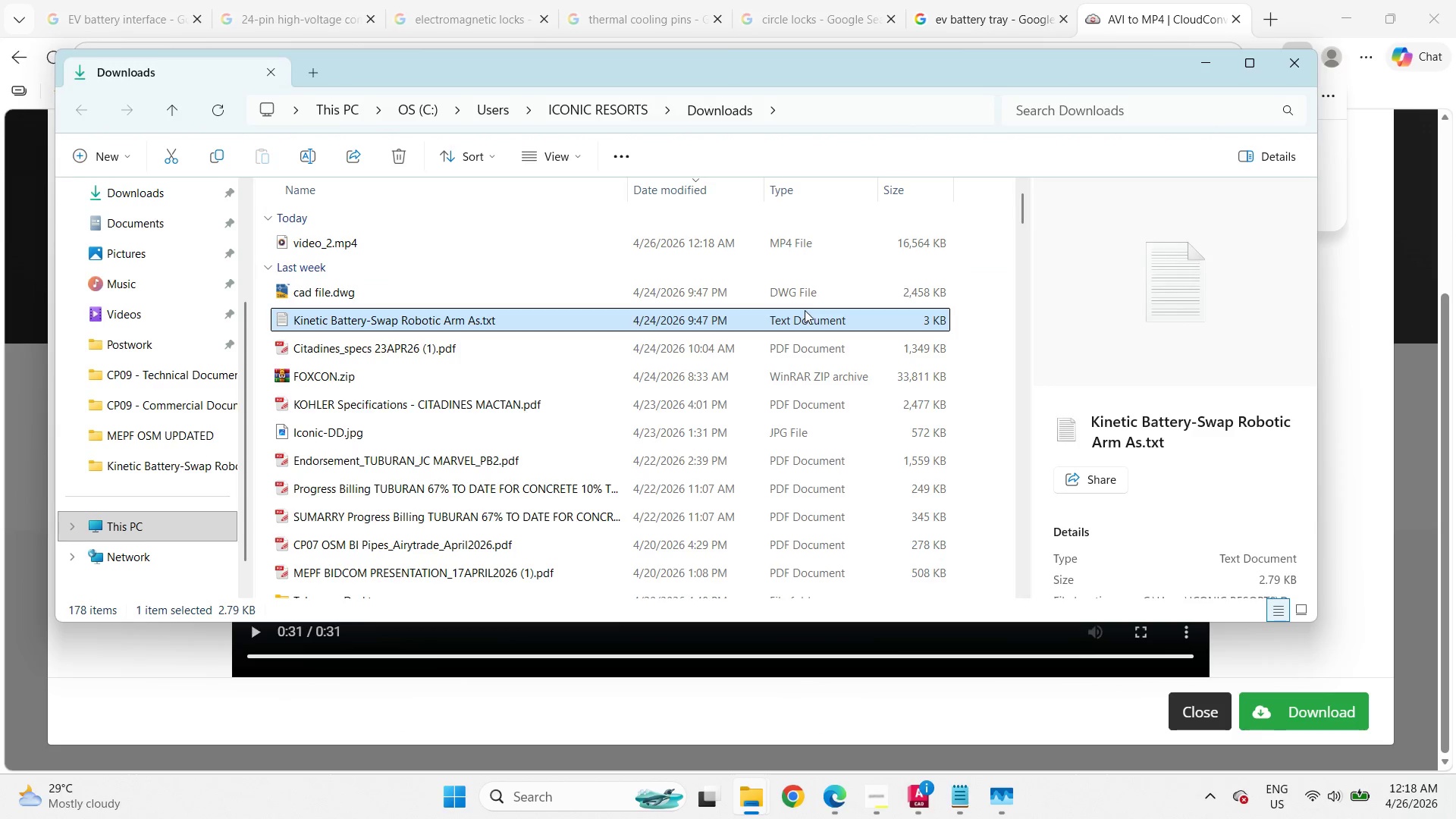 
key(F5)
 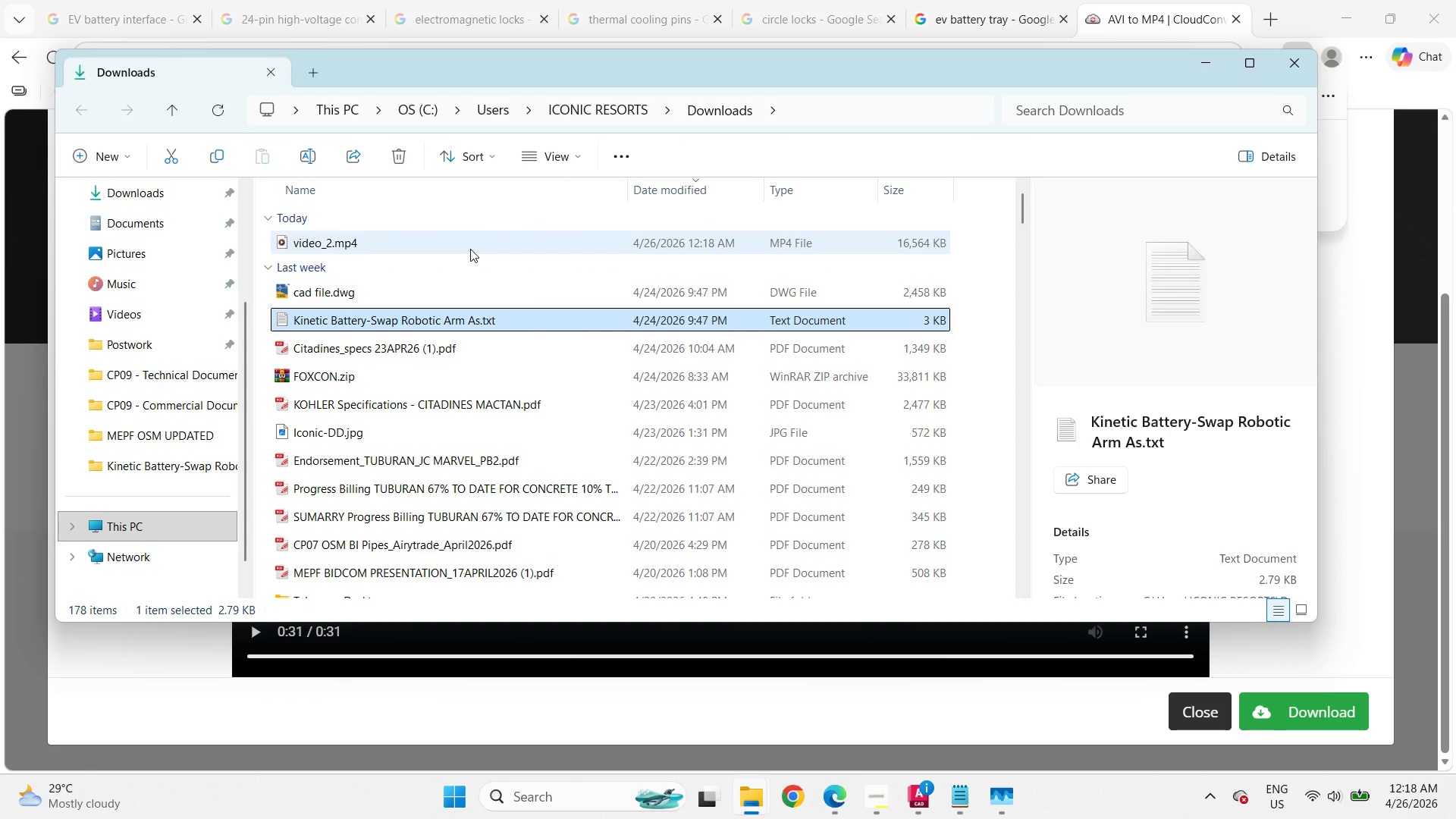 
left_click([469, 244])
 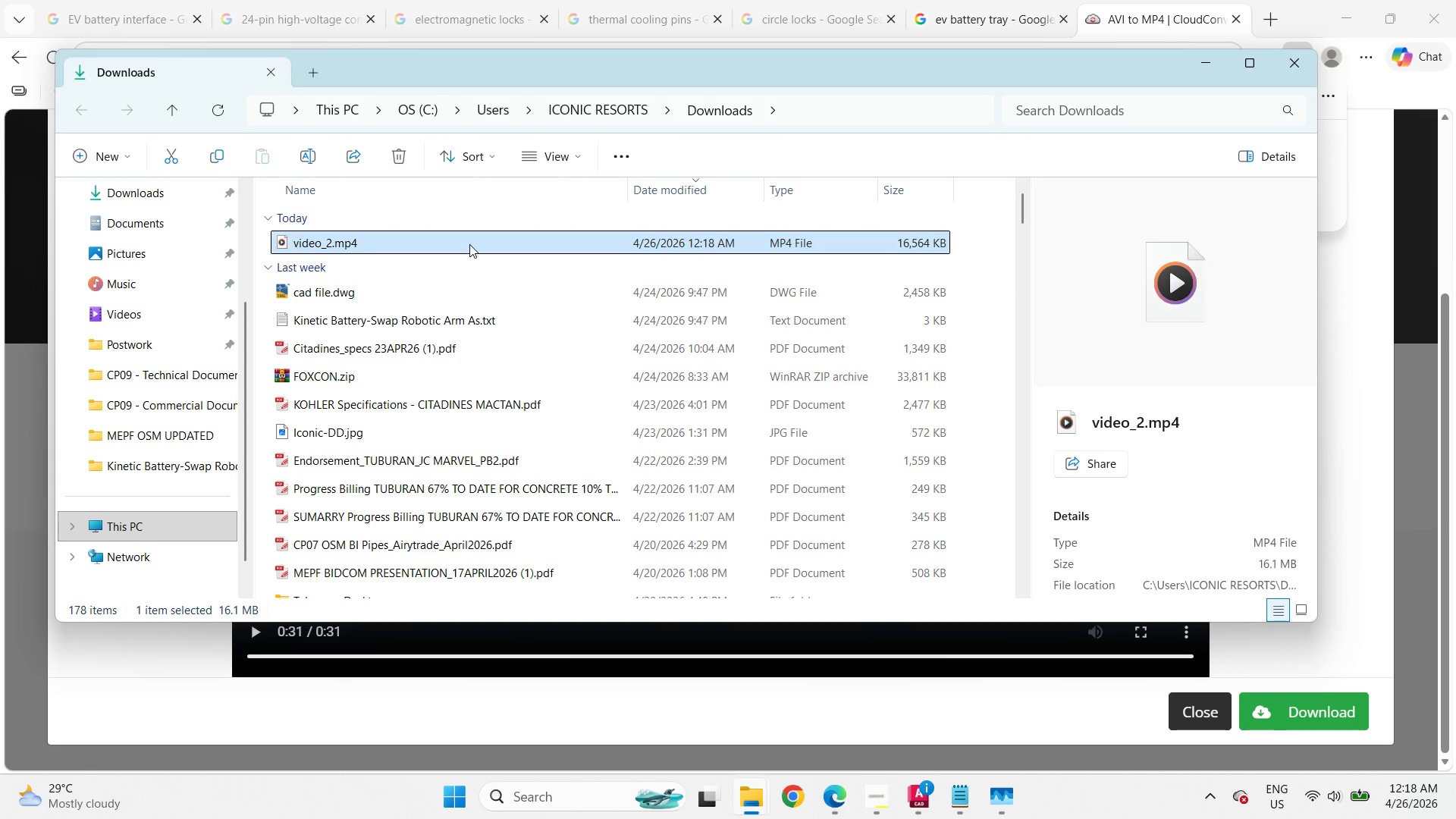 
double_click([469, 244])
 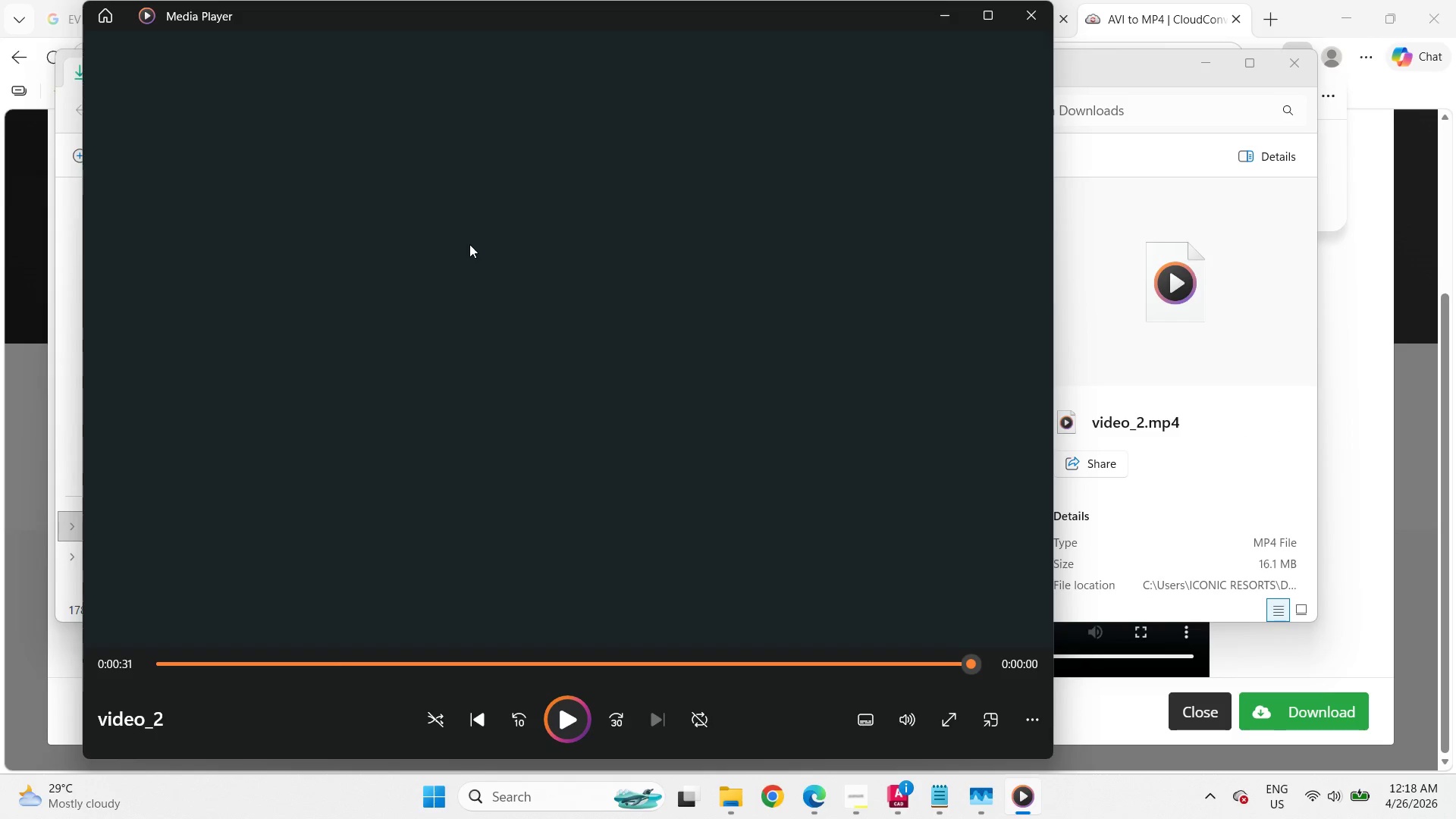 
left_click([1031, 16])
 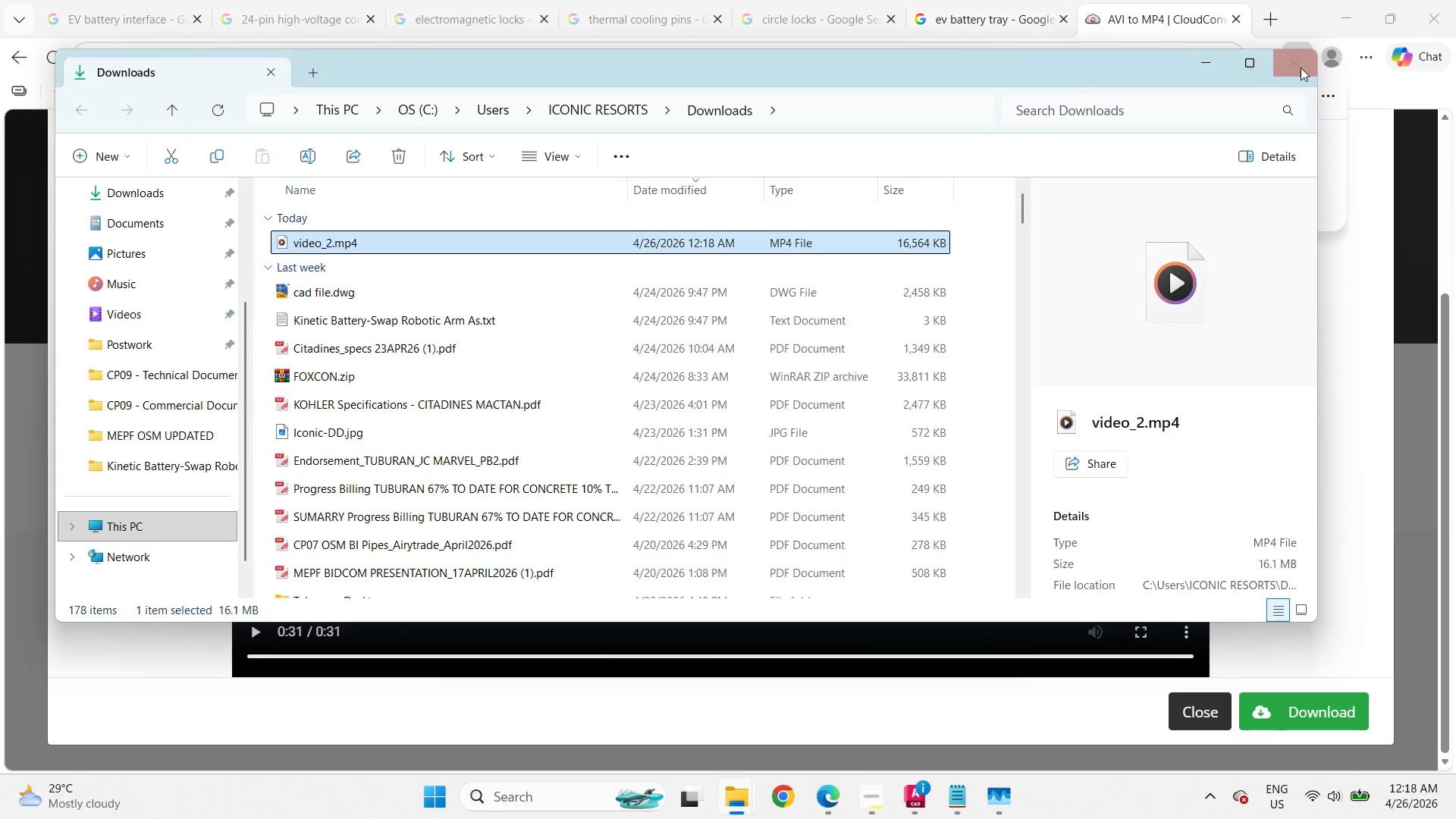 
left_click([1300, 61])
 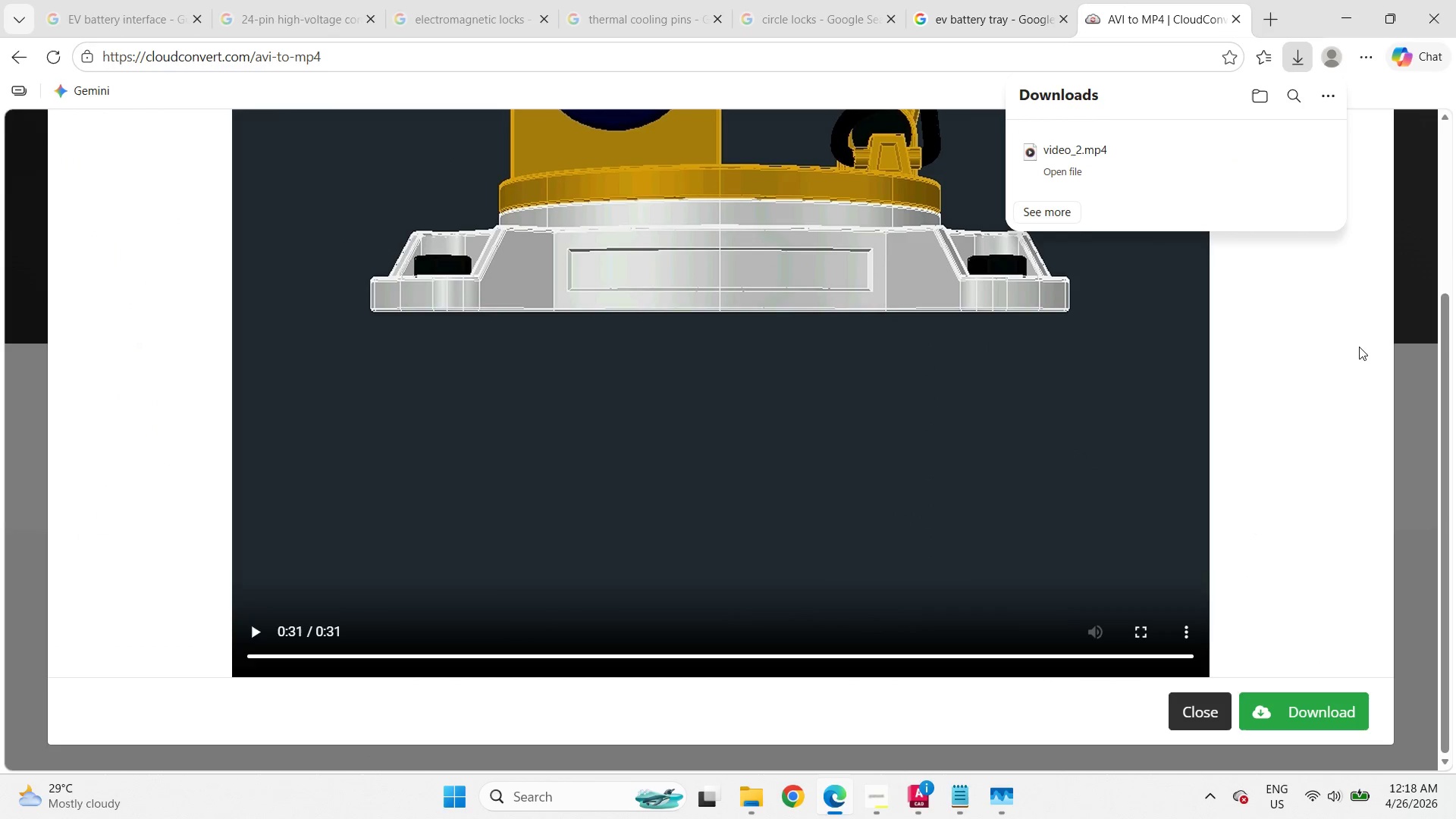 
left_click([1323, 363])
 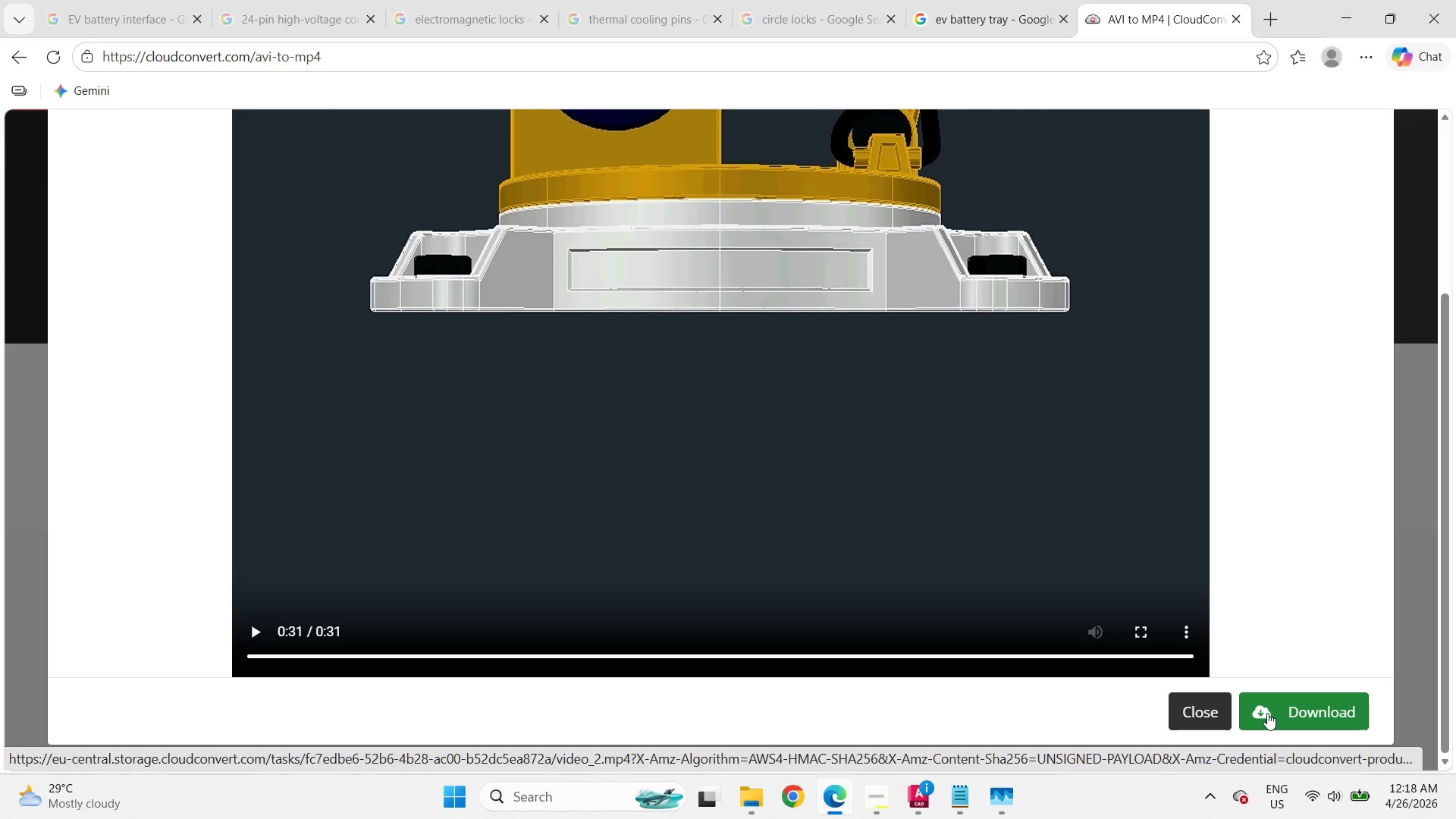 
left_click([1267, 713])
 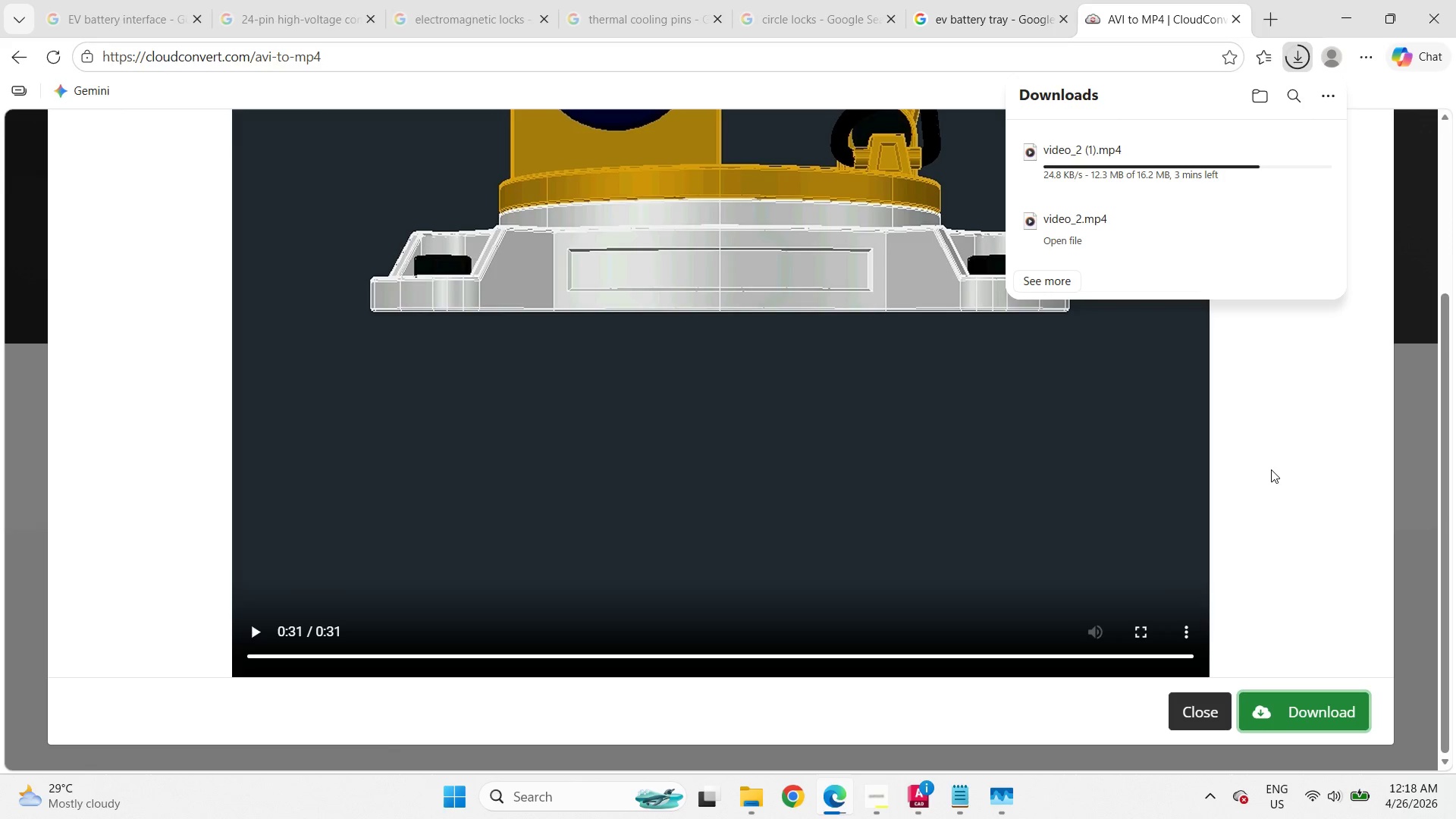 
wait(32.0)
 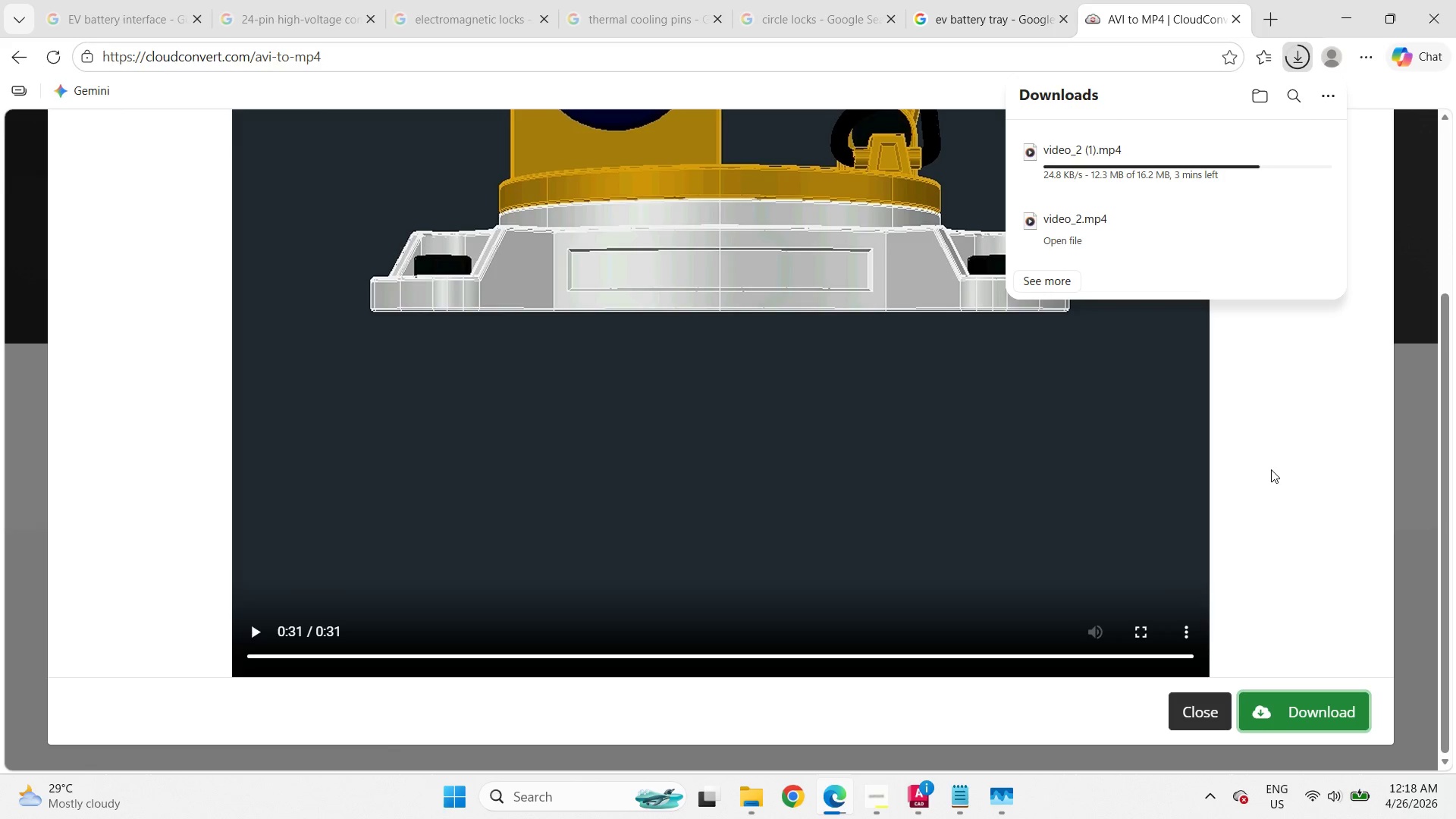 
left_click([1278, 21])
 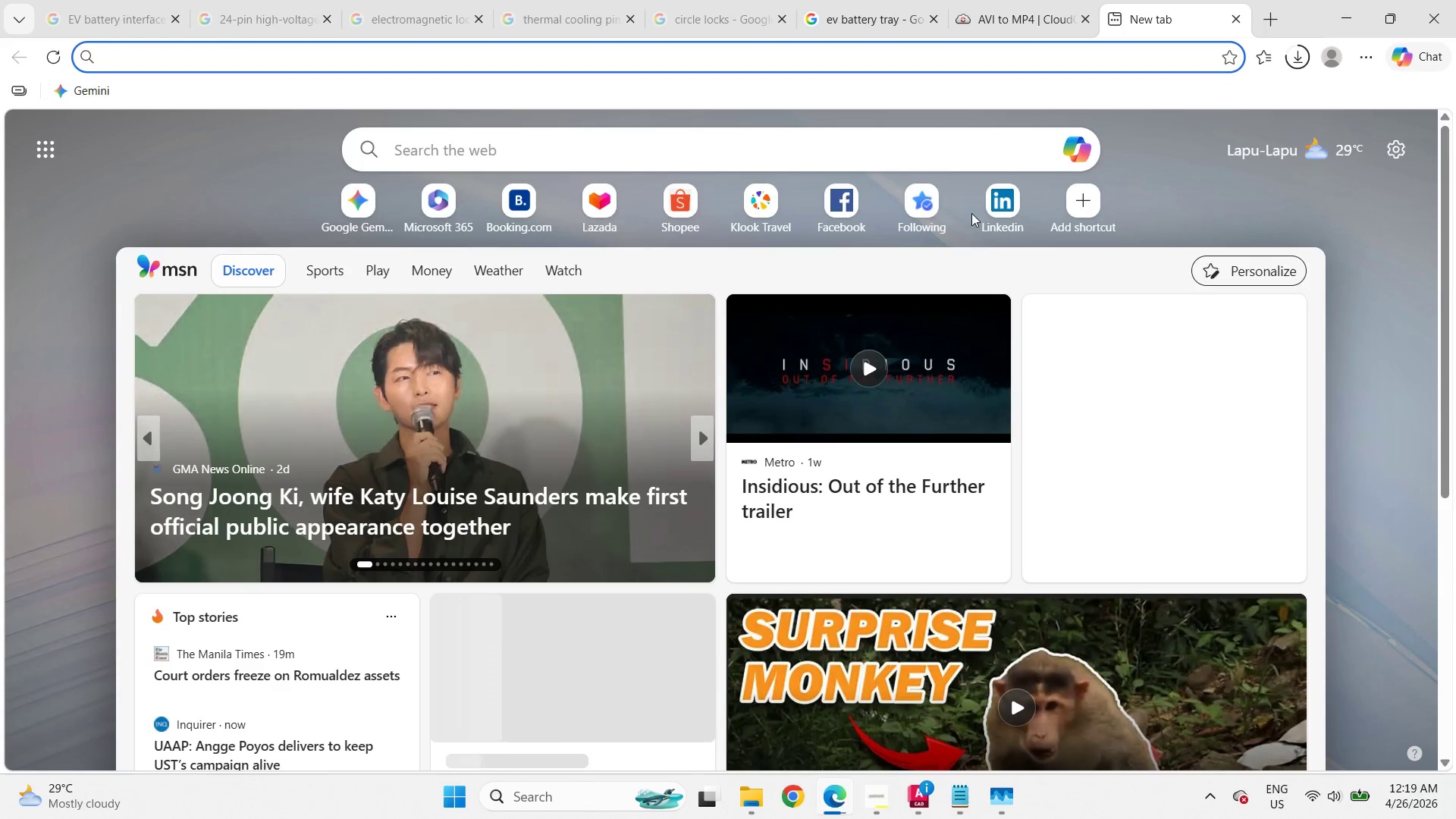 
type(avi to mp4)
 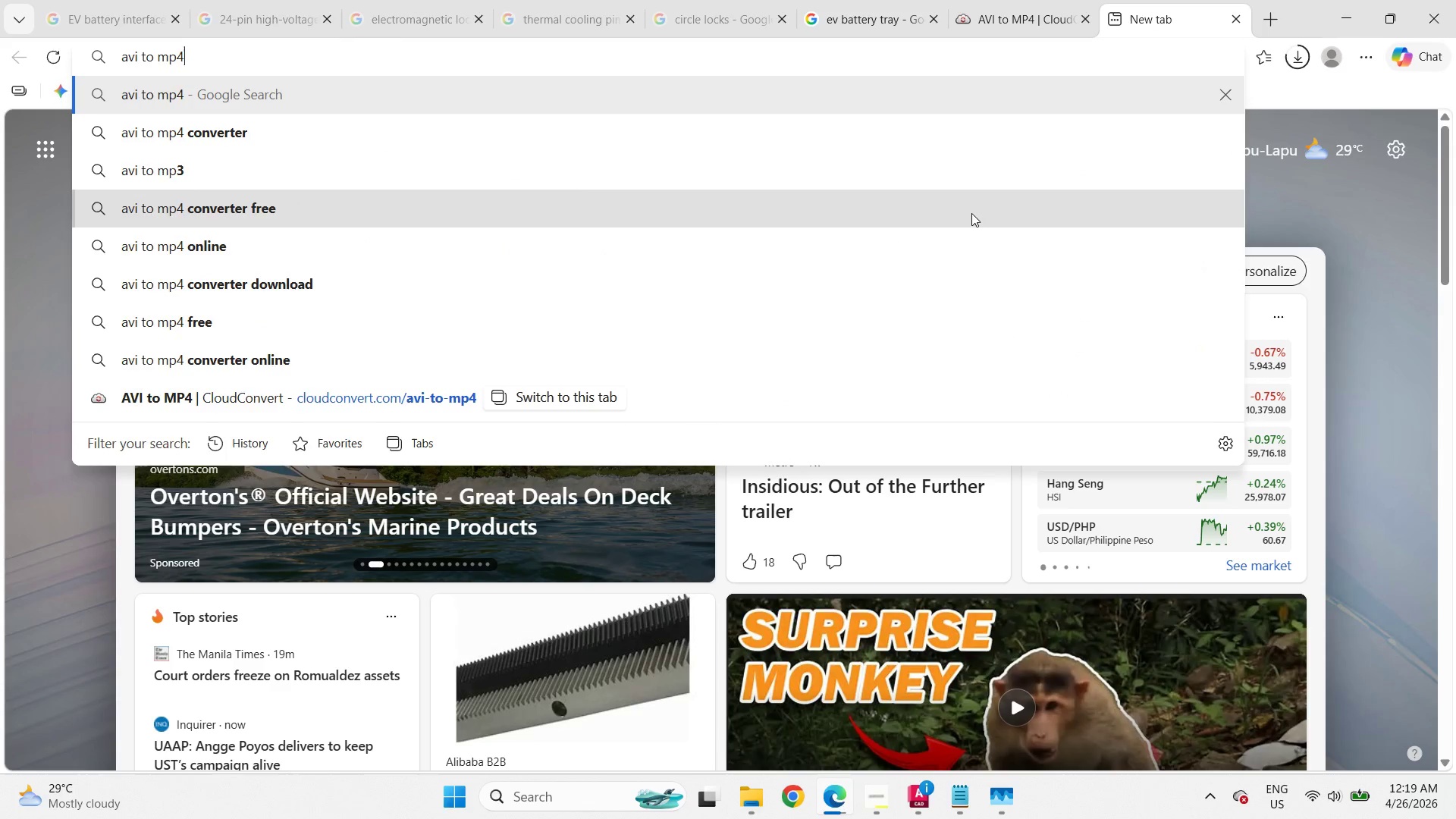 
key(Enter)
 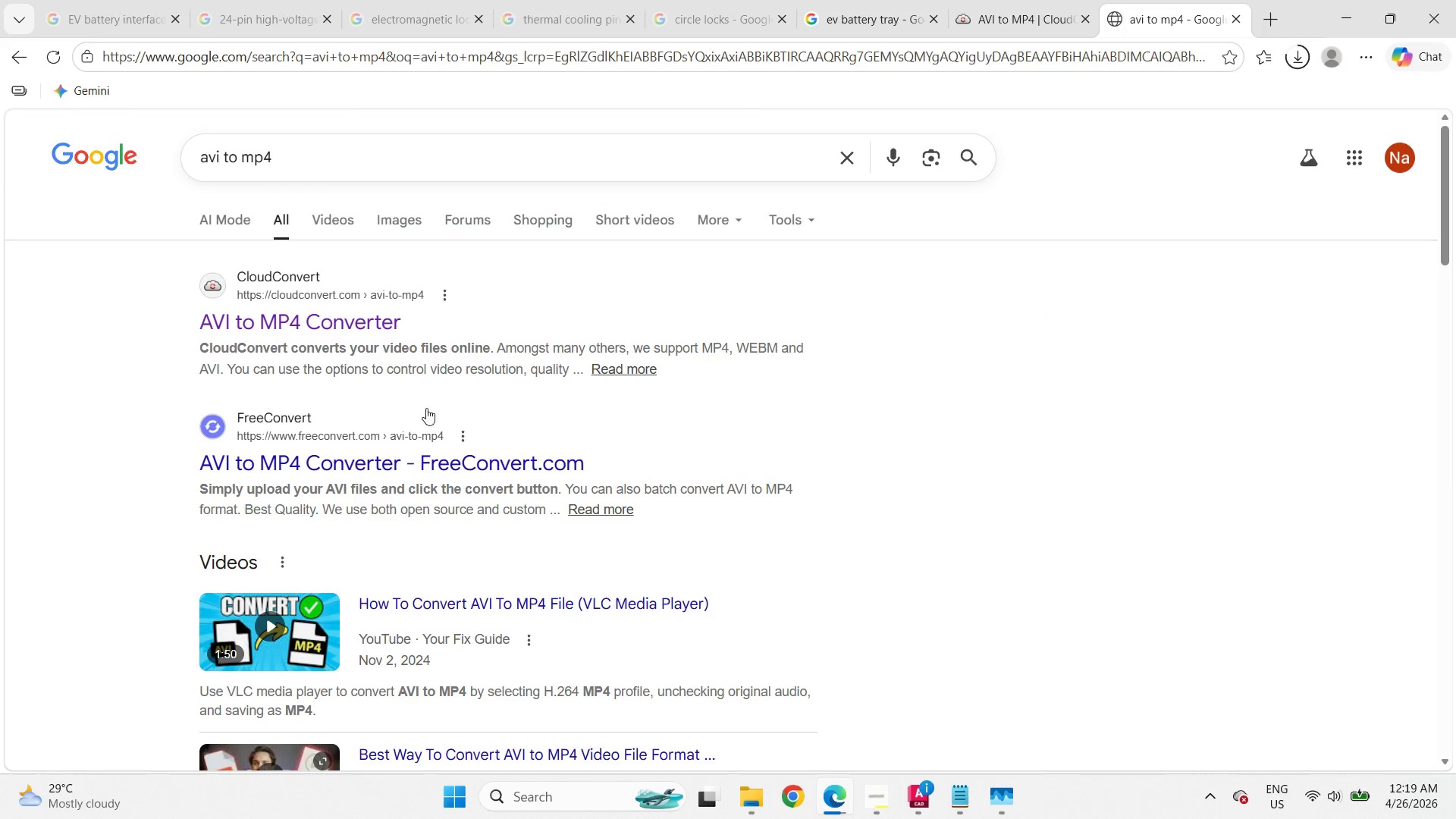 
left_click([416, 460])
 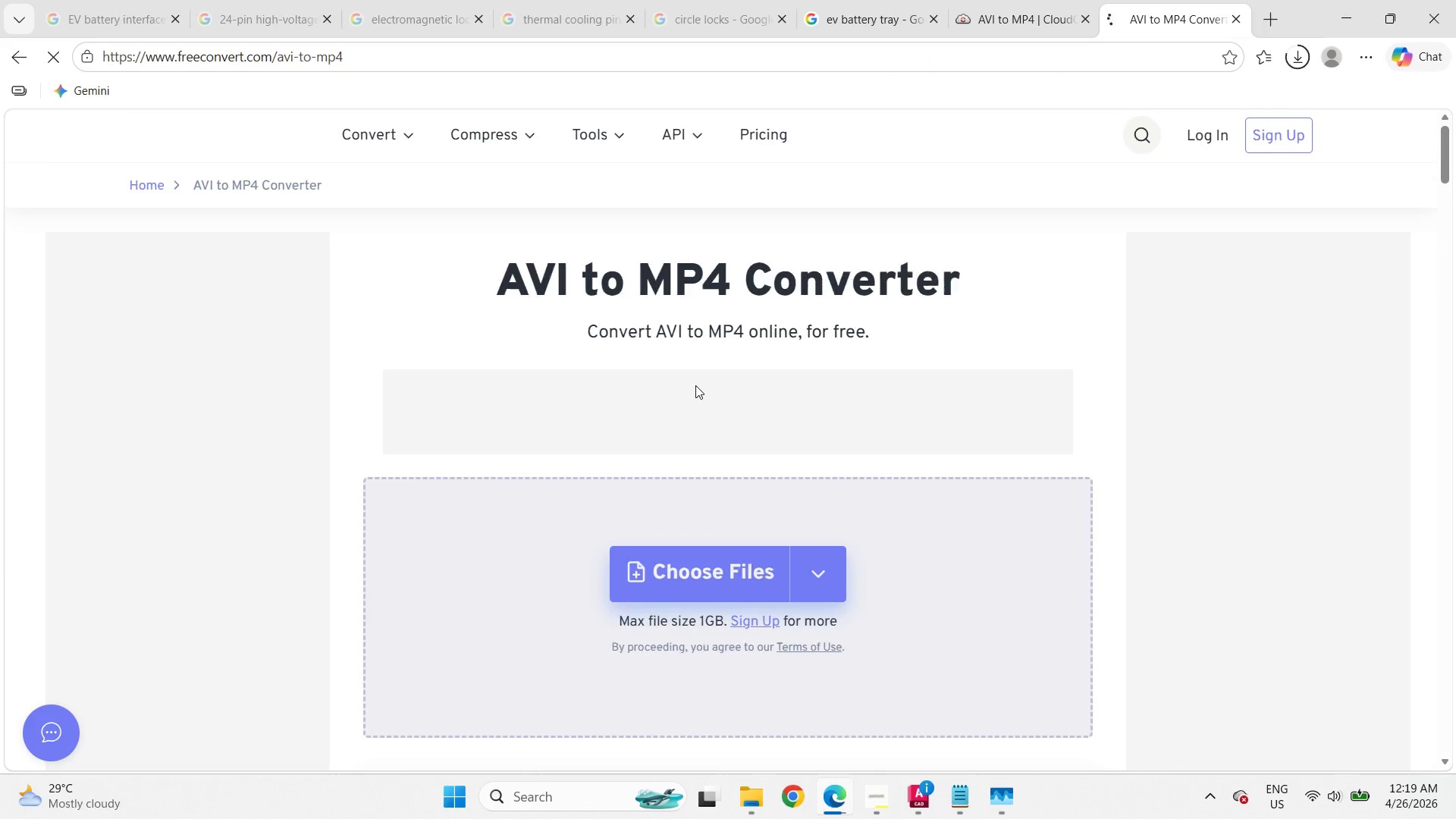 
wait(6.41)
 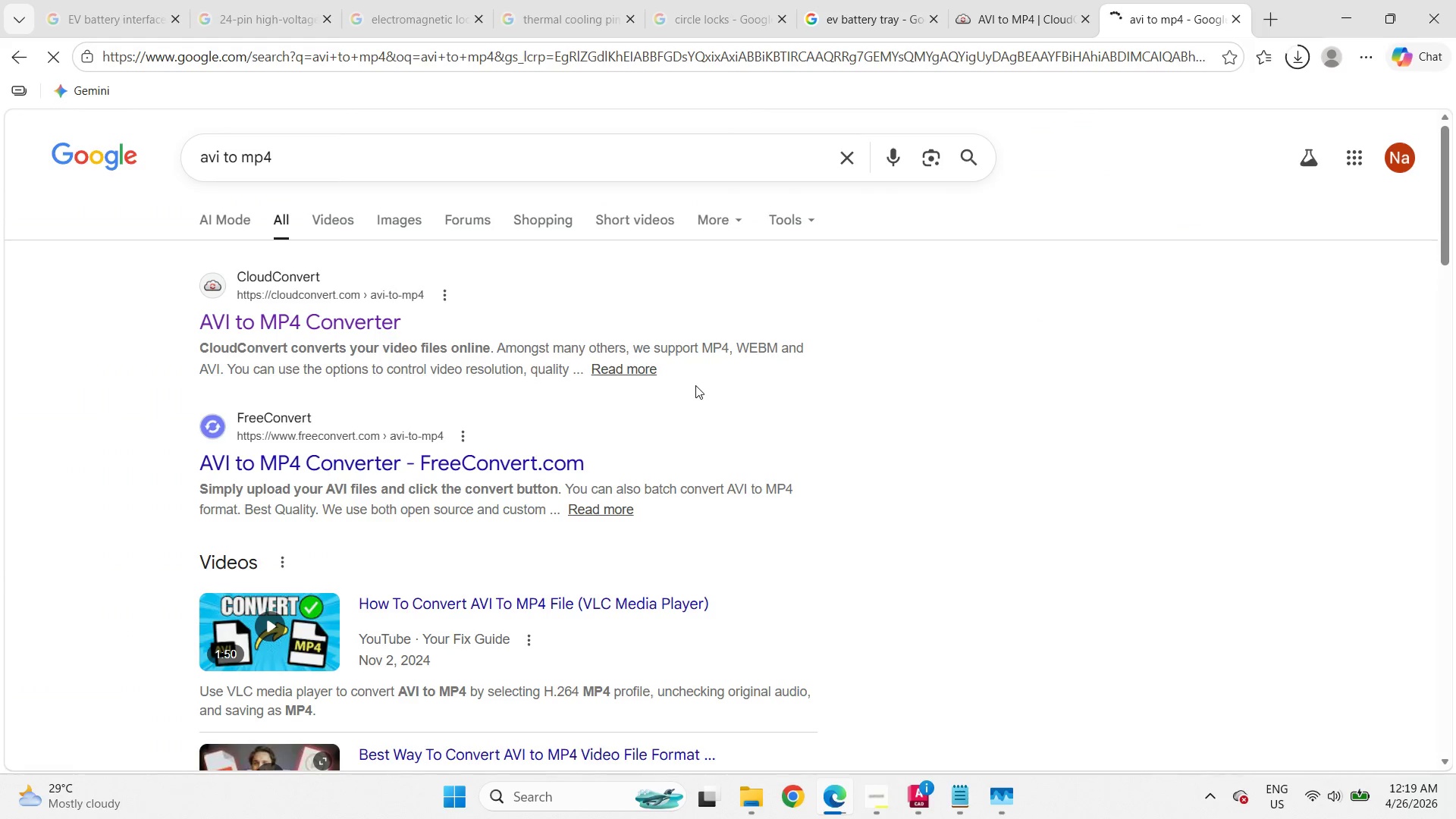 
left_click([753, 804])
 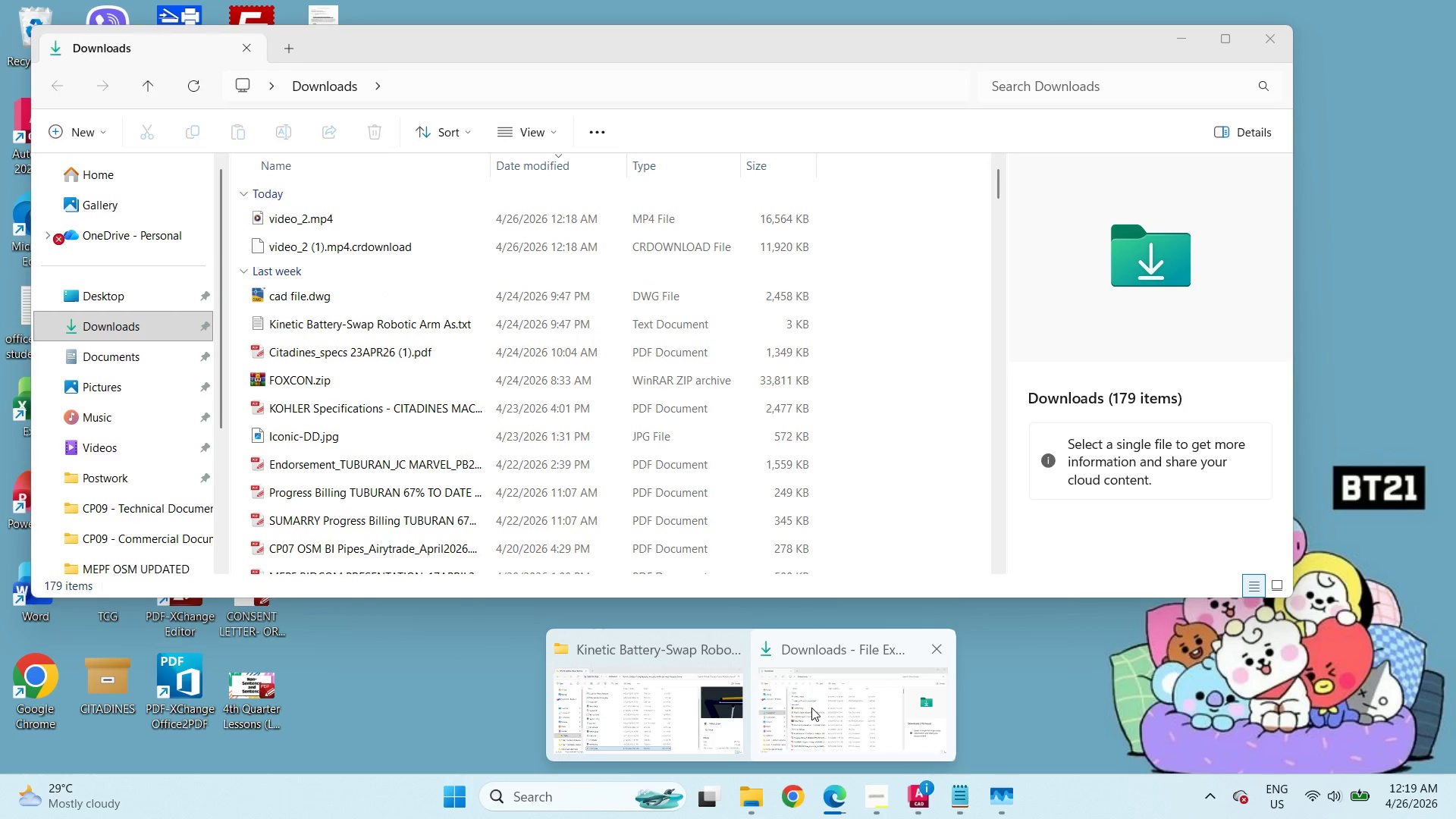 
left_click([701, 717])
 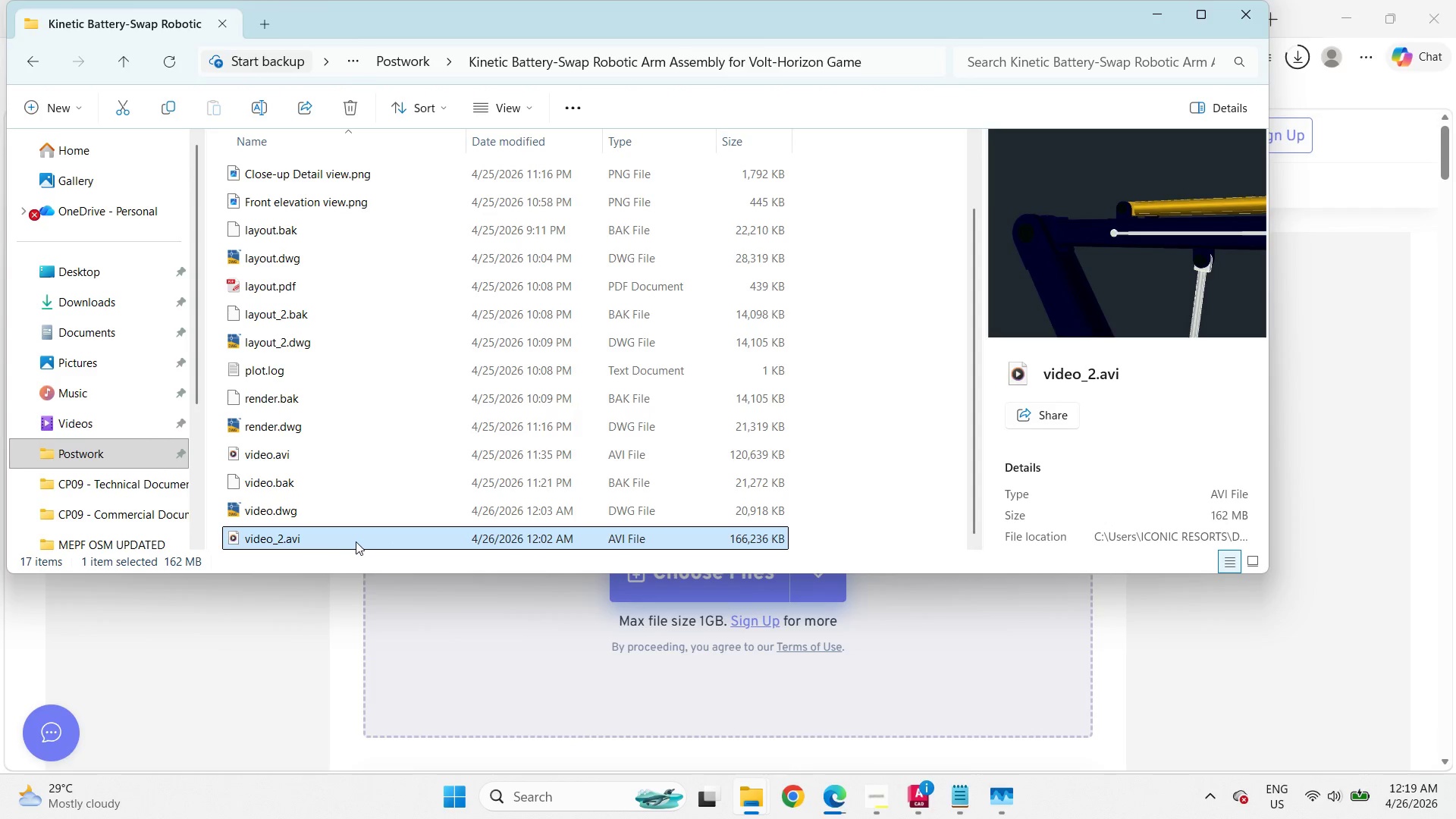 
left_click_drag(start_coordinate=[356, 541], to_coordinate=[516, 635])
 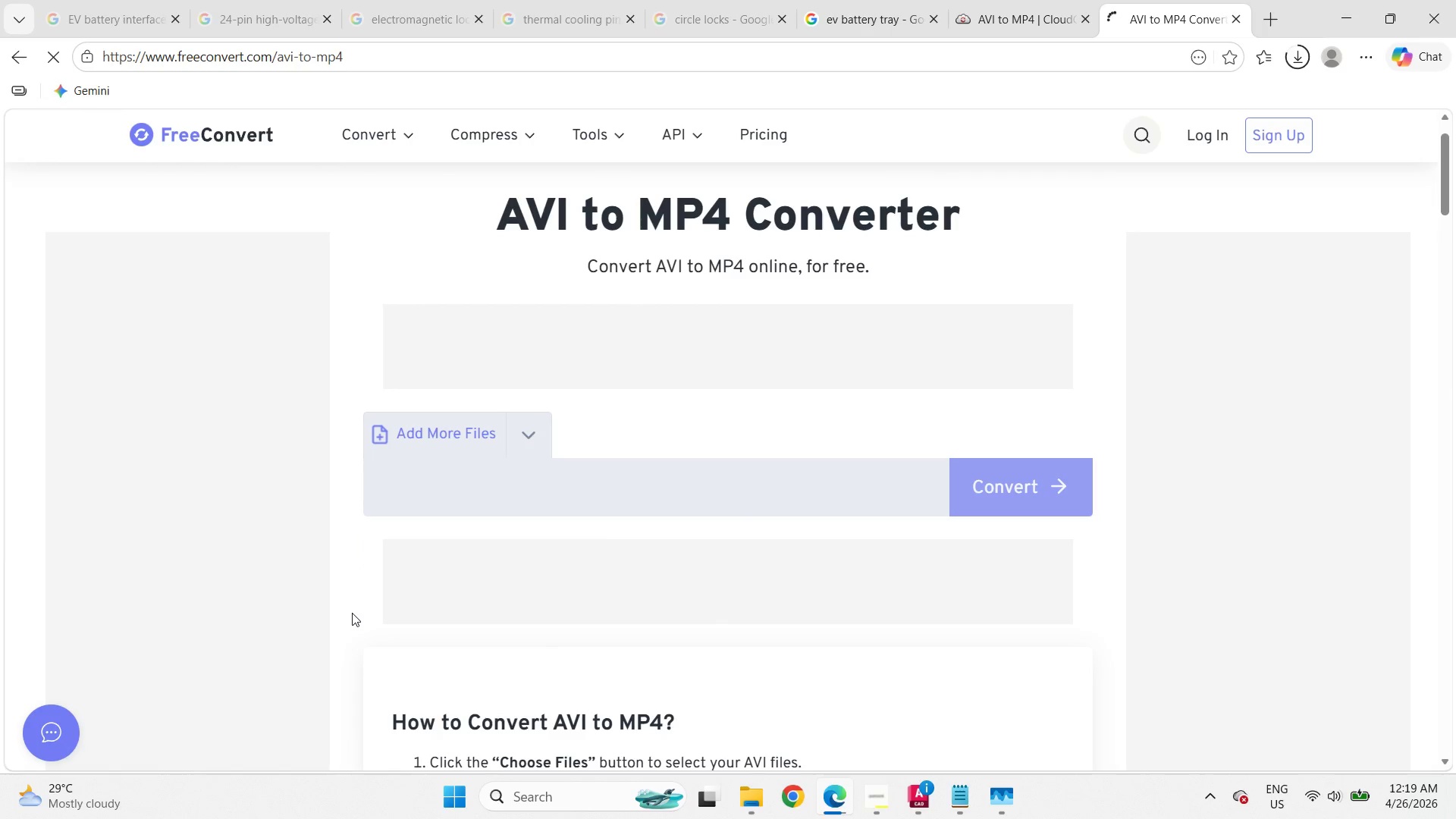 
scroll: coordinate [352, 613], scroll_direction: down, amount: 2.0
 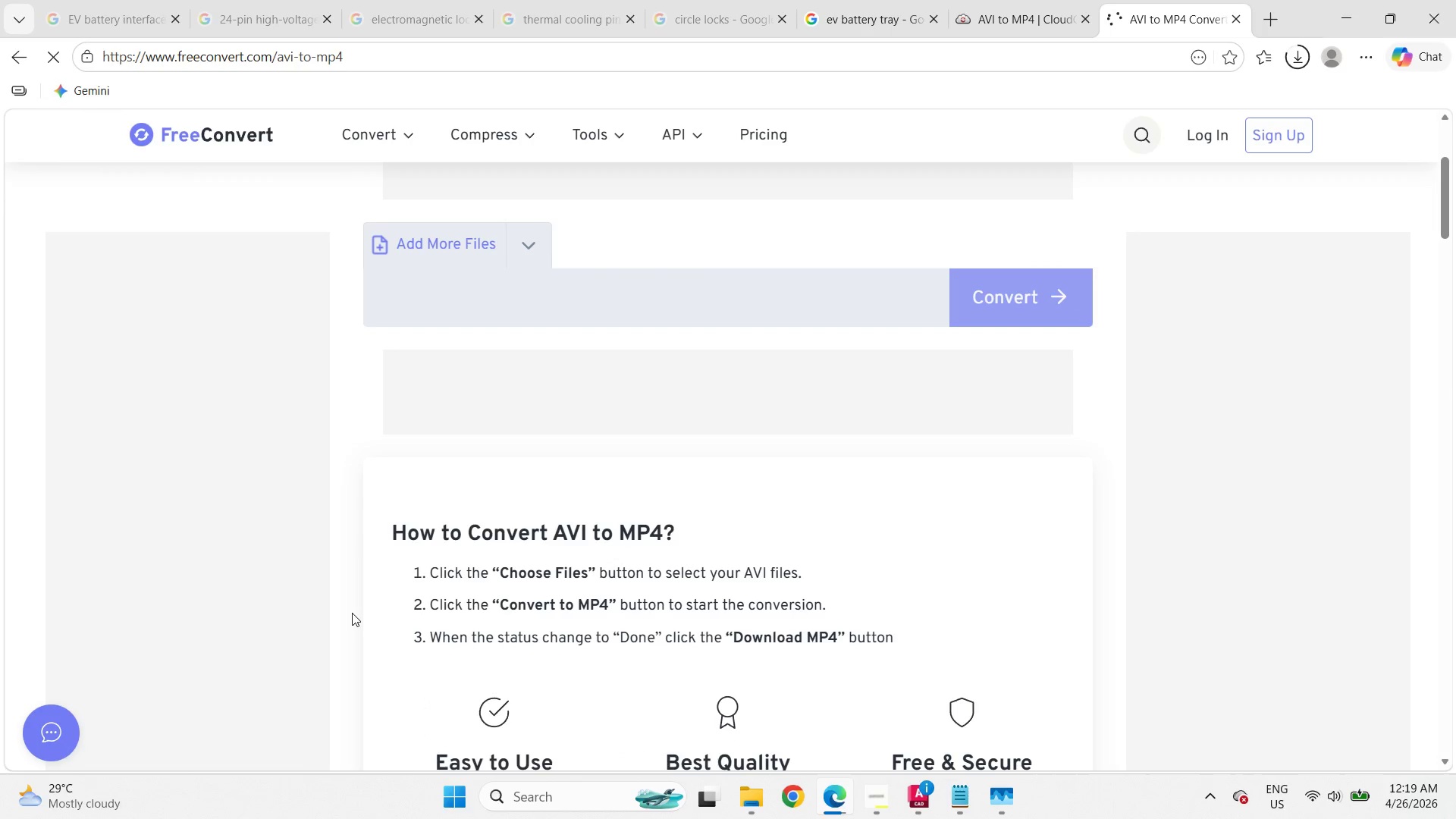 
scroll: coordinate [352, 613], scroll_direction: up, amount: 3.0
 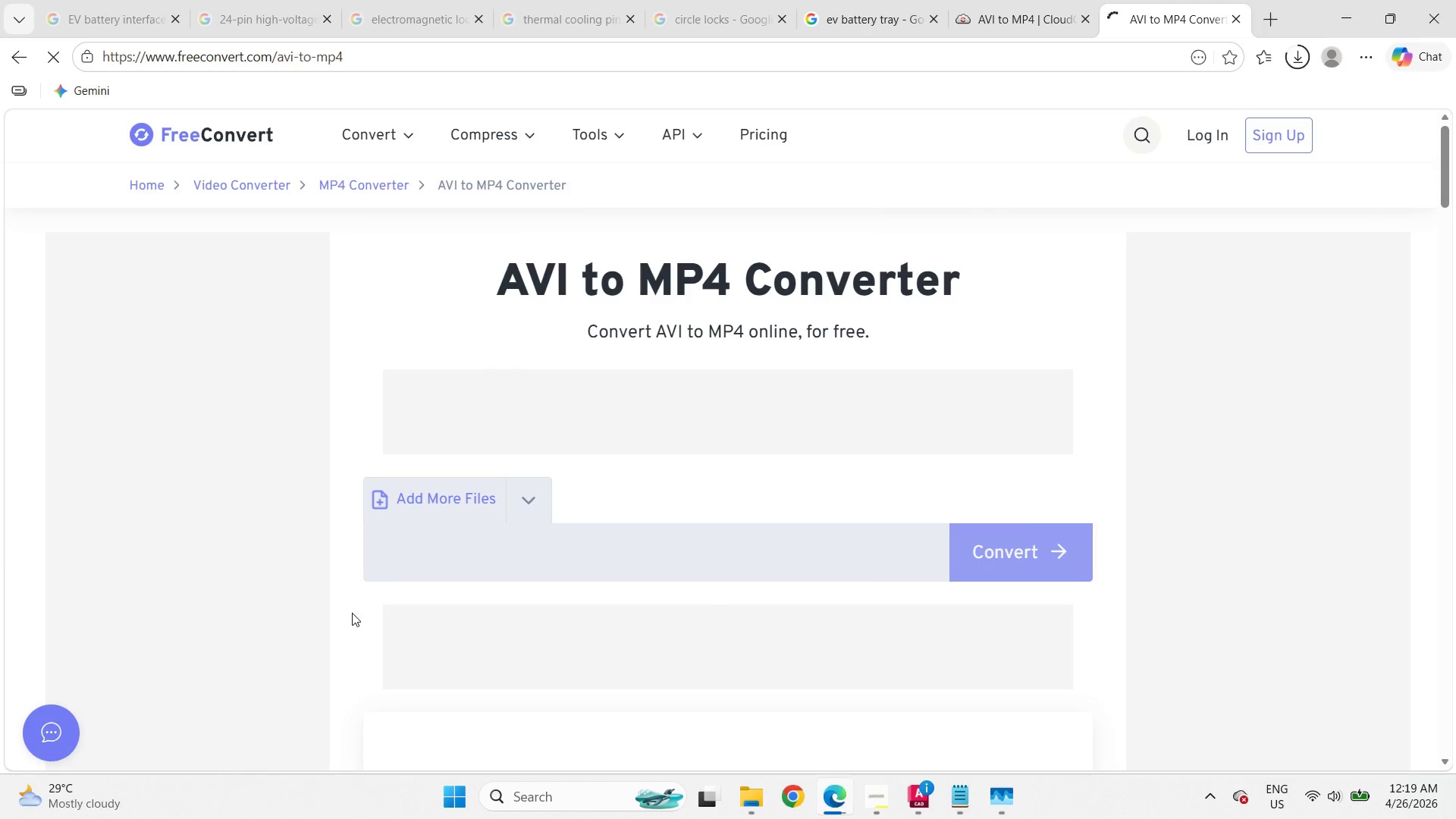 
scroll: coordinate [361, 606], scroll_direction: down, amount: 10.0
 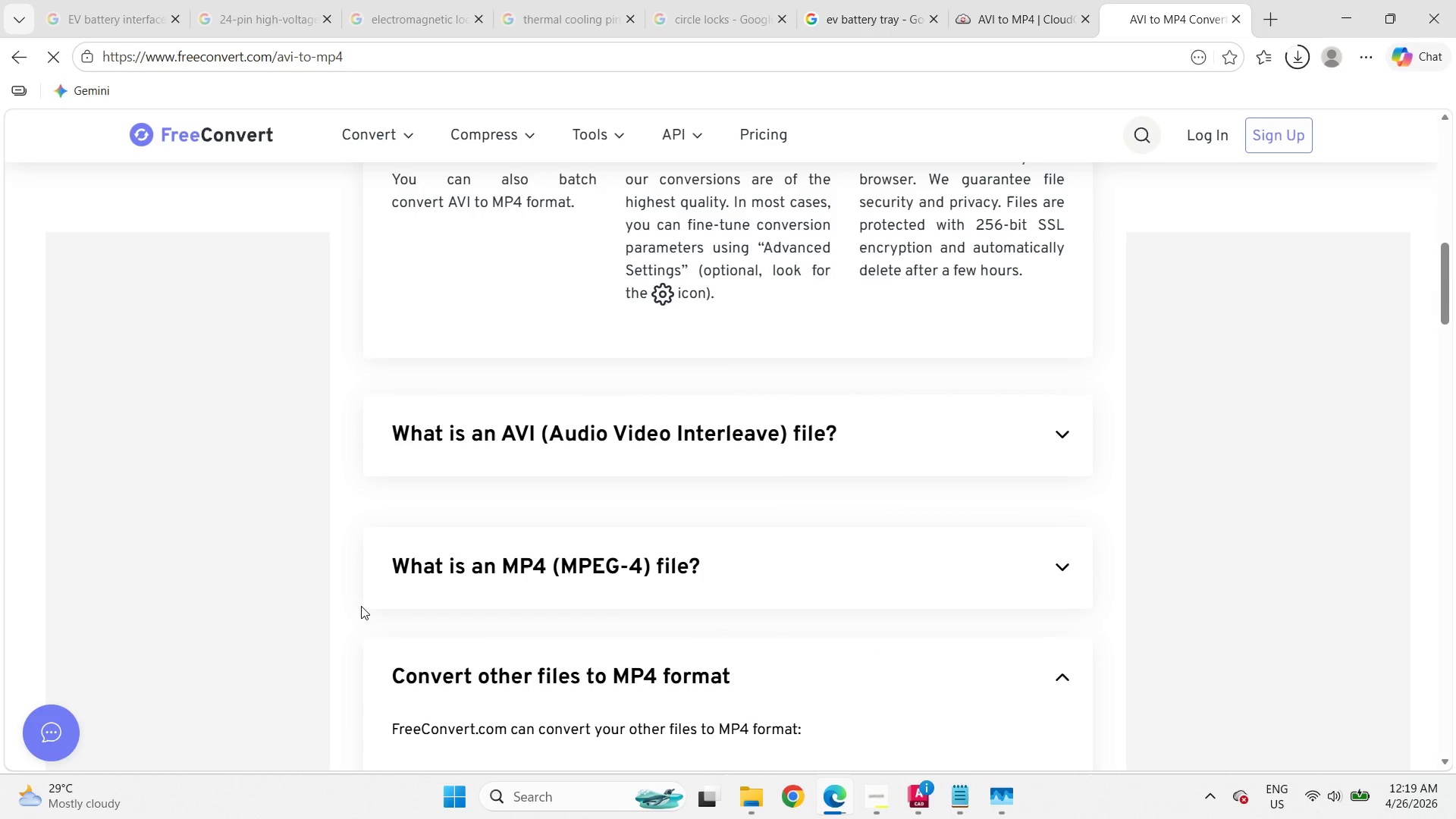 
scroll: coordinate [362, 605], scroll_direction: up, amount: 12.0
 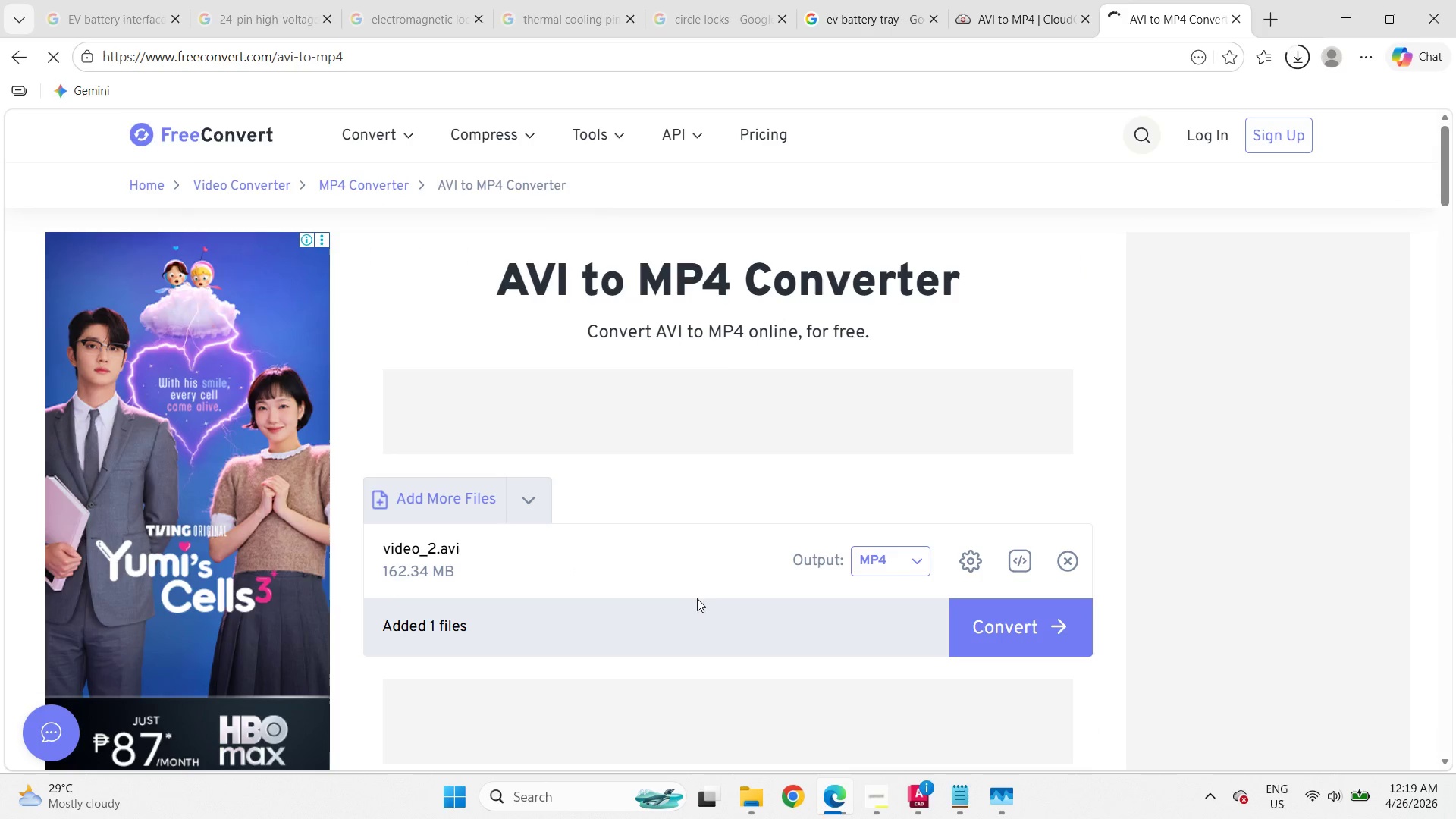 
scroll: coordinate [690, 608], scroll_direction: down, amount: 2.0
 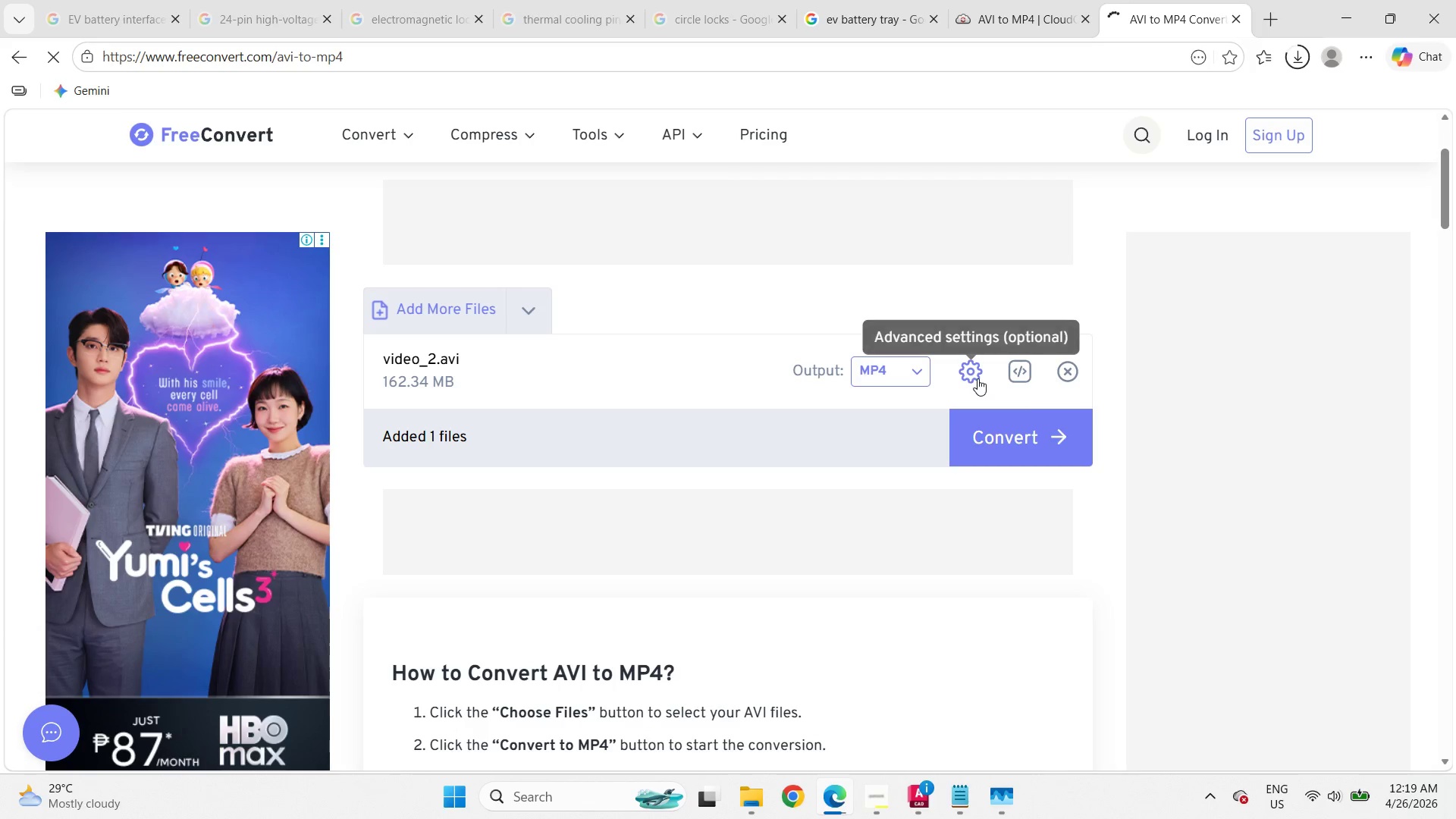 
left_click([977, 378])
 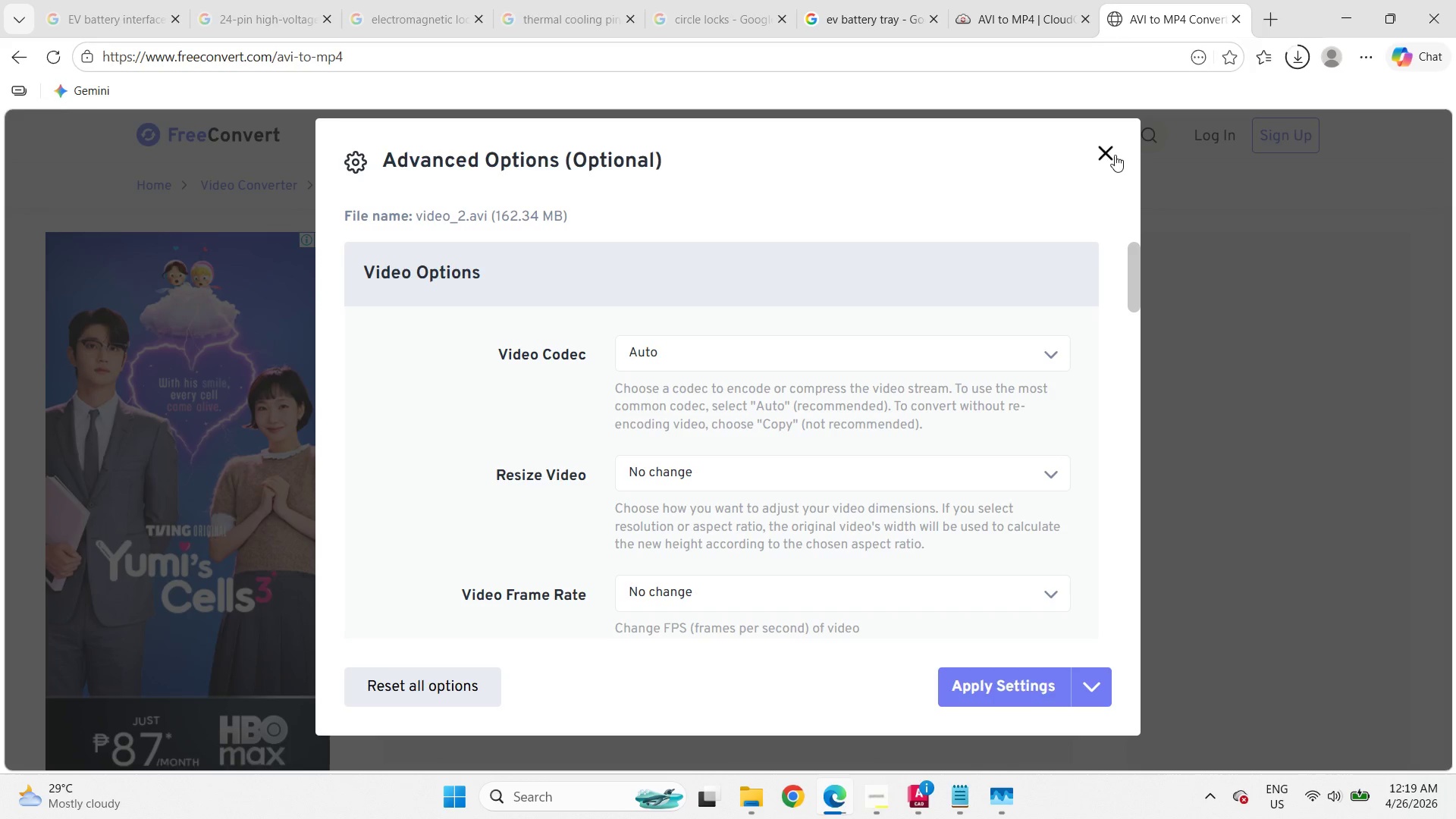 
left_click([1115, 154])
 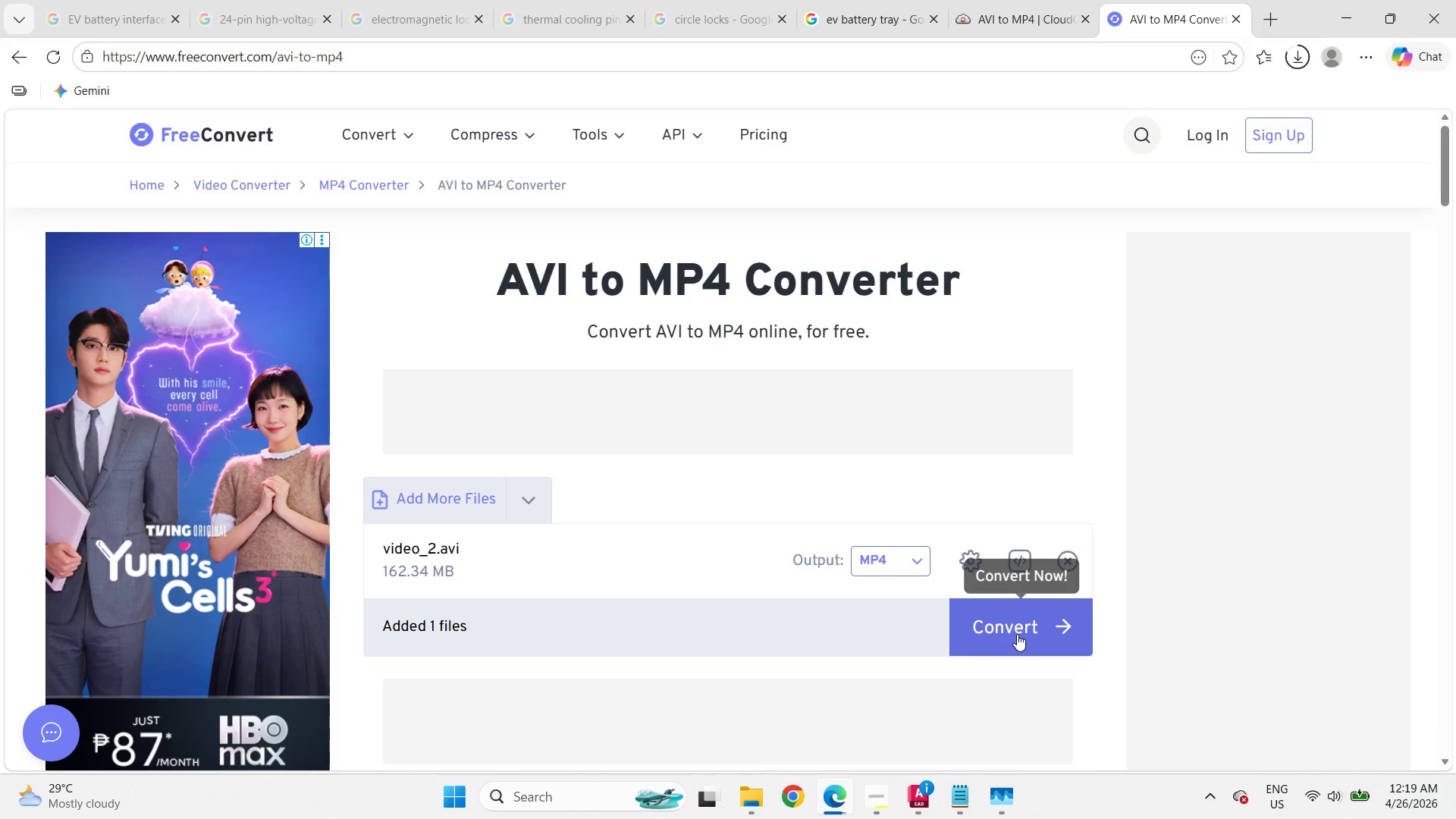 
left_click([1017, 634])
 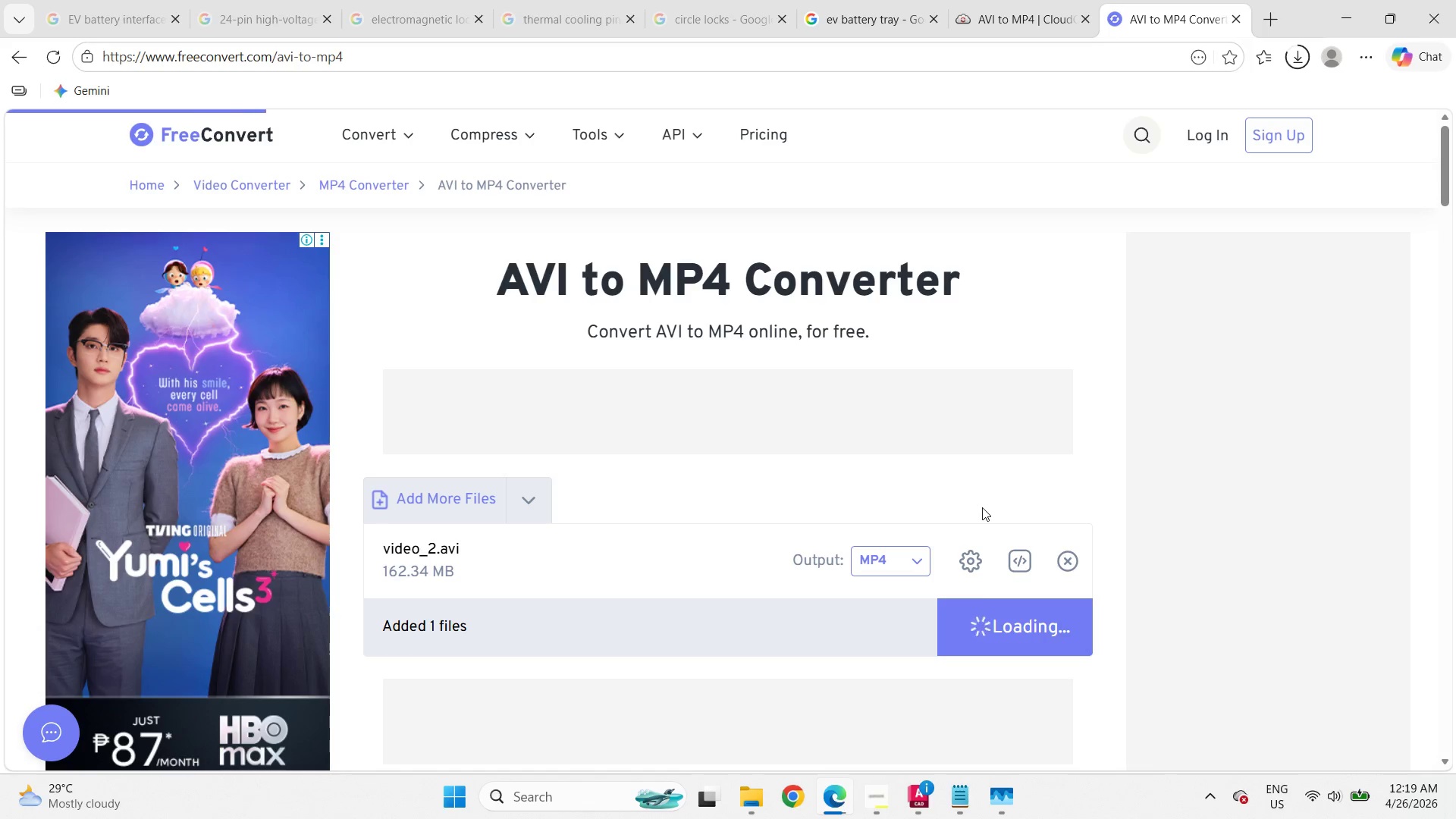 
mouse_move([971, 525])
 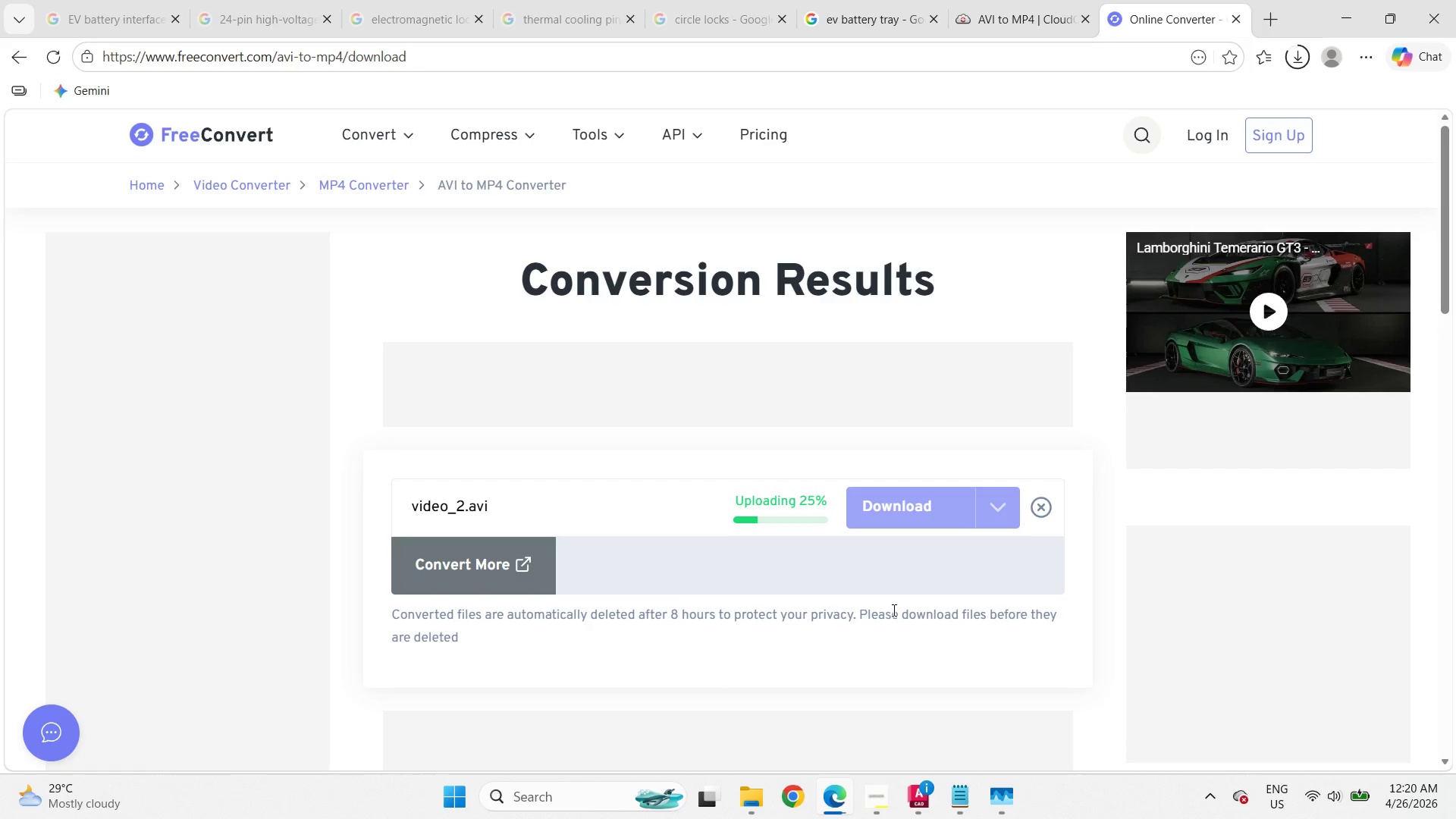 
wait(36.46)
 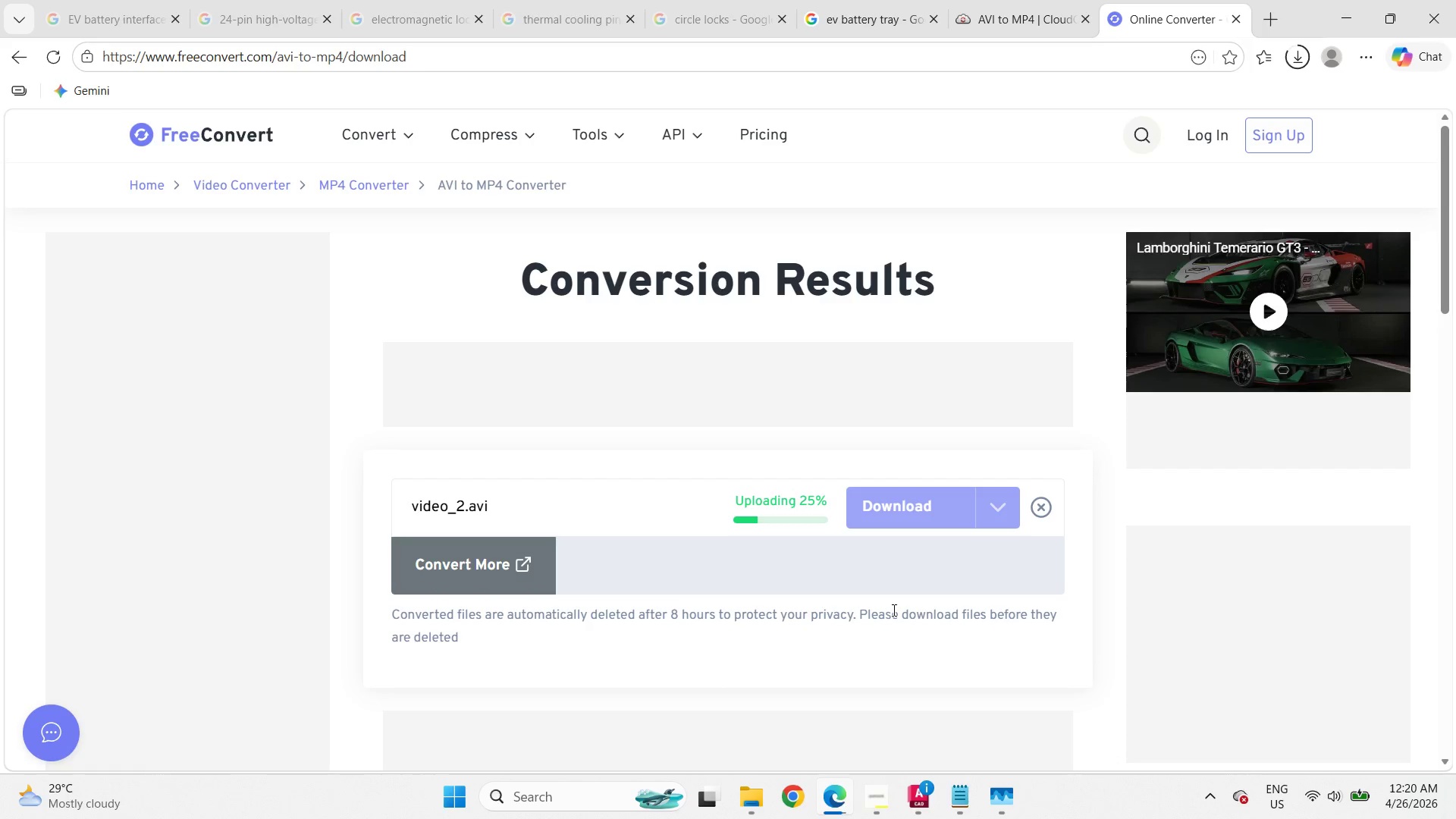 
left_click([1024, 31])
 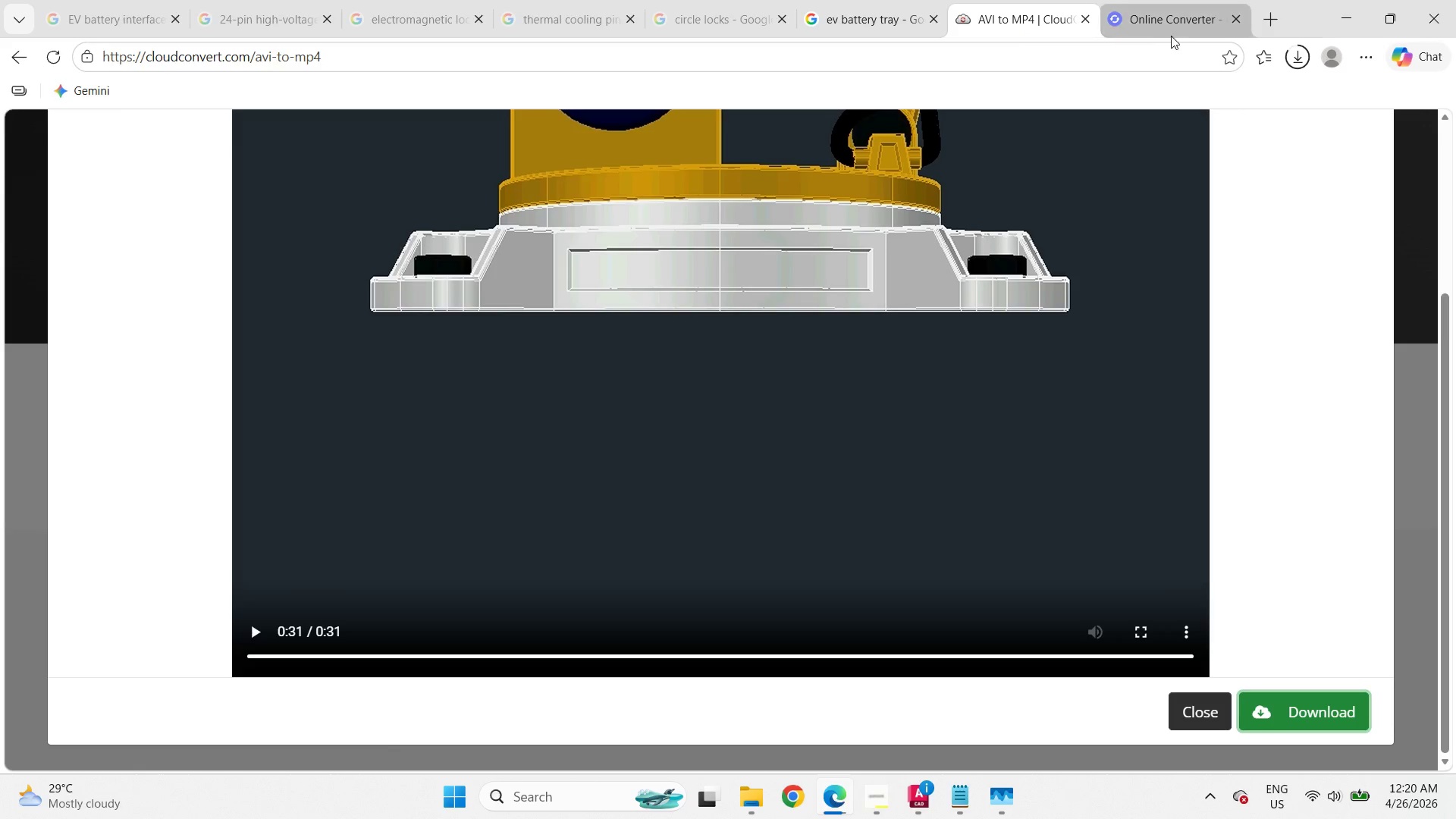 
left_click([1164, 3])
 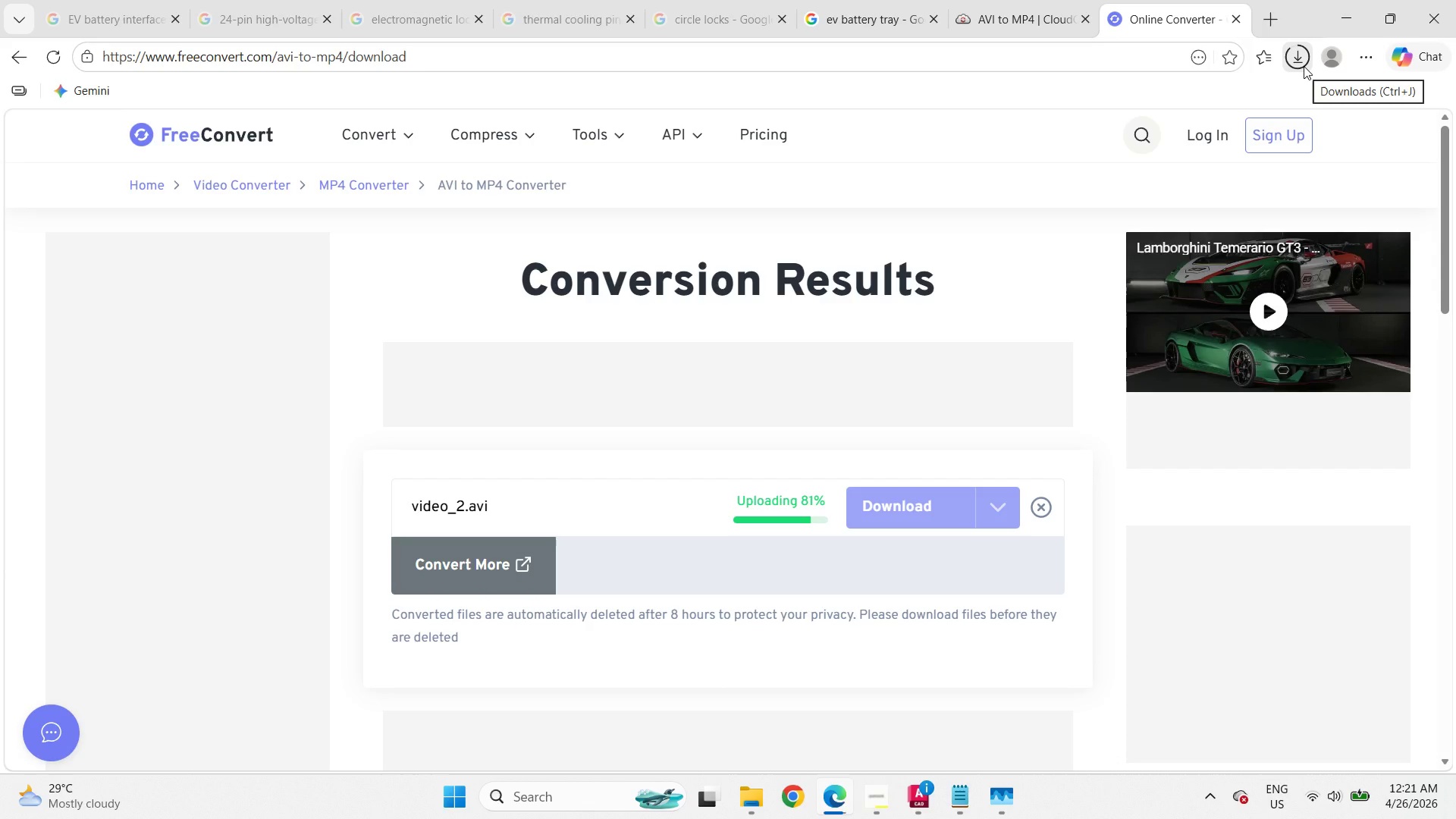 
wait(44.52)
 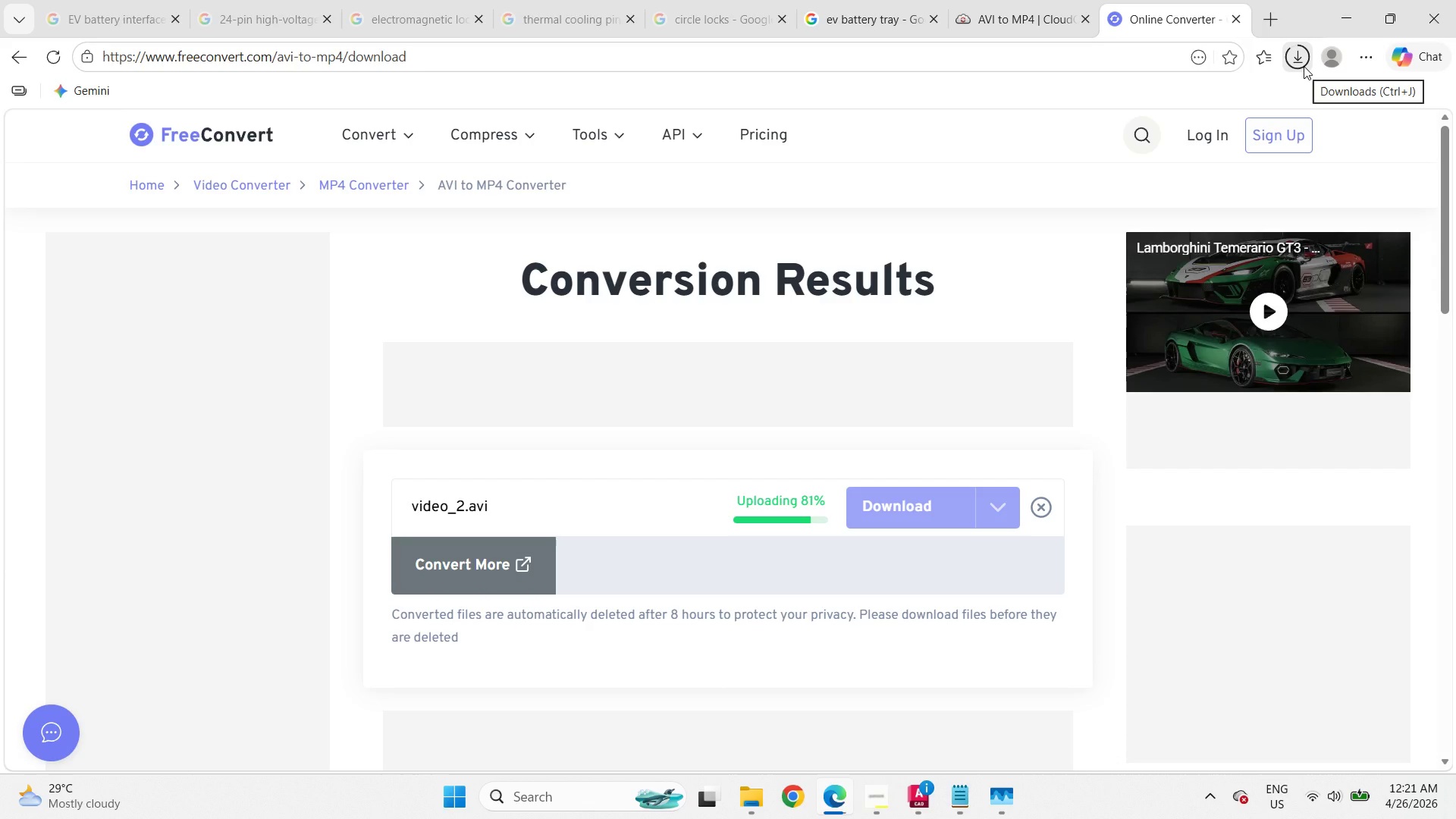 
left_click([1078, 0])
 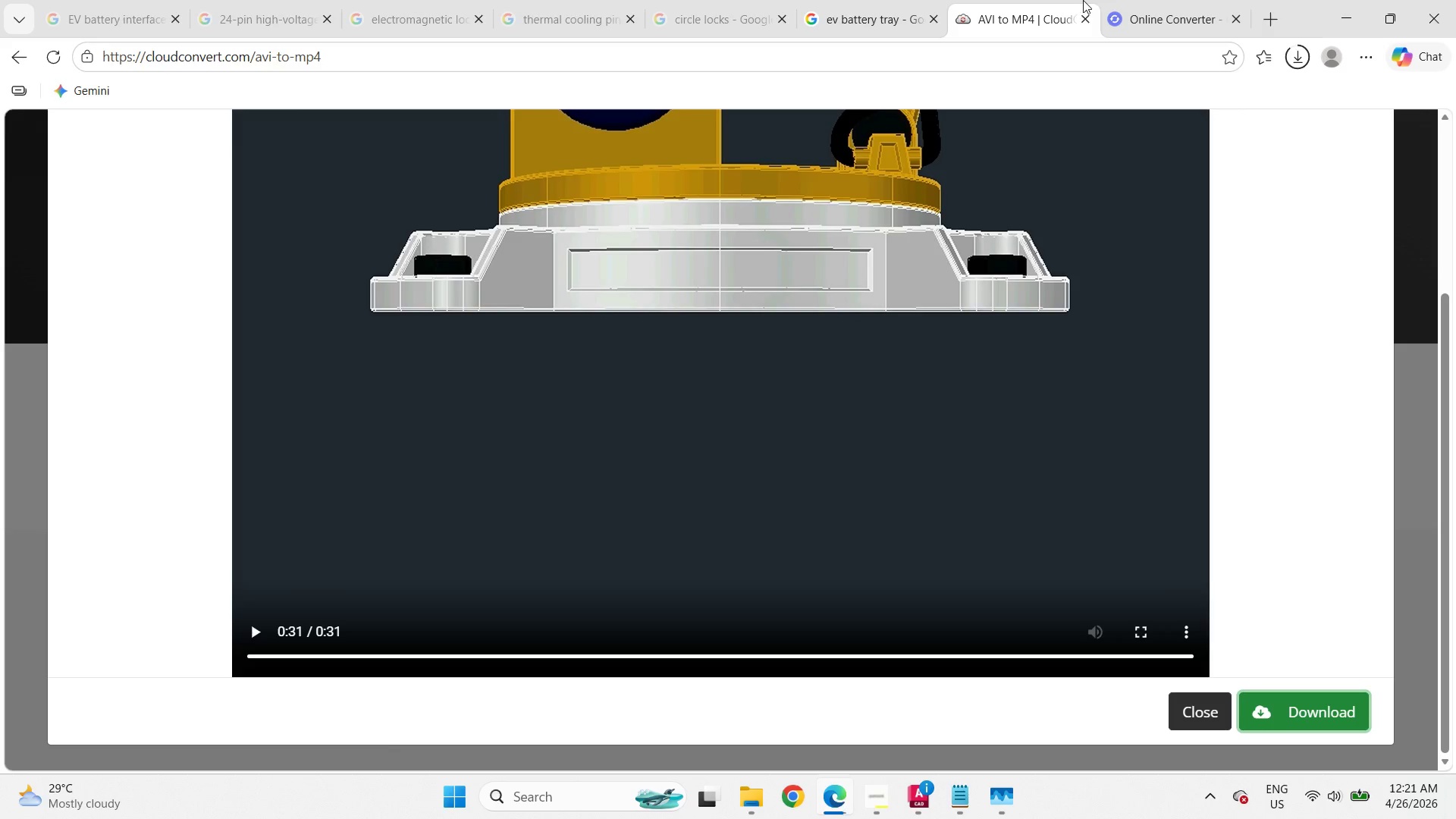 
left_click([1156, 0])
 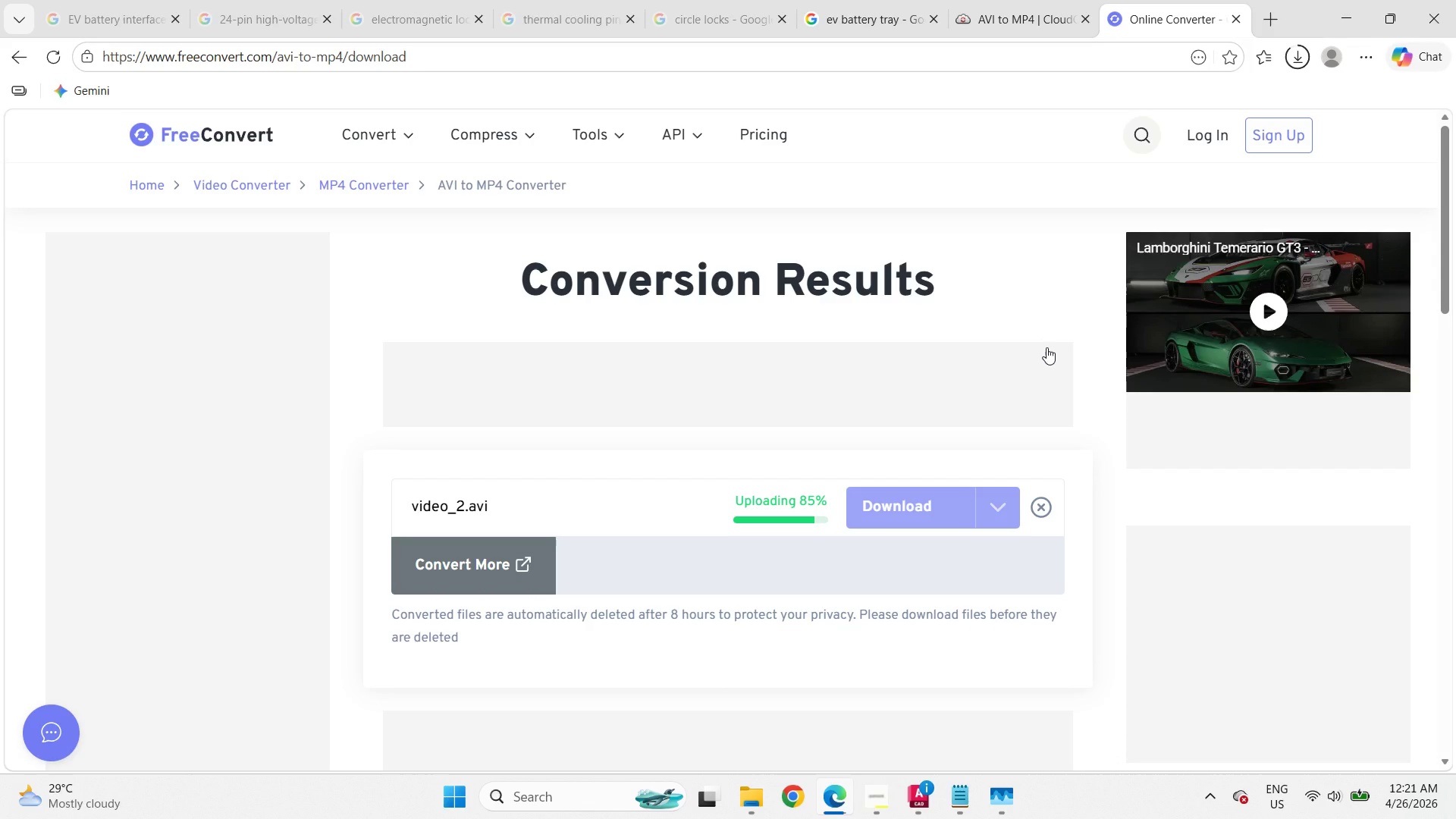 
wait(15.47)
 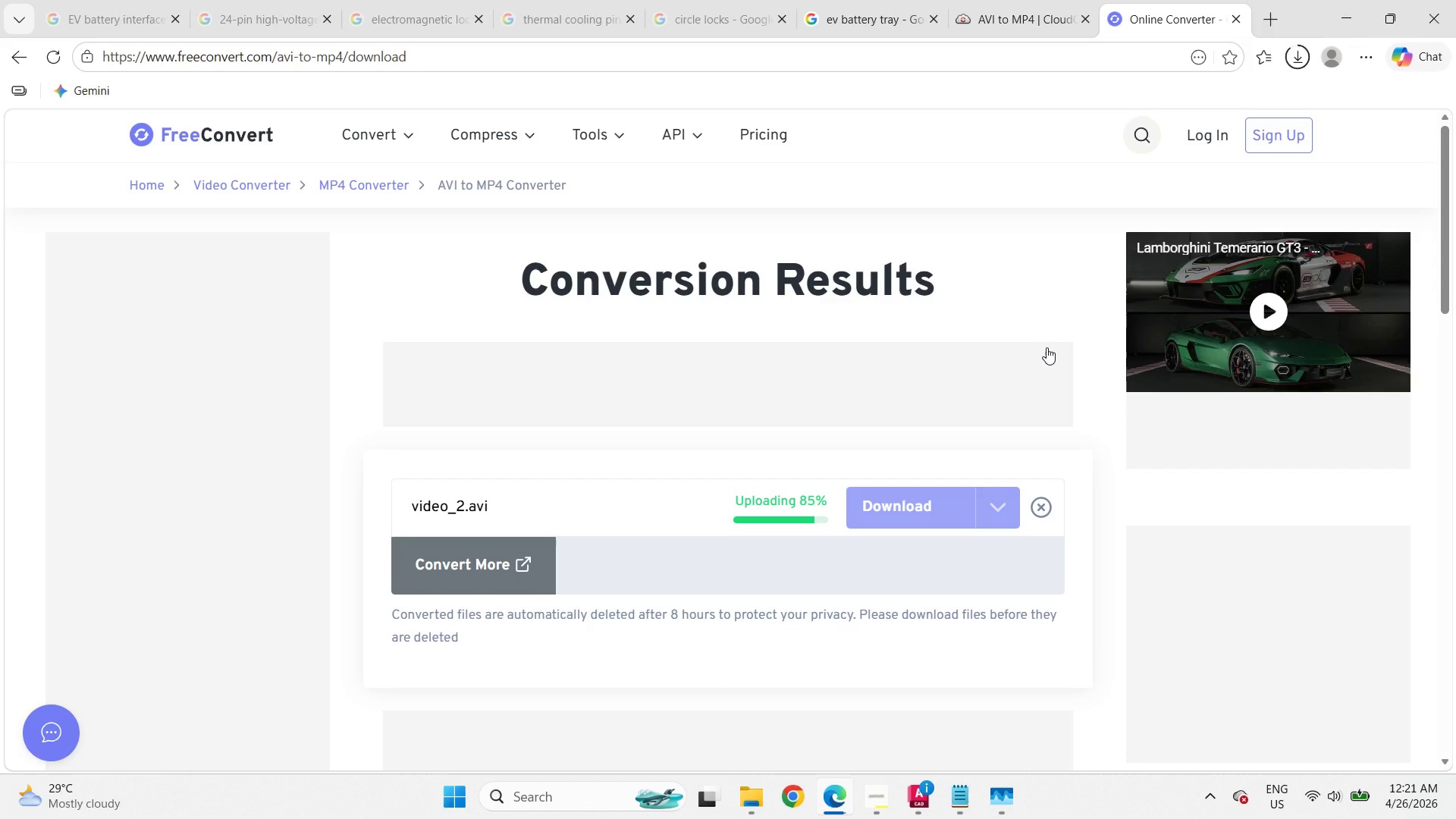 
right_click([1046, 347])
 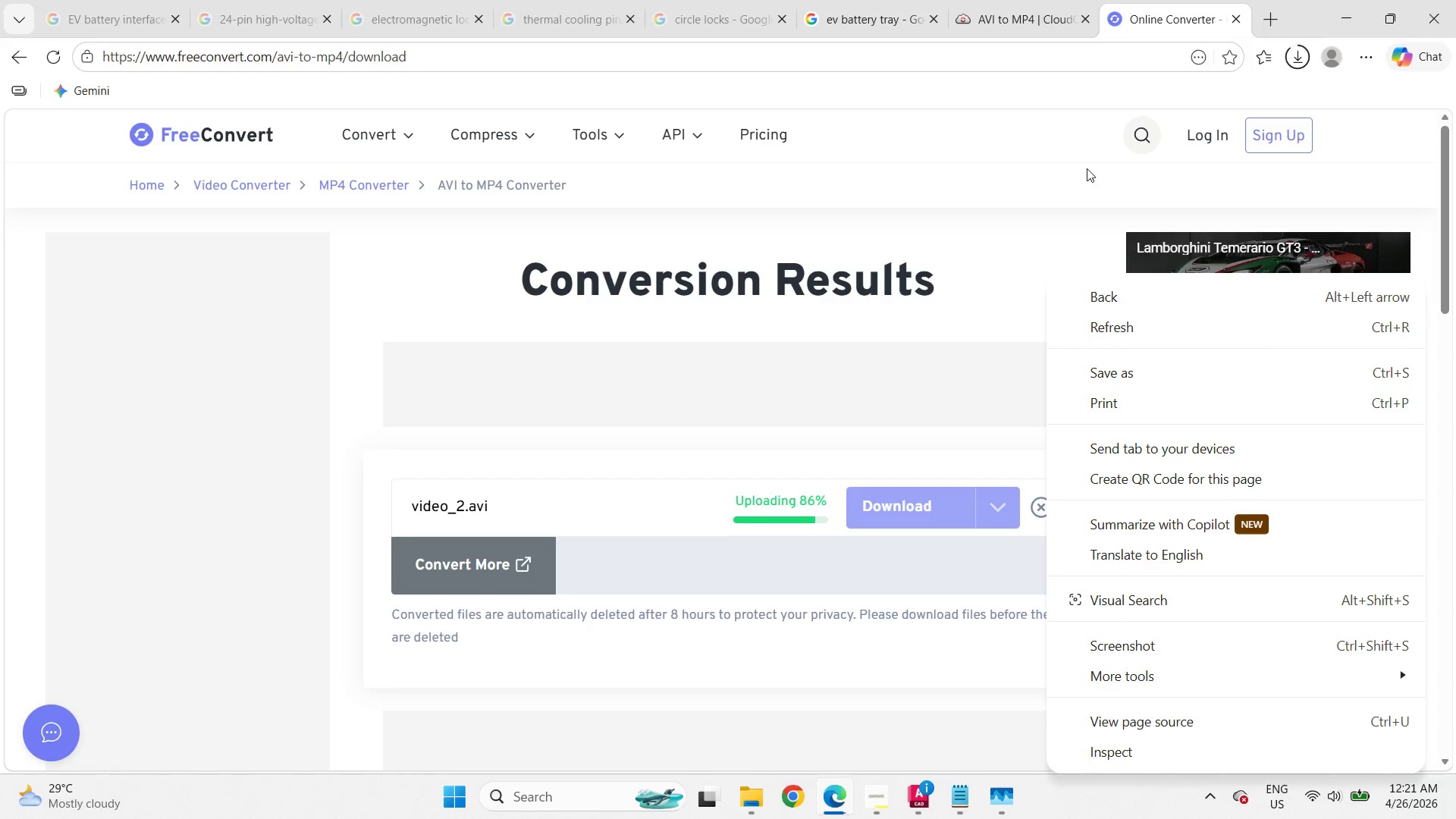 
left_click([1154, 5])
 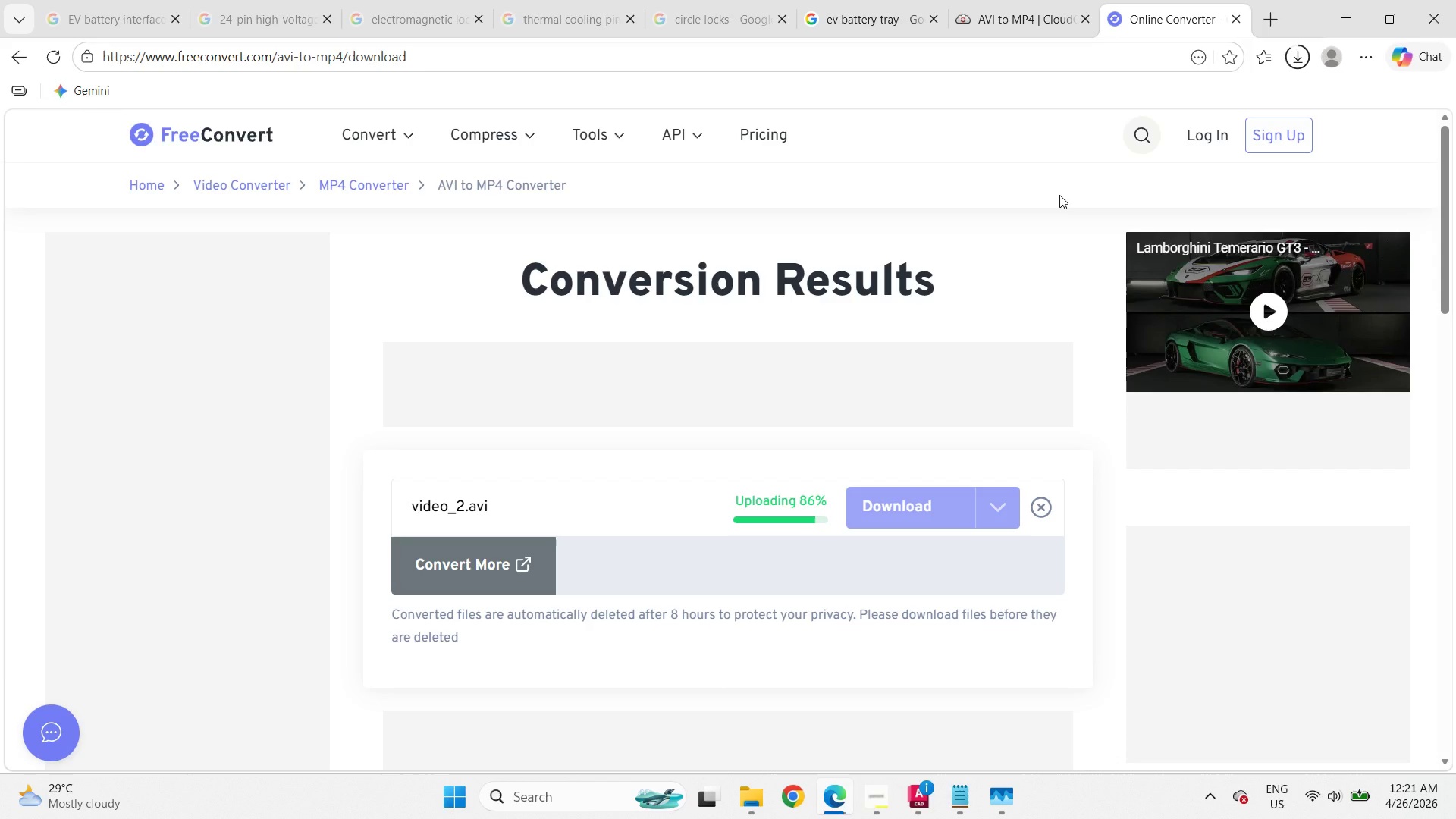 
wait(15.89)
 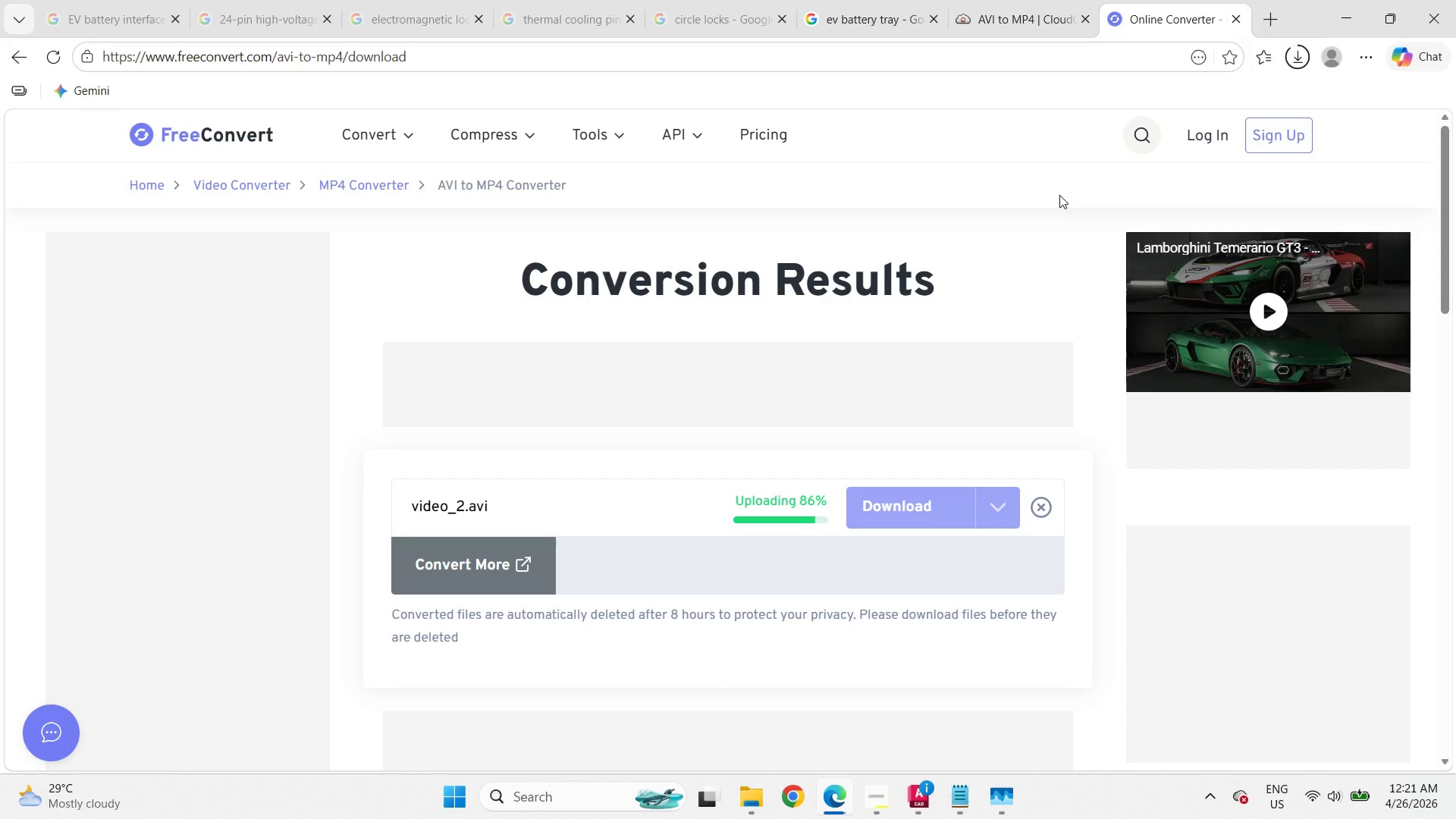 
left_click([1314, 796])
 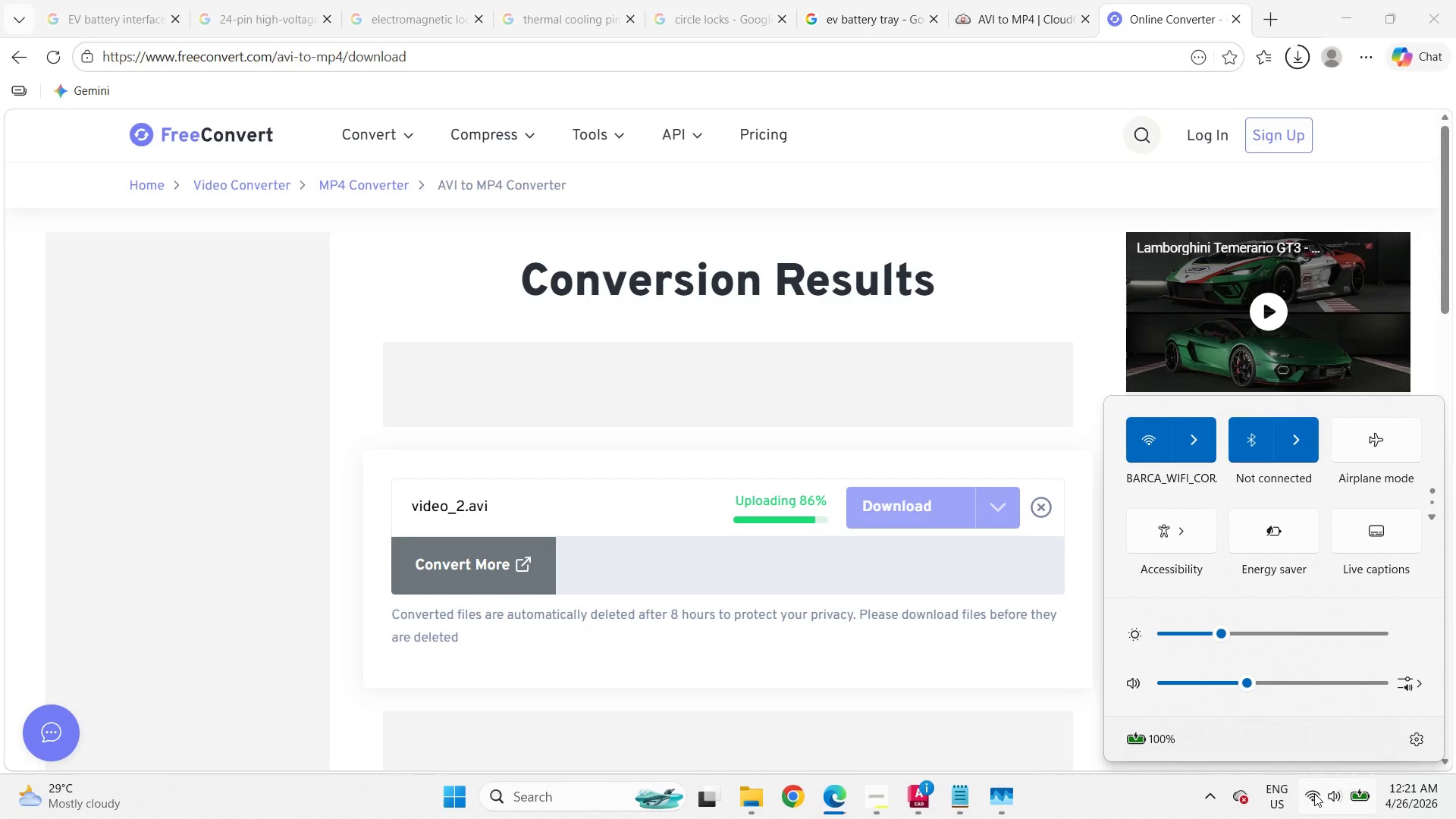 
left_click([1314, 793])
 